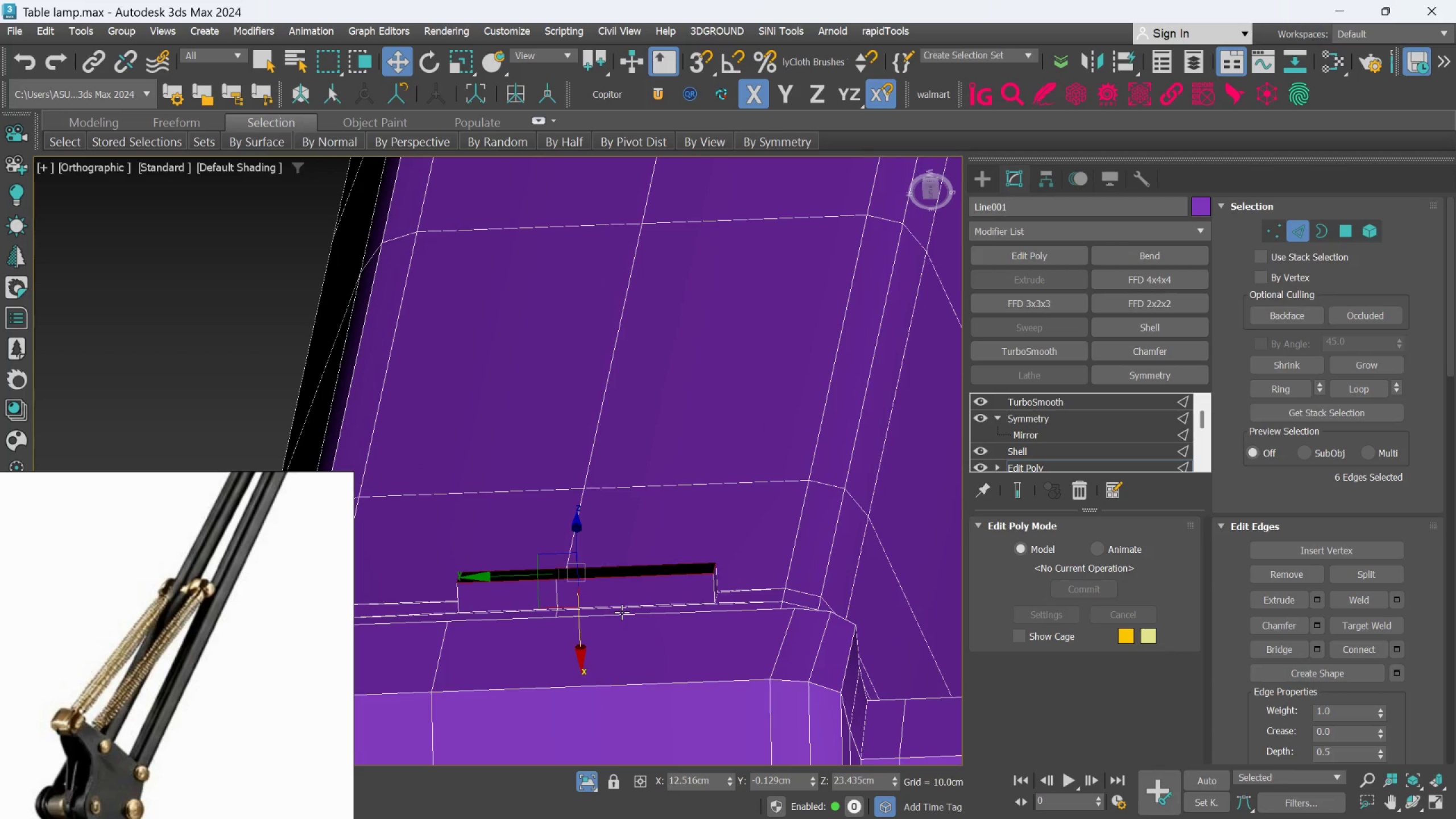 
key(Shift+ShiftLeft)
 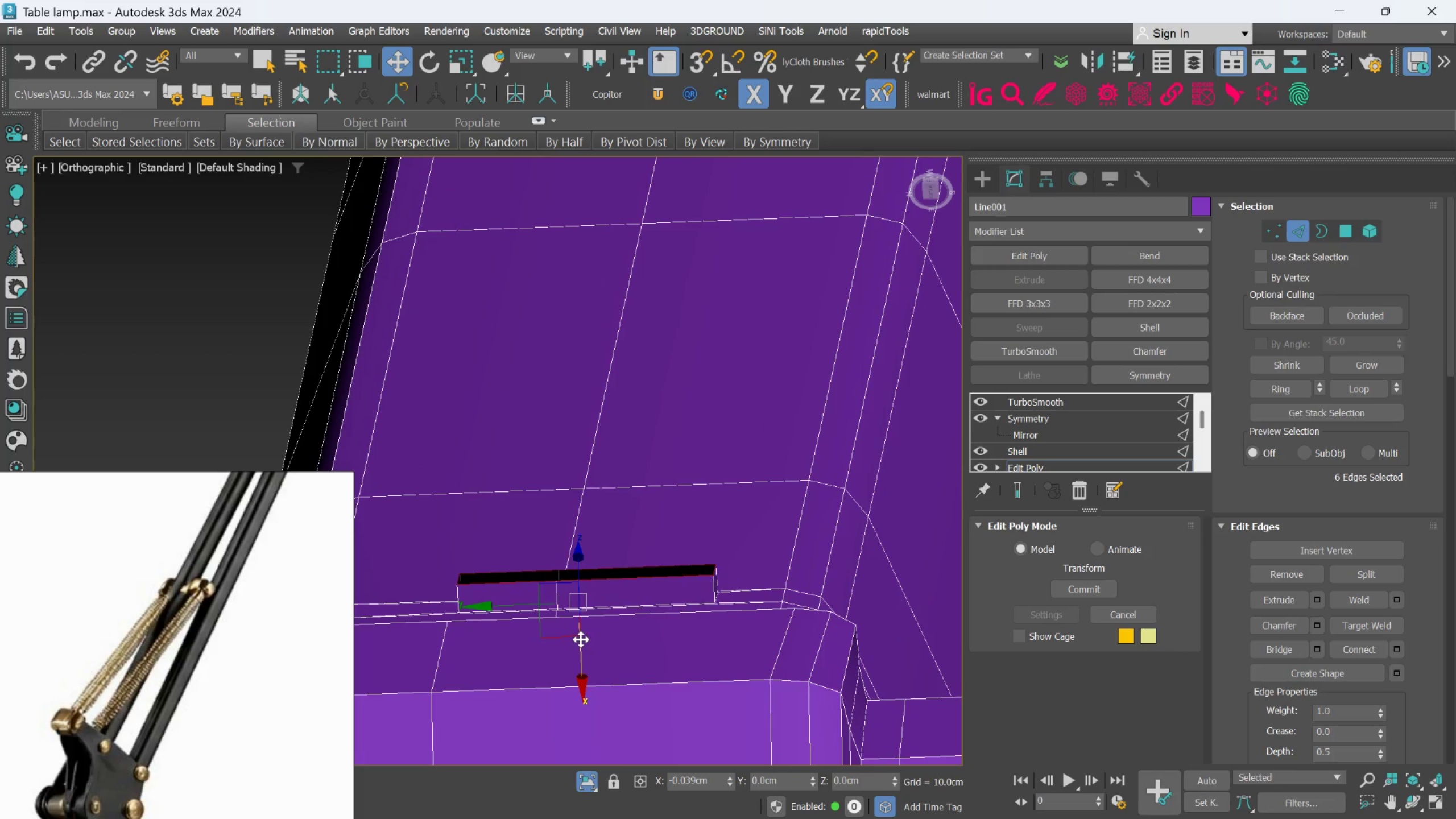 
key(Shift+ShiftLeft)
 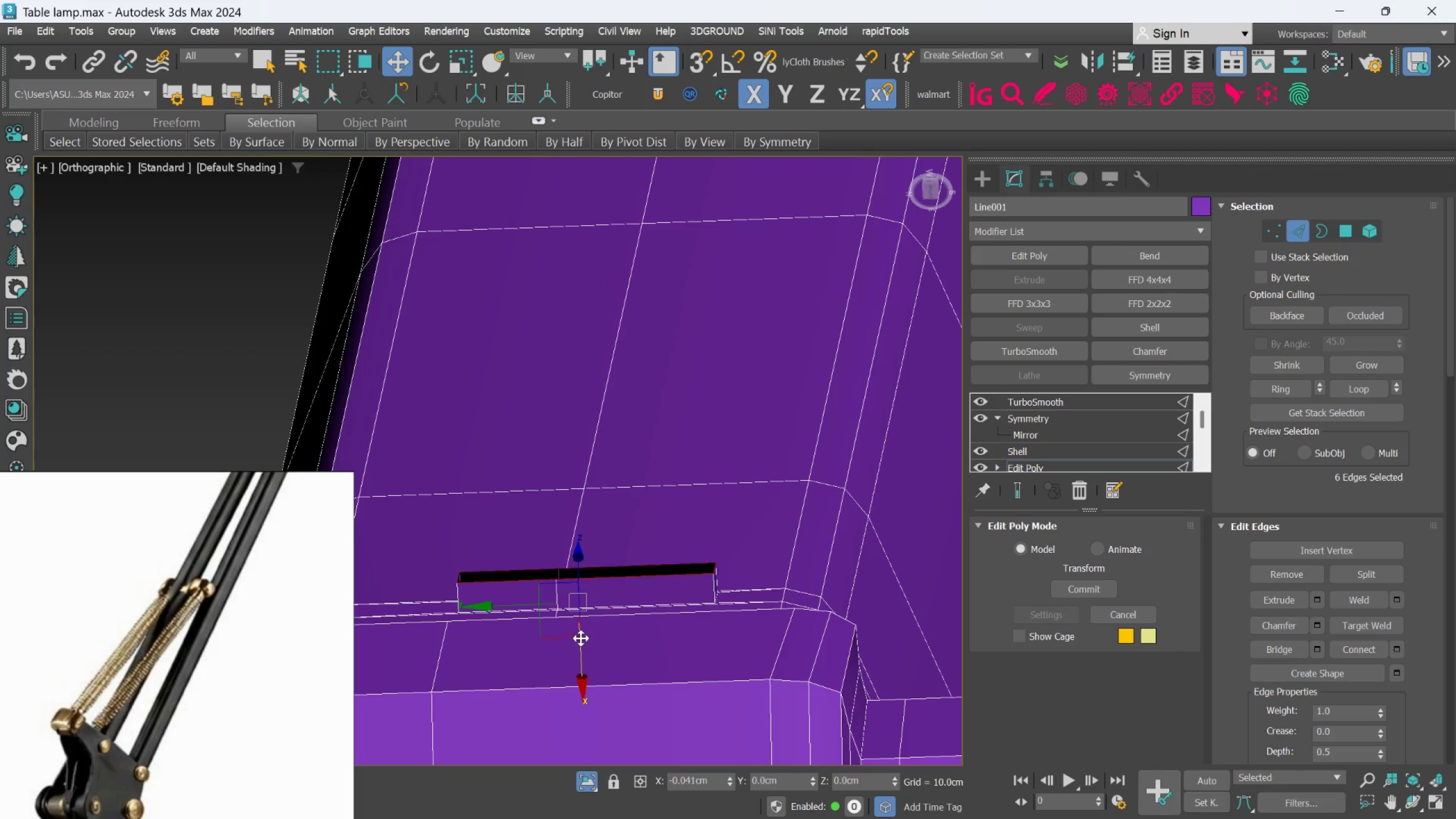 
key(Shift+ShiftLeft)
 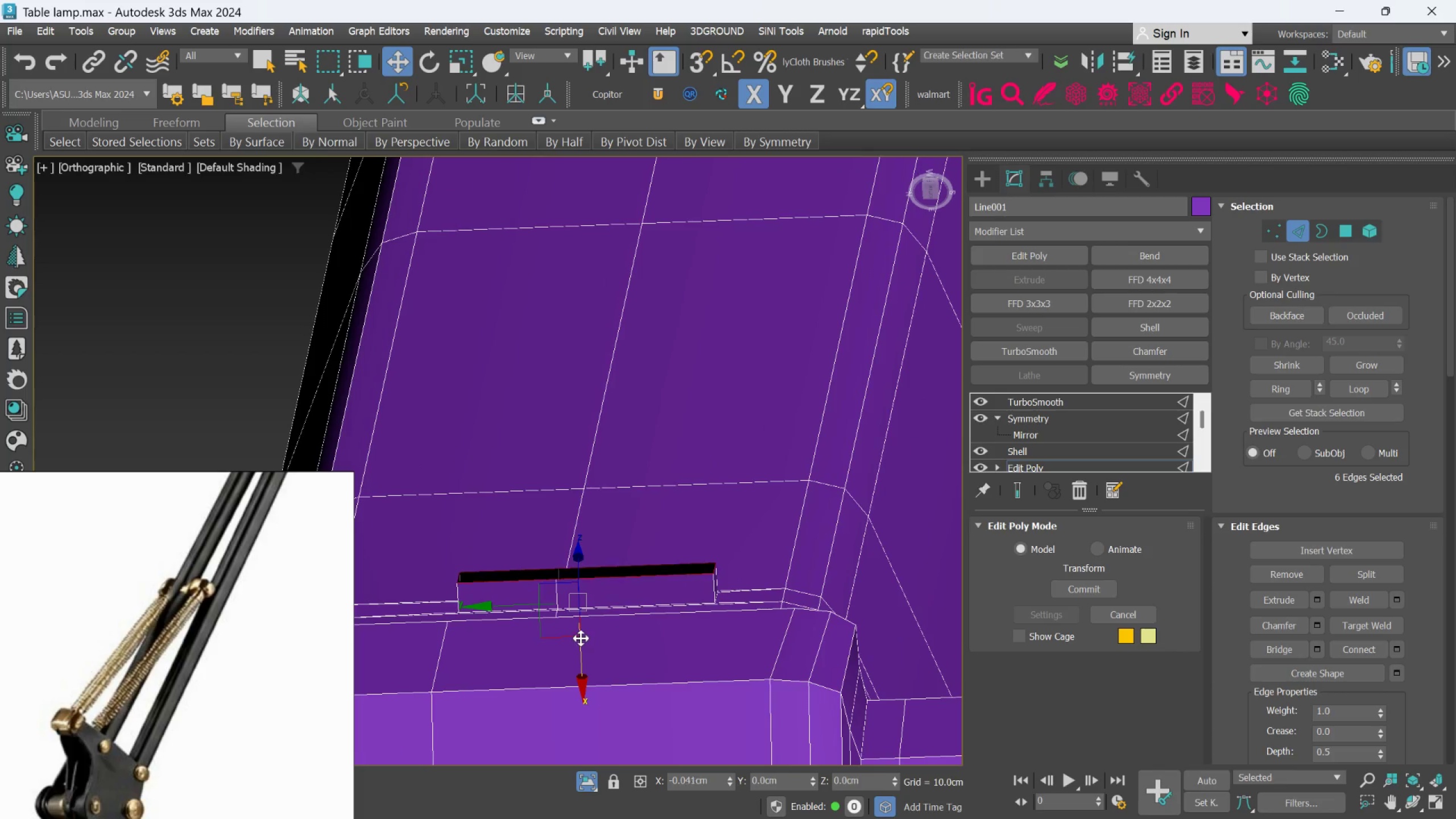 
key(Shift+ShiftLeft)
 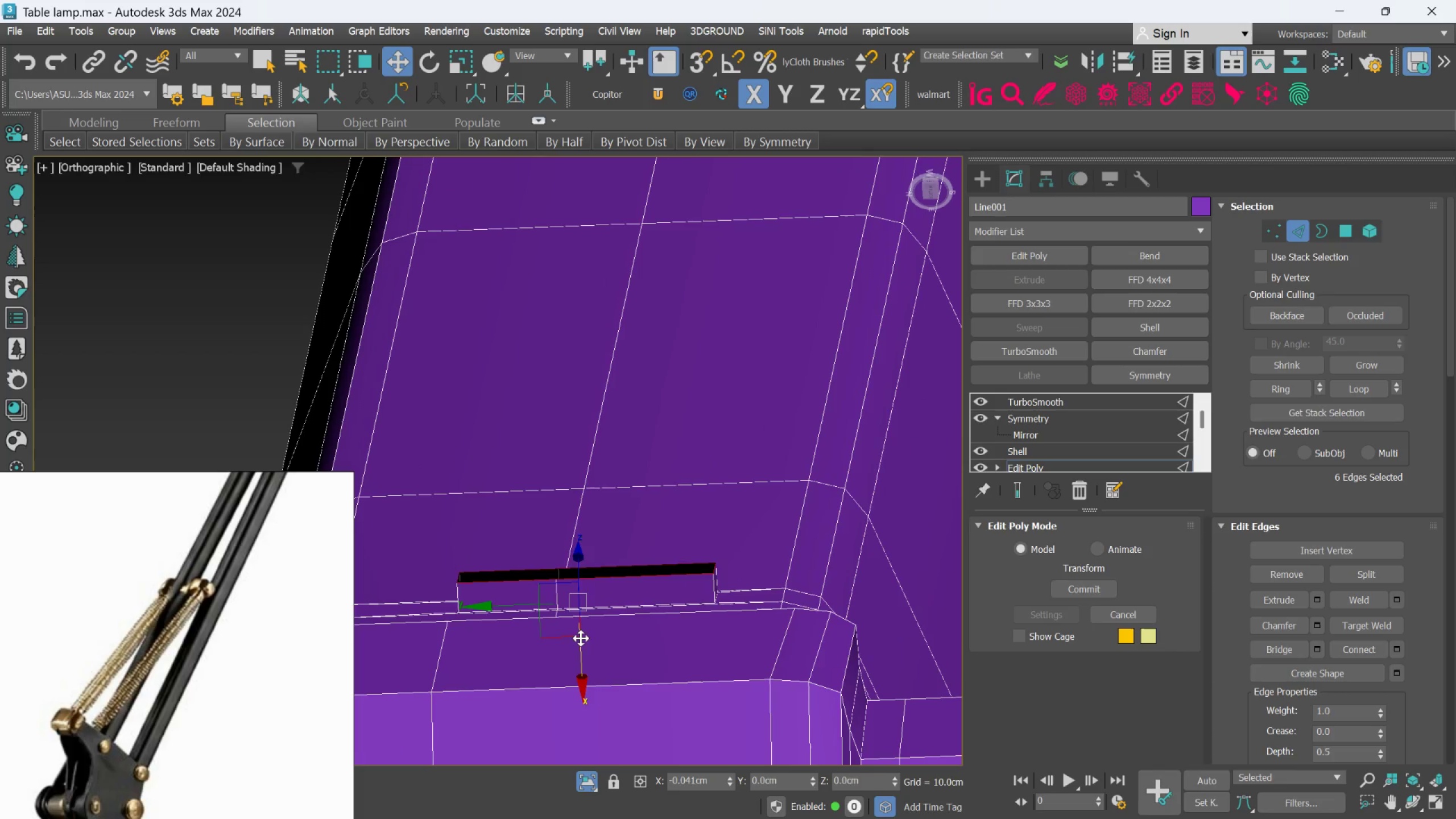 
key(Shift+ShiftLeft)
 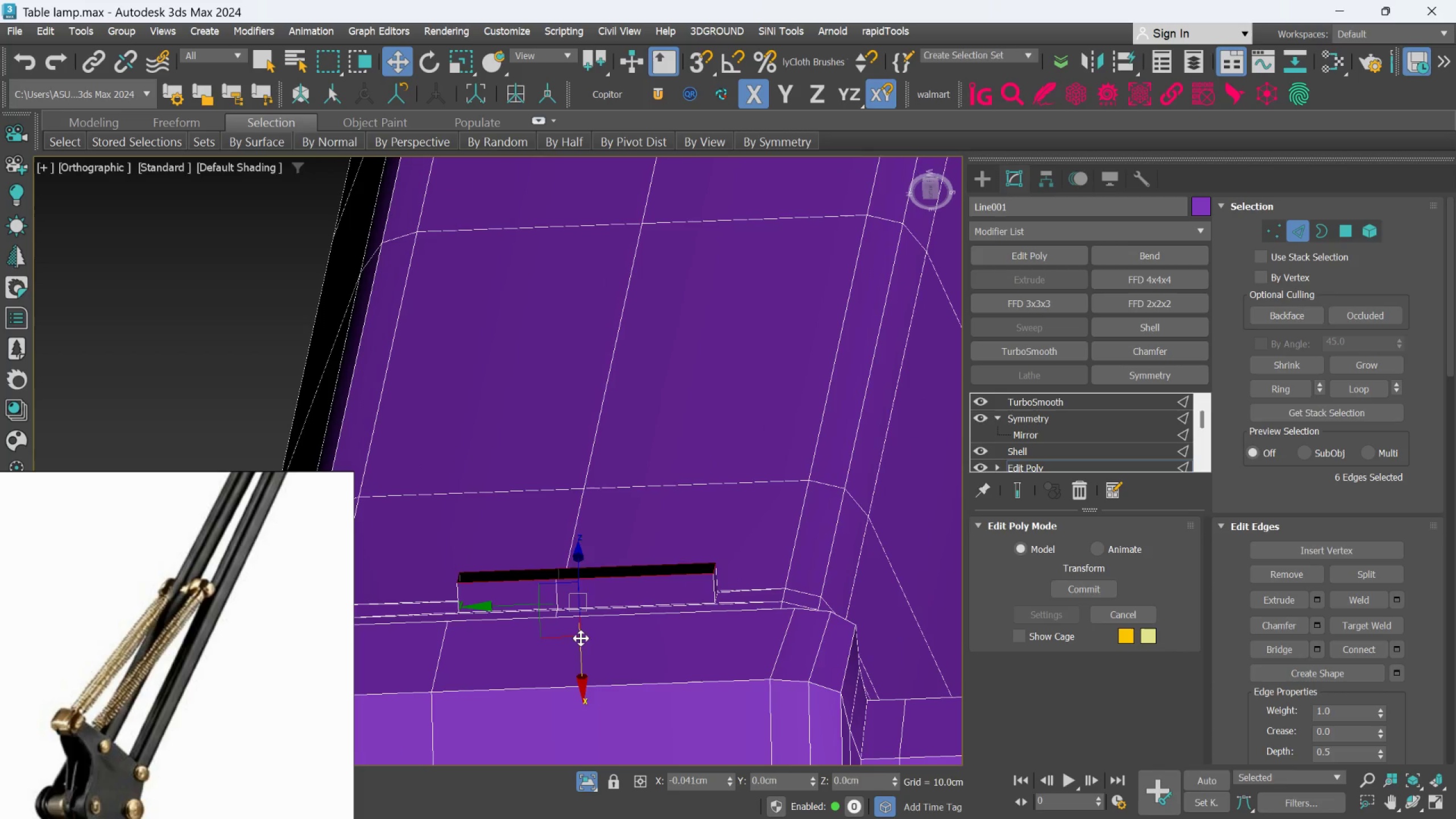 
key(Shift+ShiftLeft)
 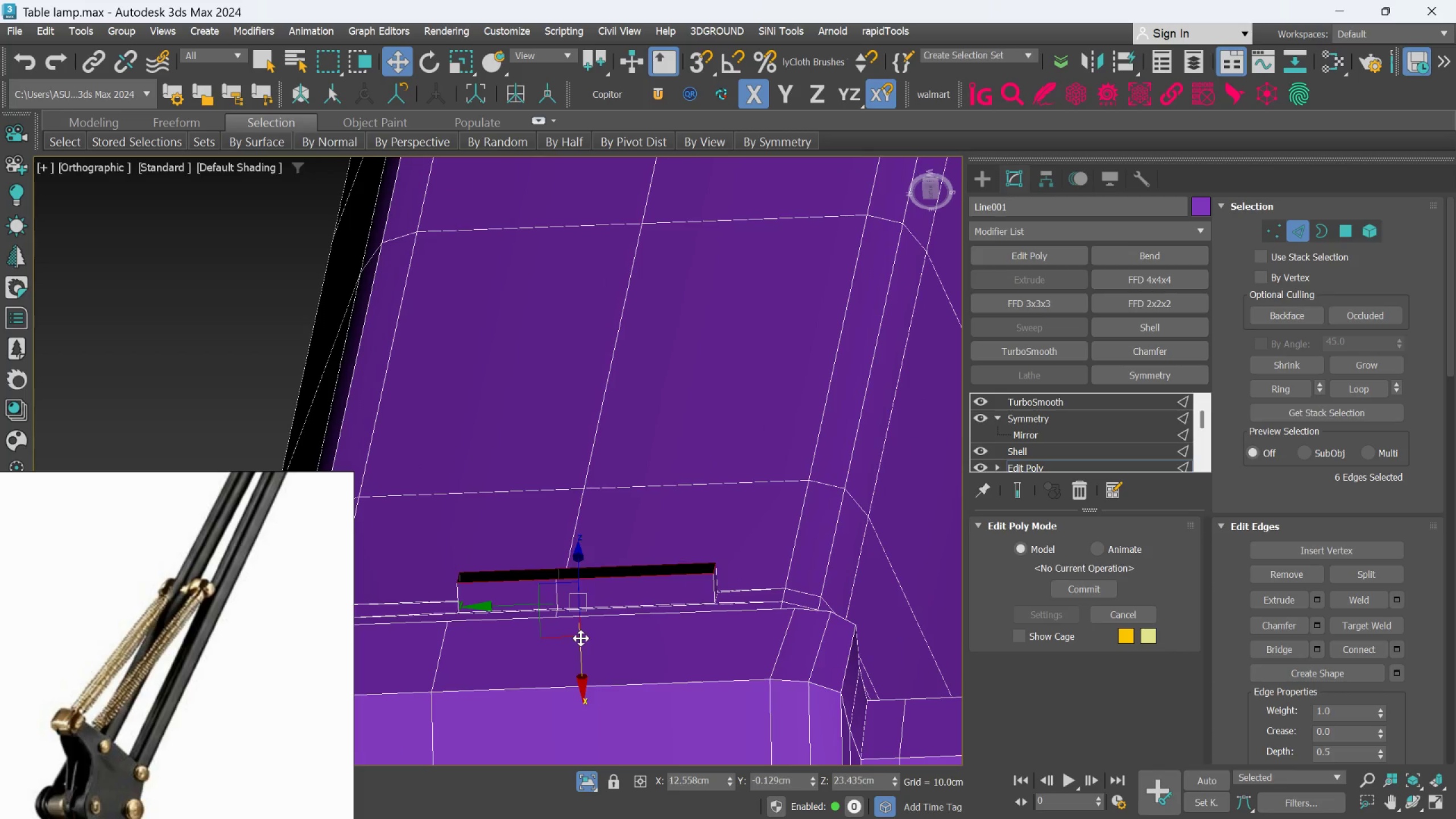 
key(Shift+ShiftLeft)
 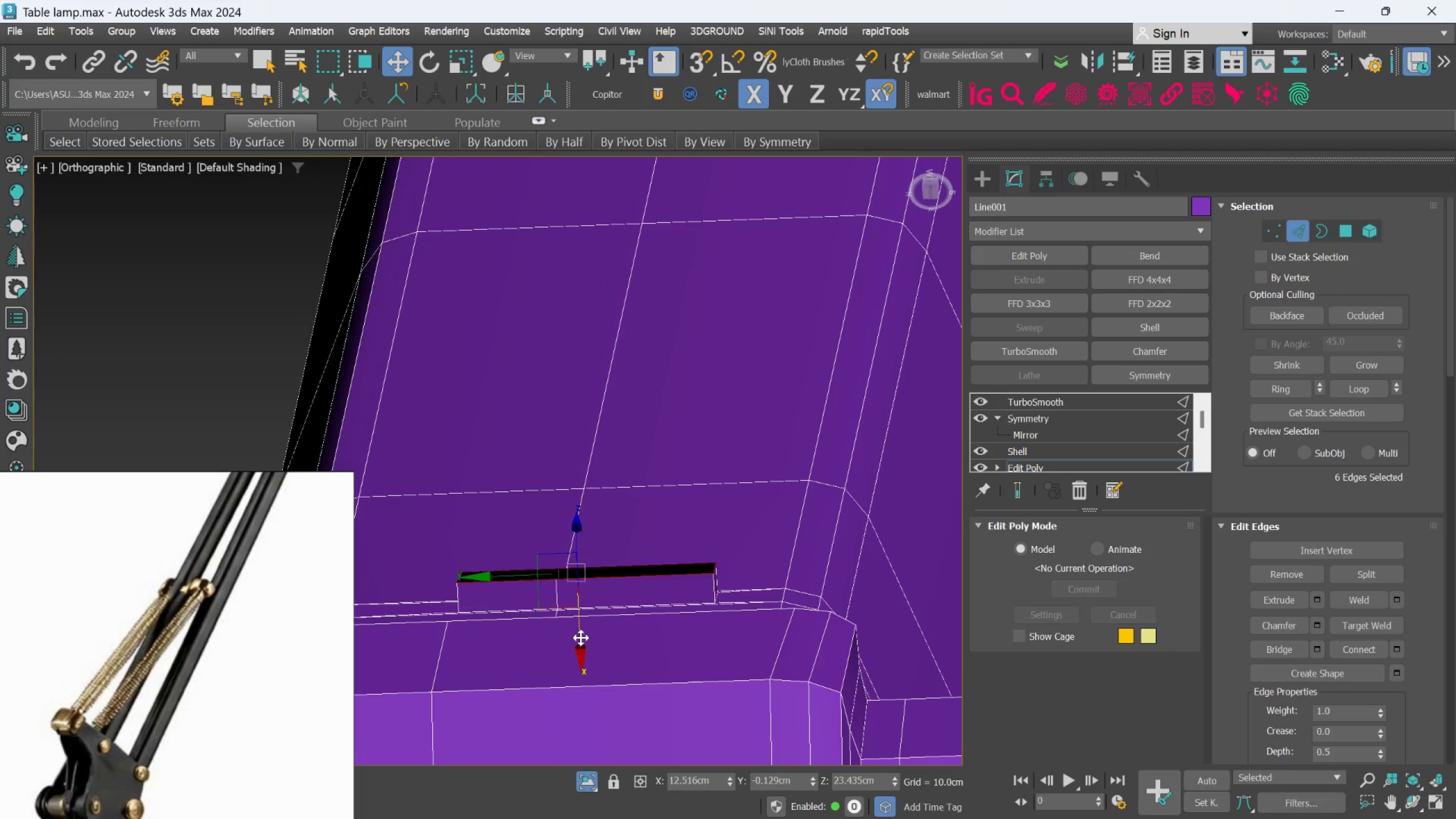 
hold_key(key=AltLeft, duration=1.5)
 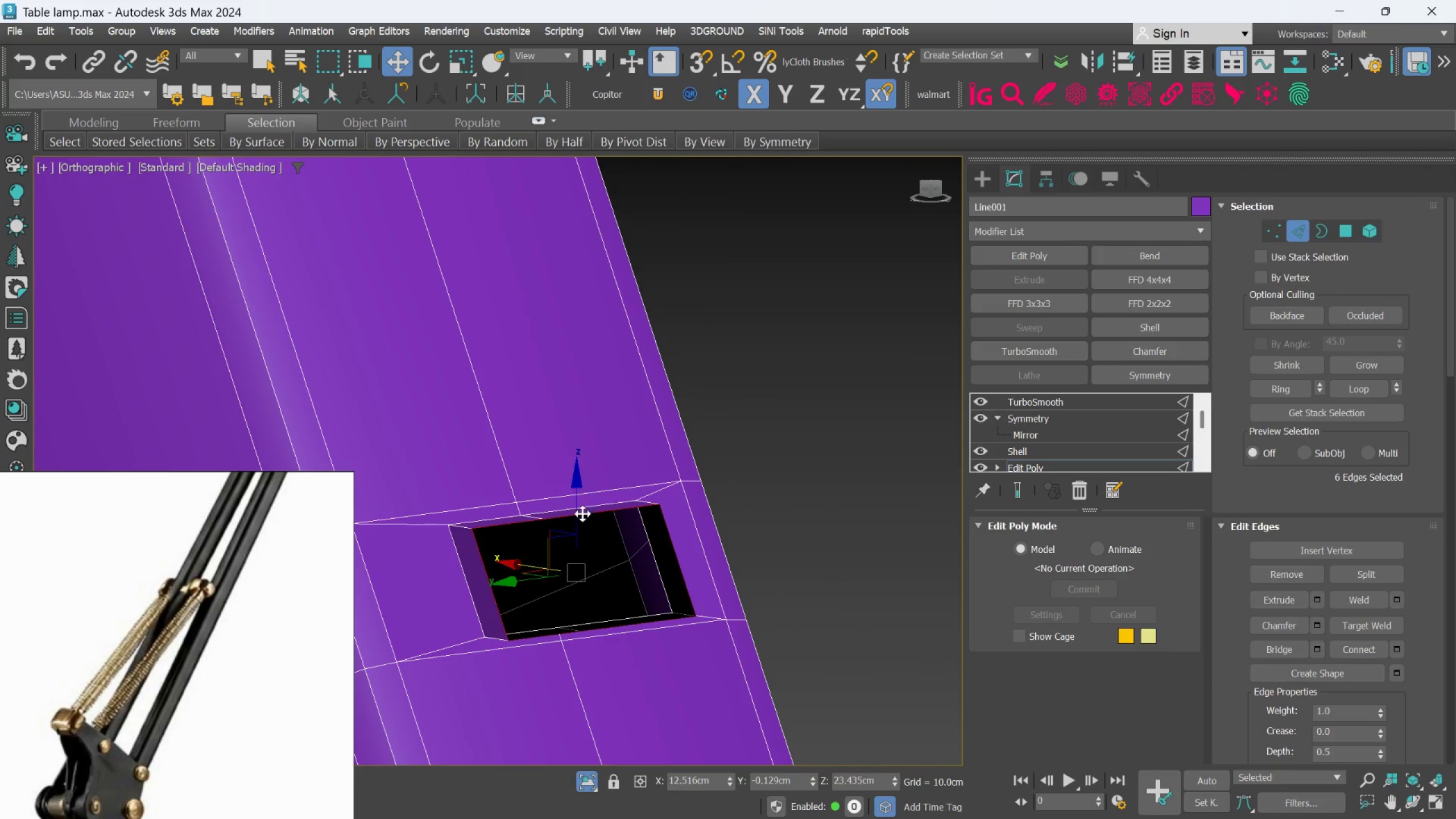 
left_click([581, 507])
 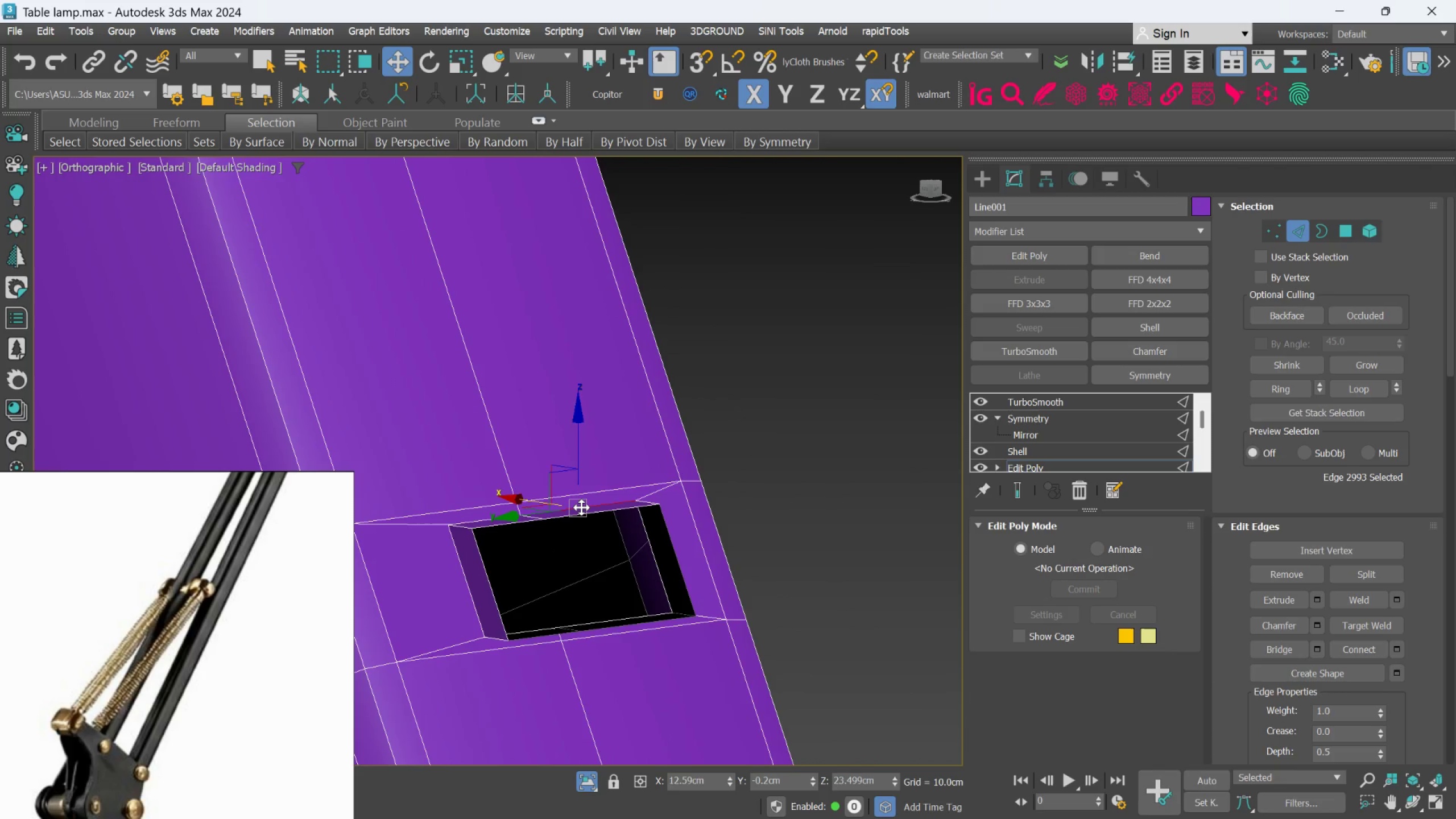 
key(Control+ControlLeft)
 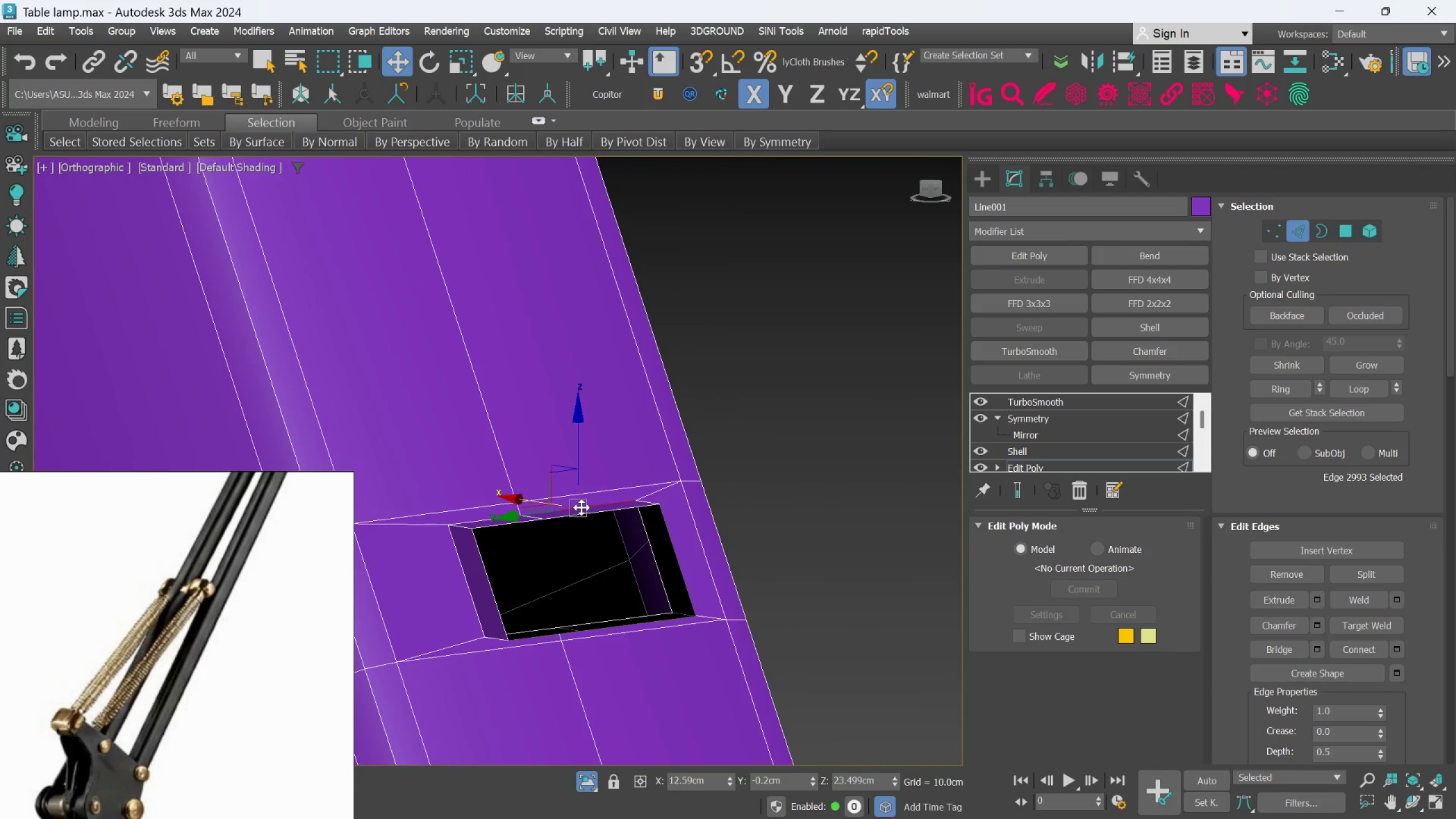 
key(Control+Z)
 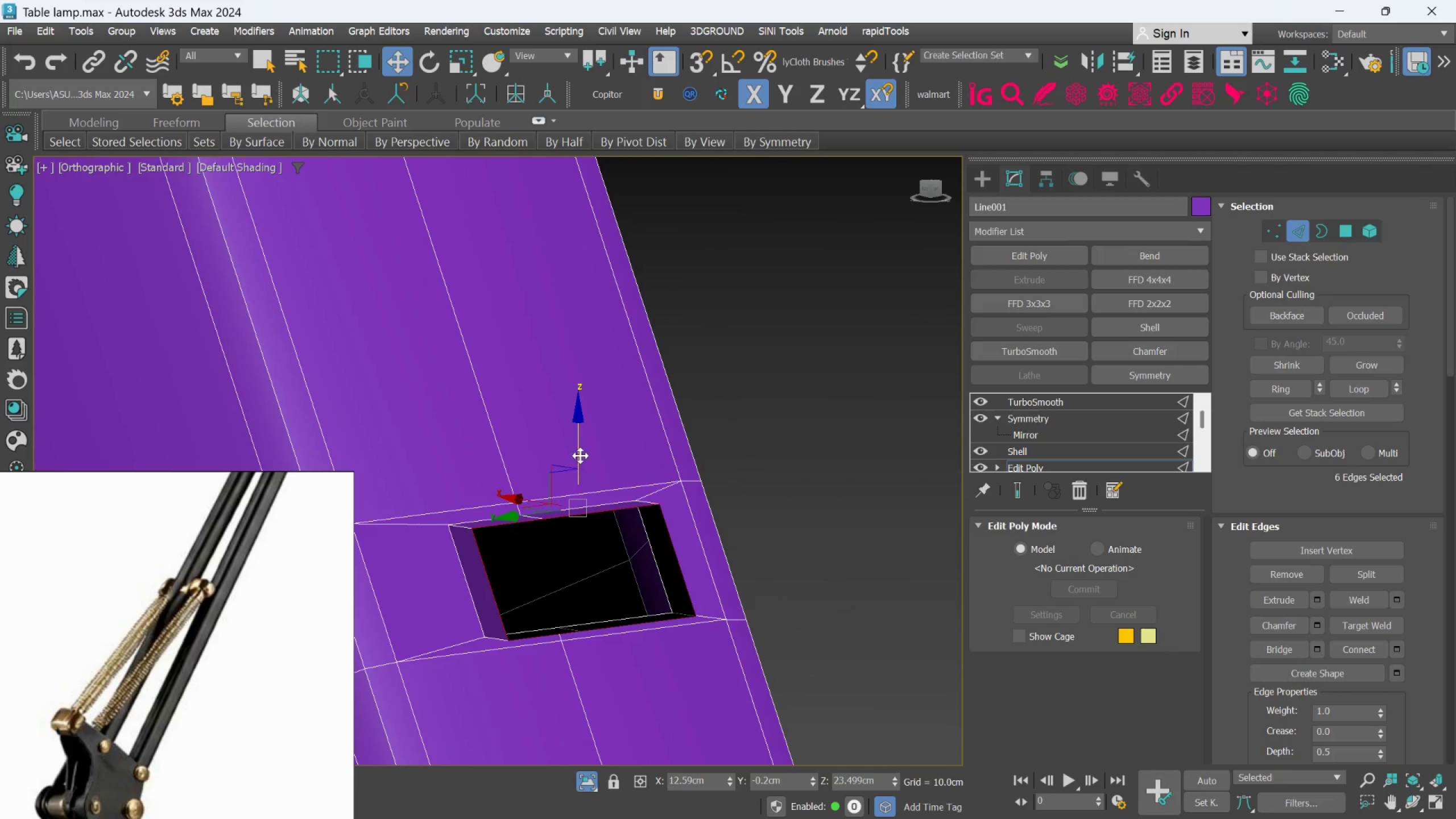 
left_click_drag(start_coordinate=[580, 453], to_coordinate=[572, 437])
 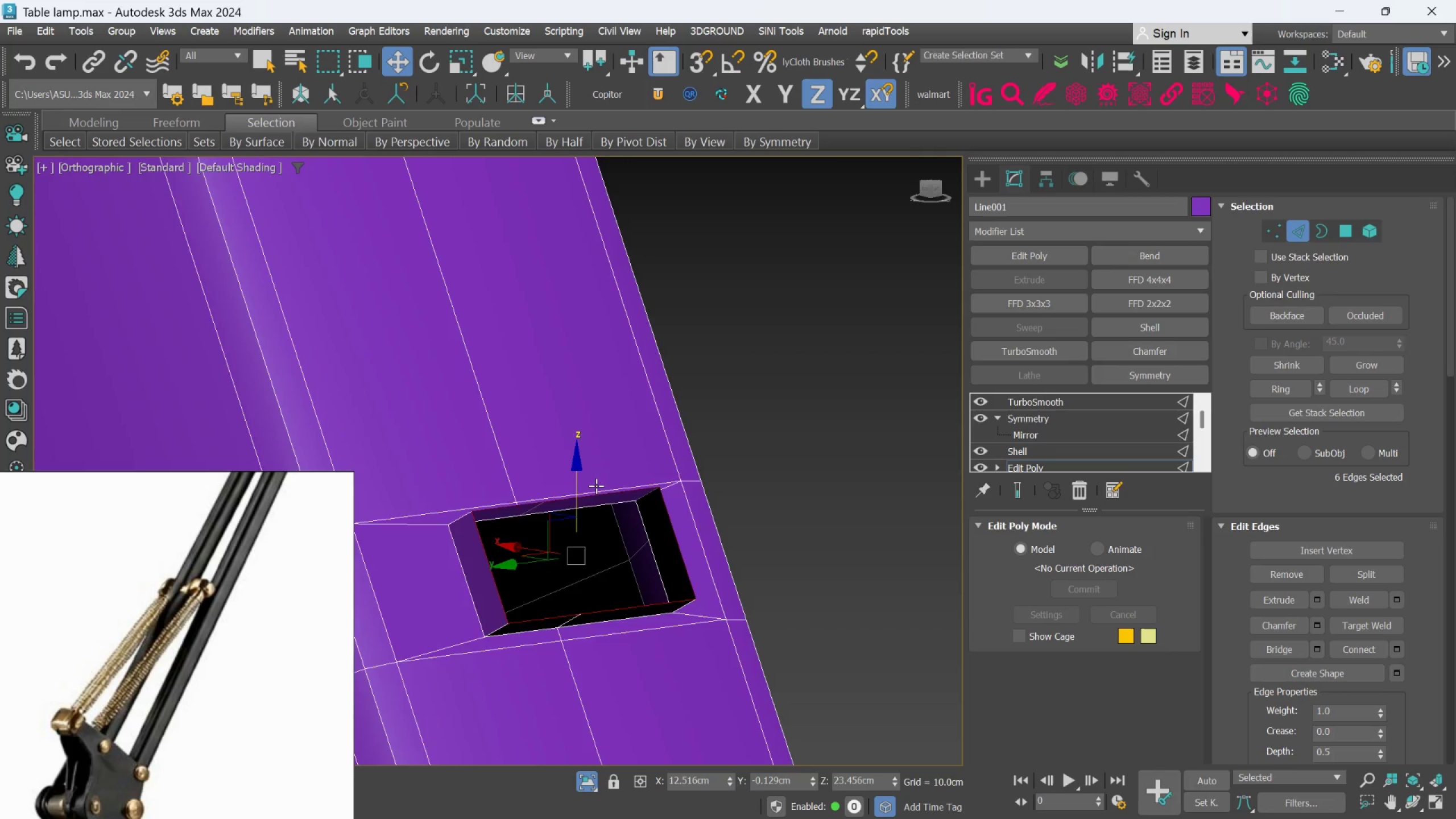 
hold_key(key=AltLeft, duration=1.5)
 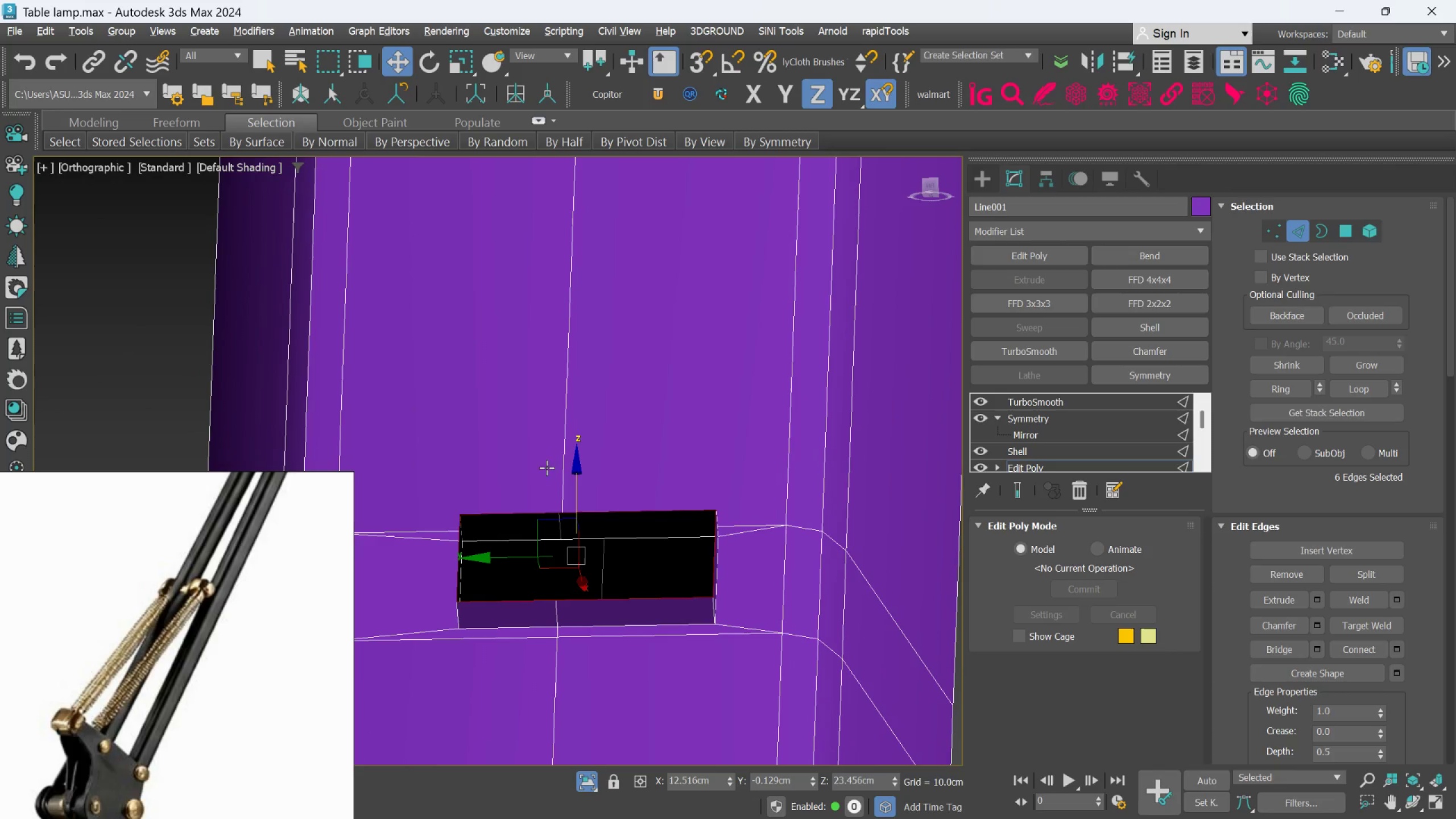 
key(Alt+AltLeft)
 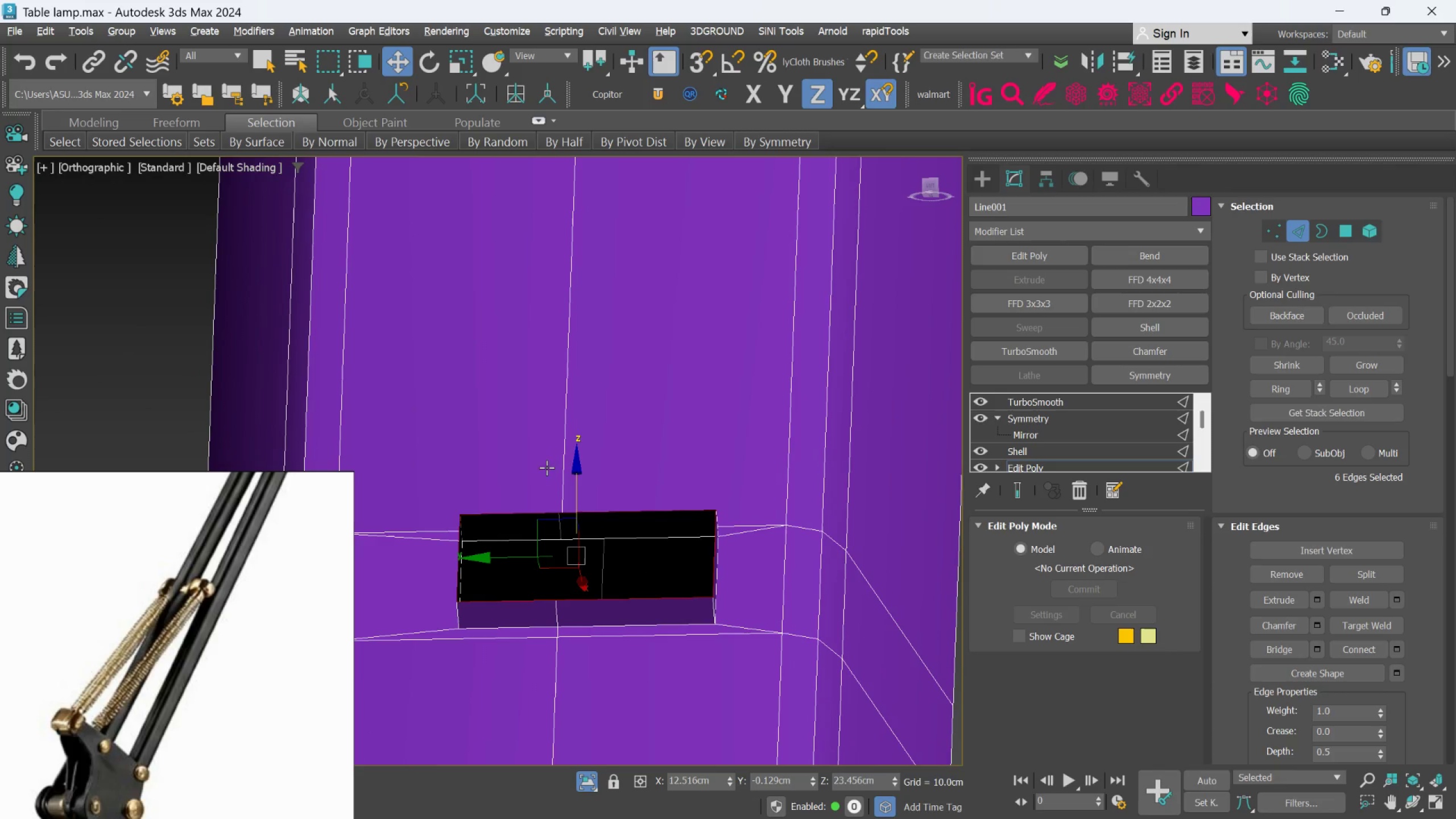 
key(Alt+AltLeft)
 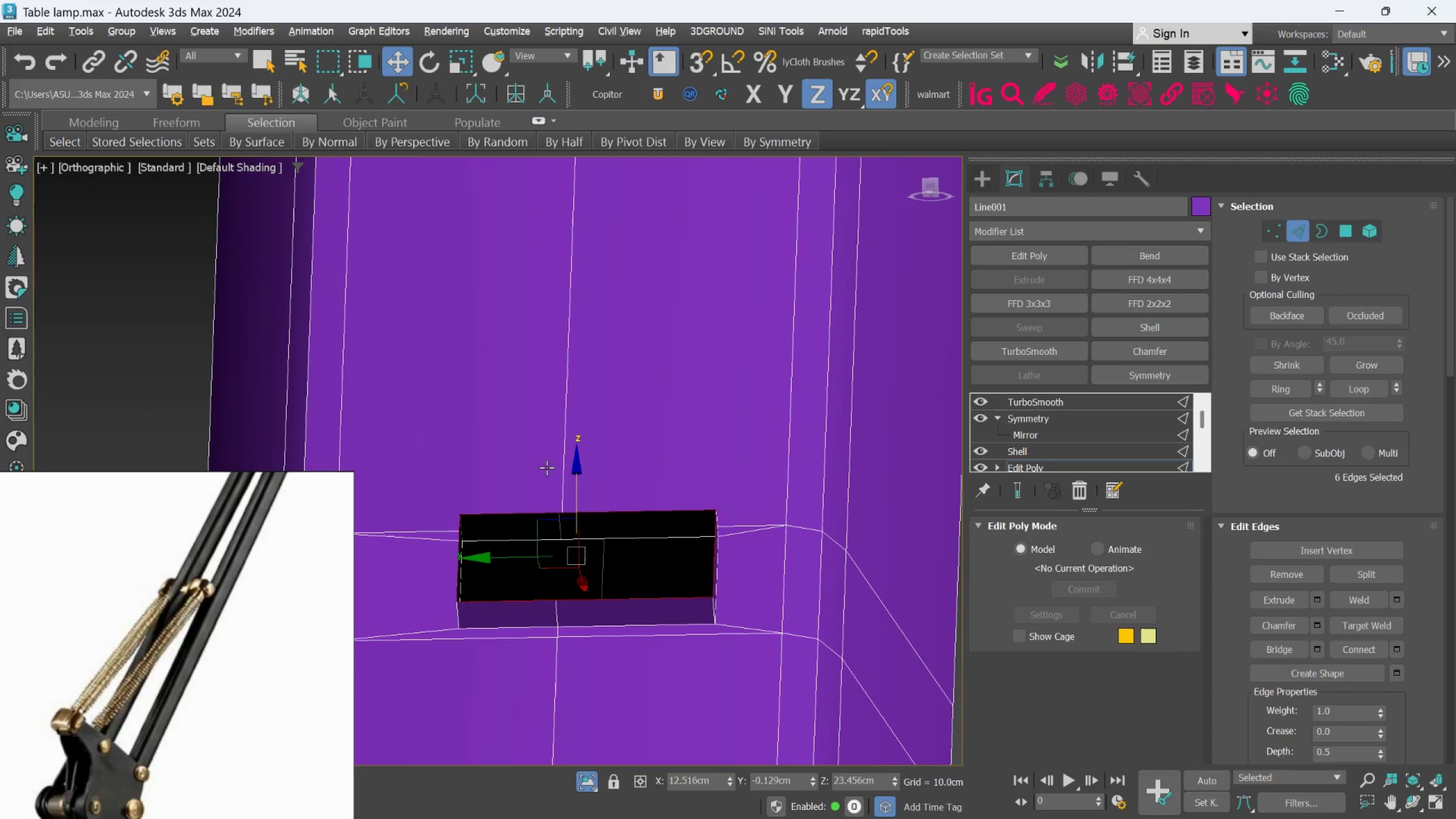 
key(Alt+AltLeft)
 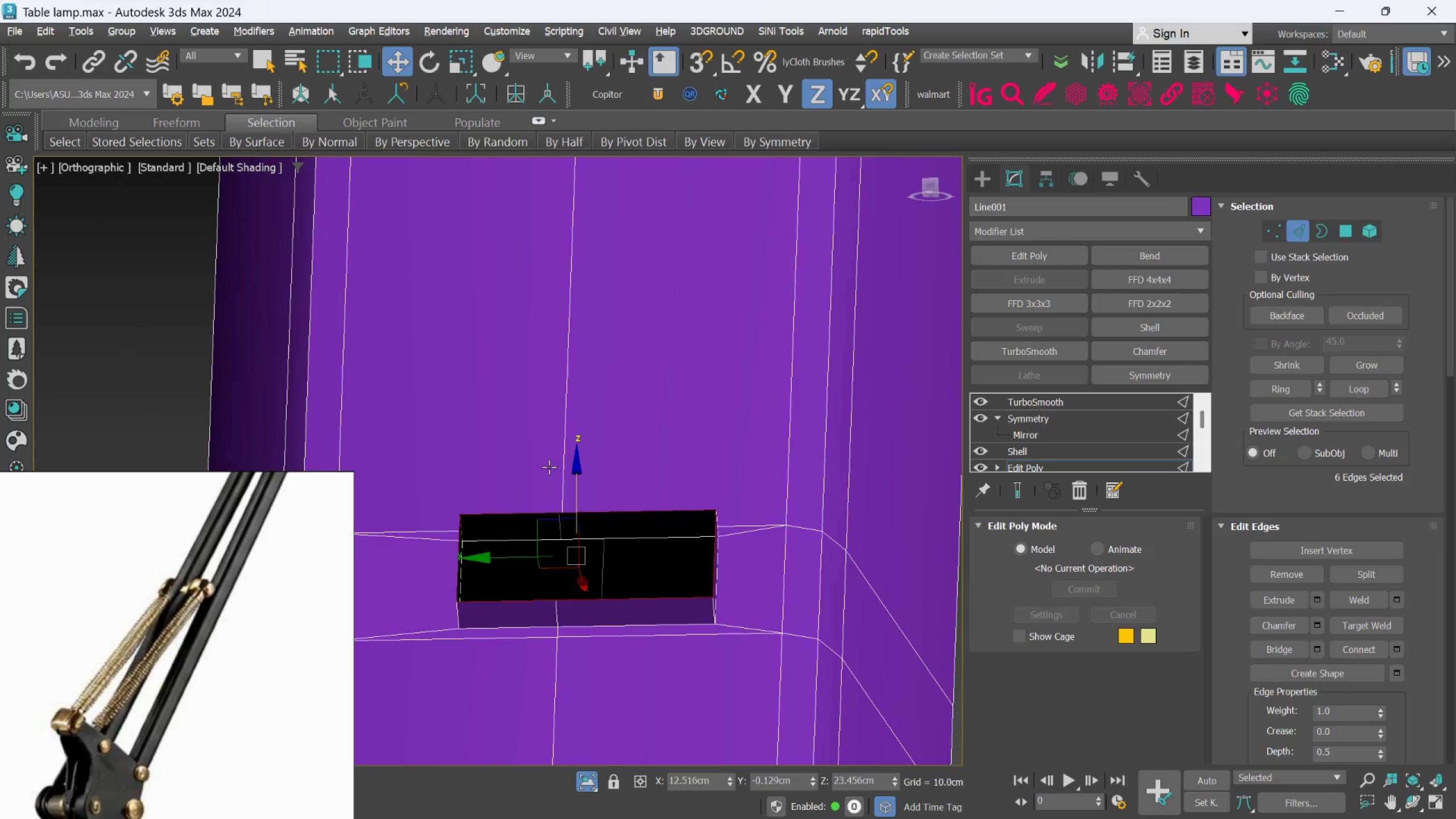 
key(Alt+AltLeft)
 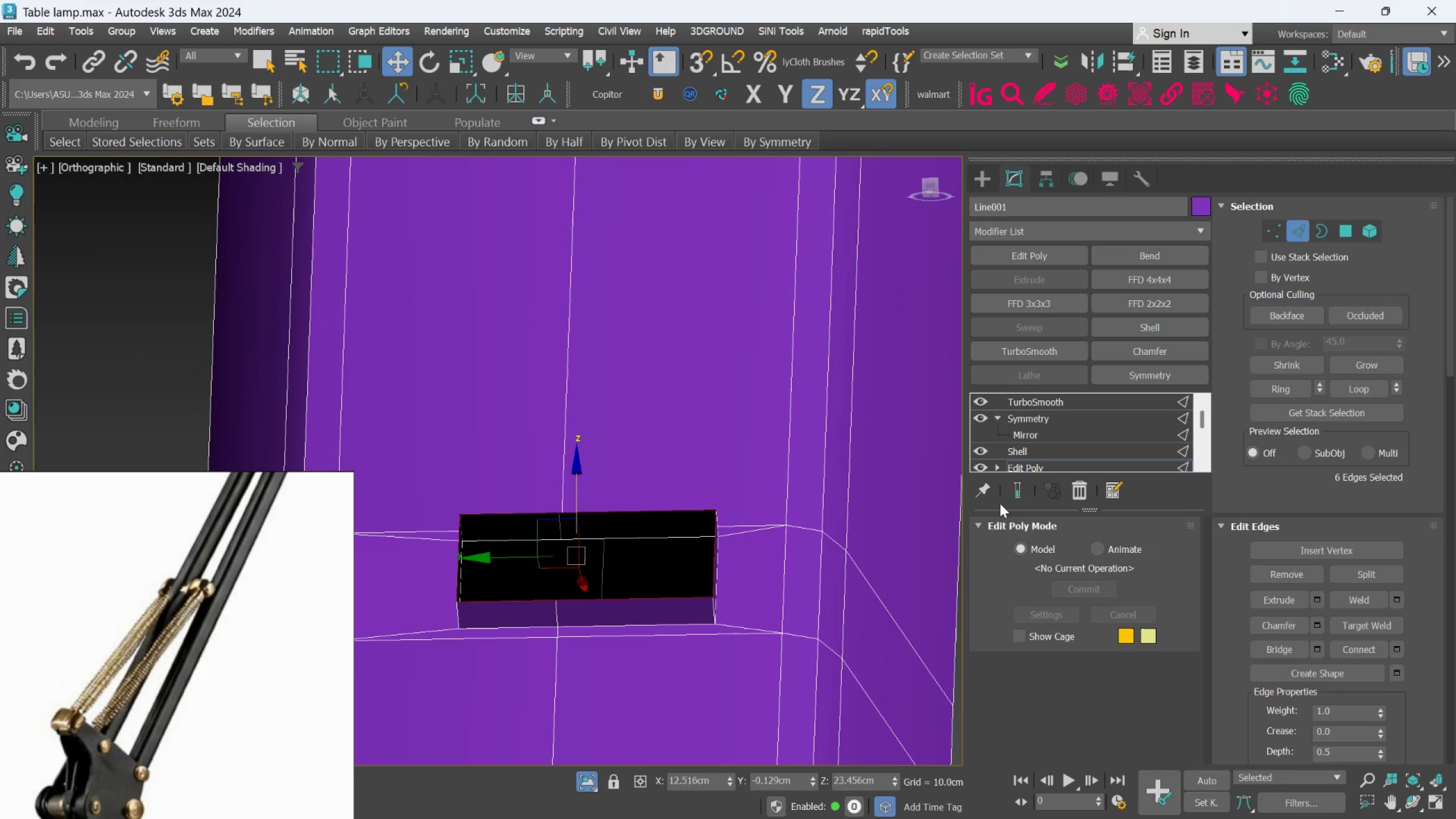 
left_click([1013, 495])
 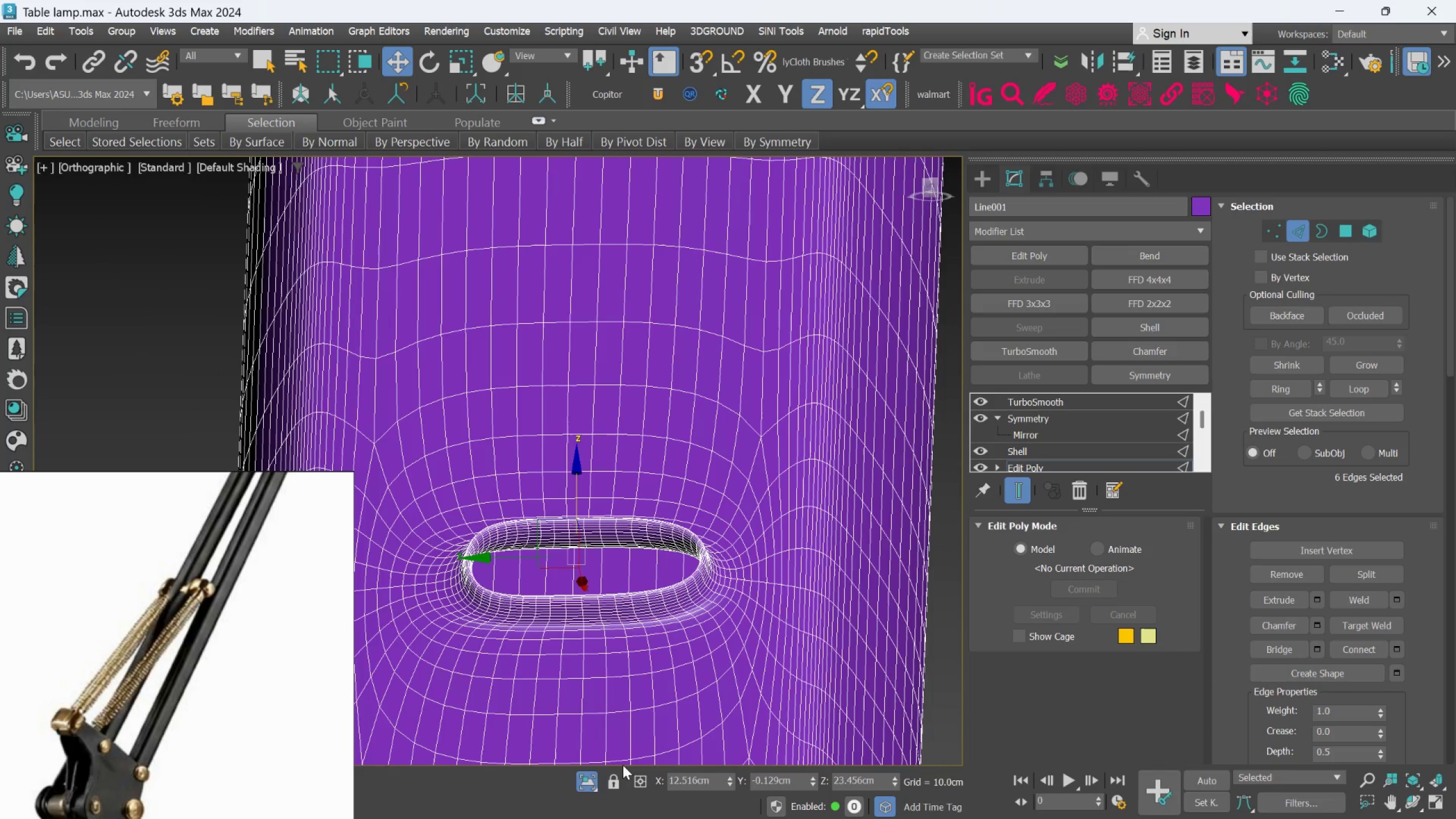 
left_click([594, 784])
 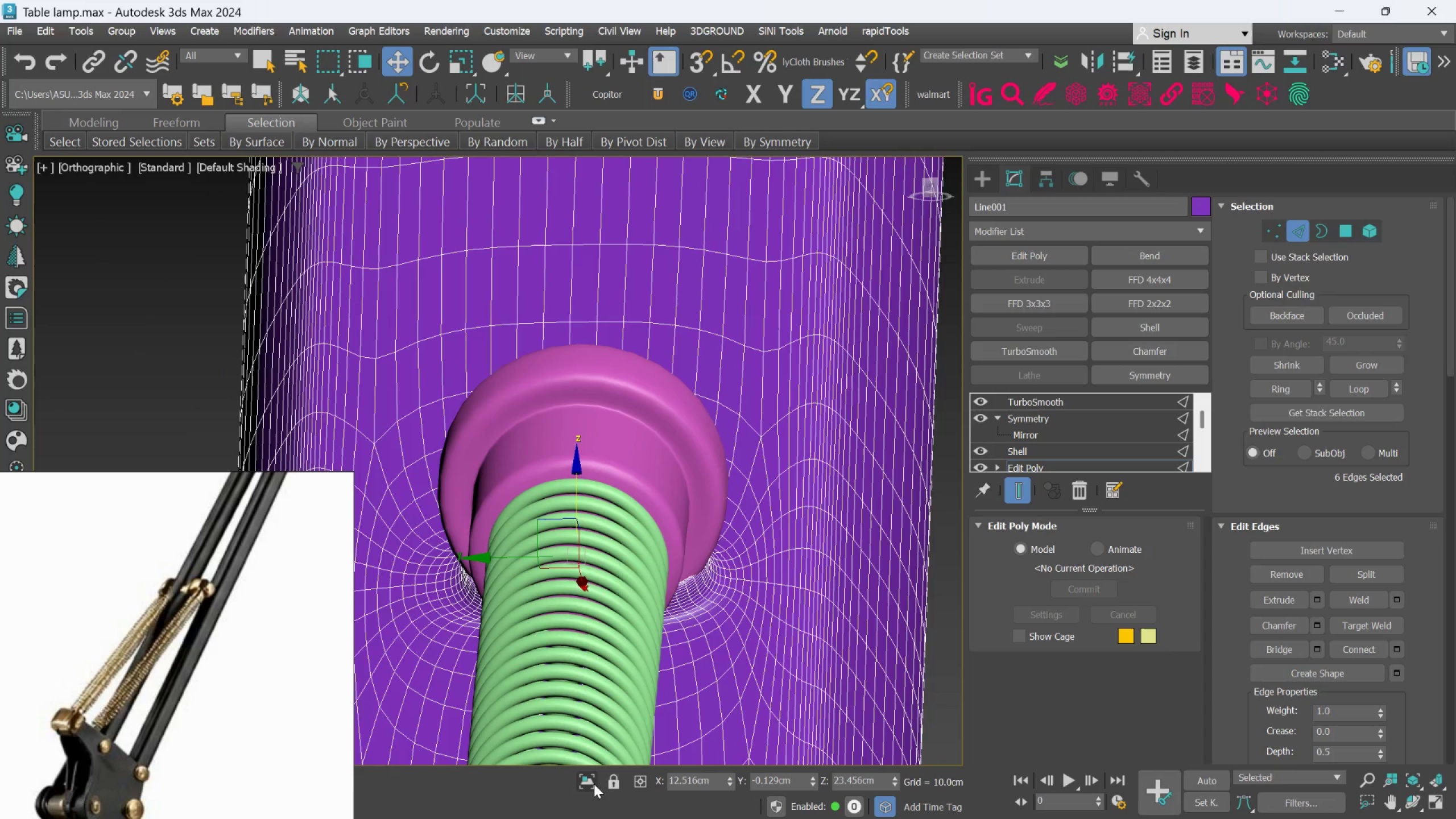 
hold_key(key=AltLeft, duration=0.56)
 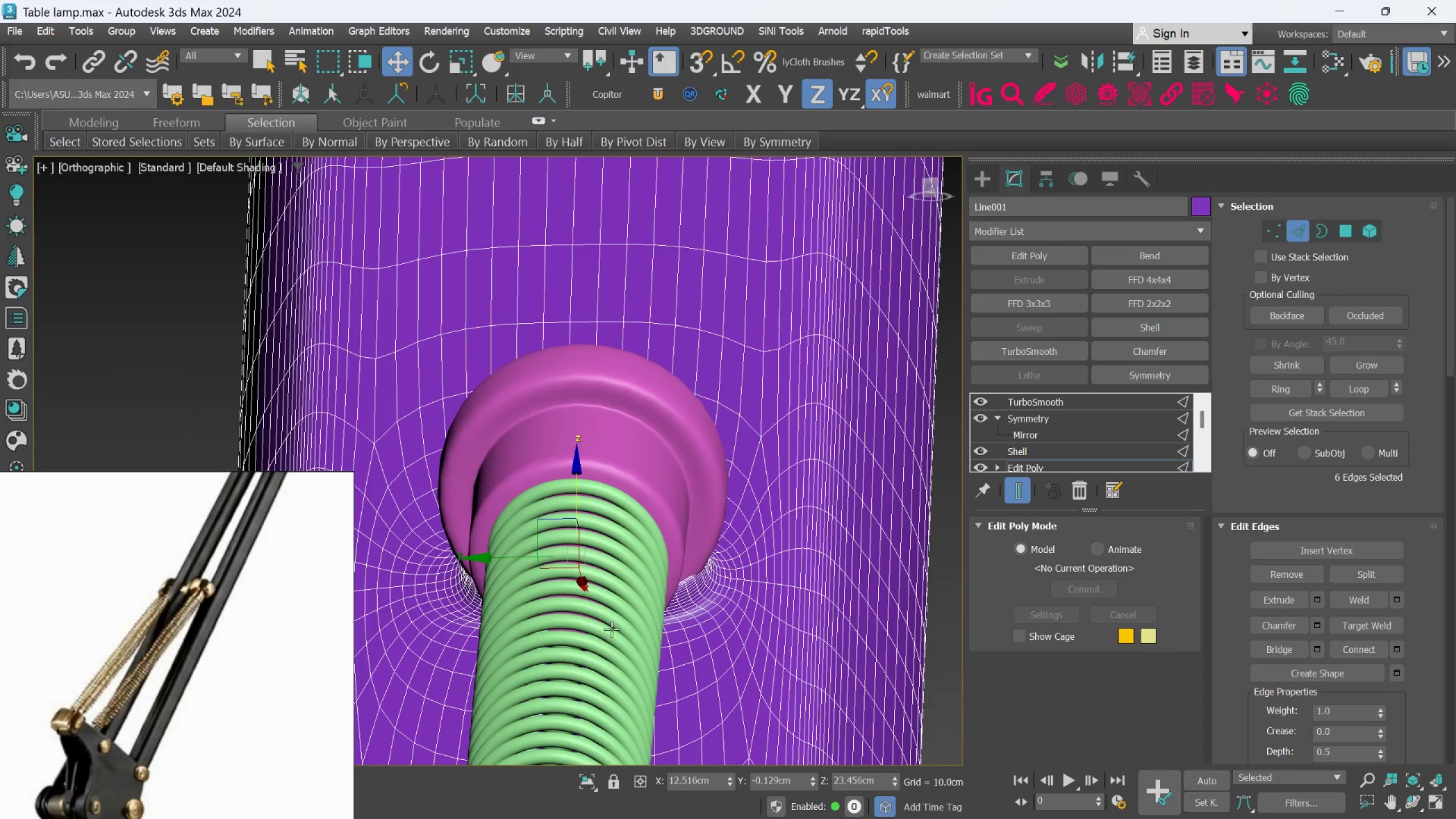 
hold_key(key=AltLeft, duration=0.66)
 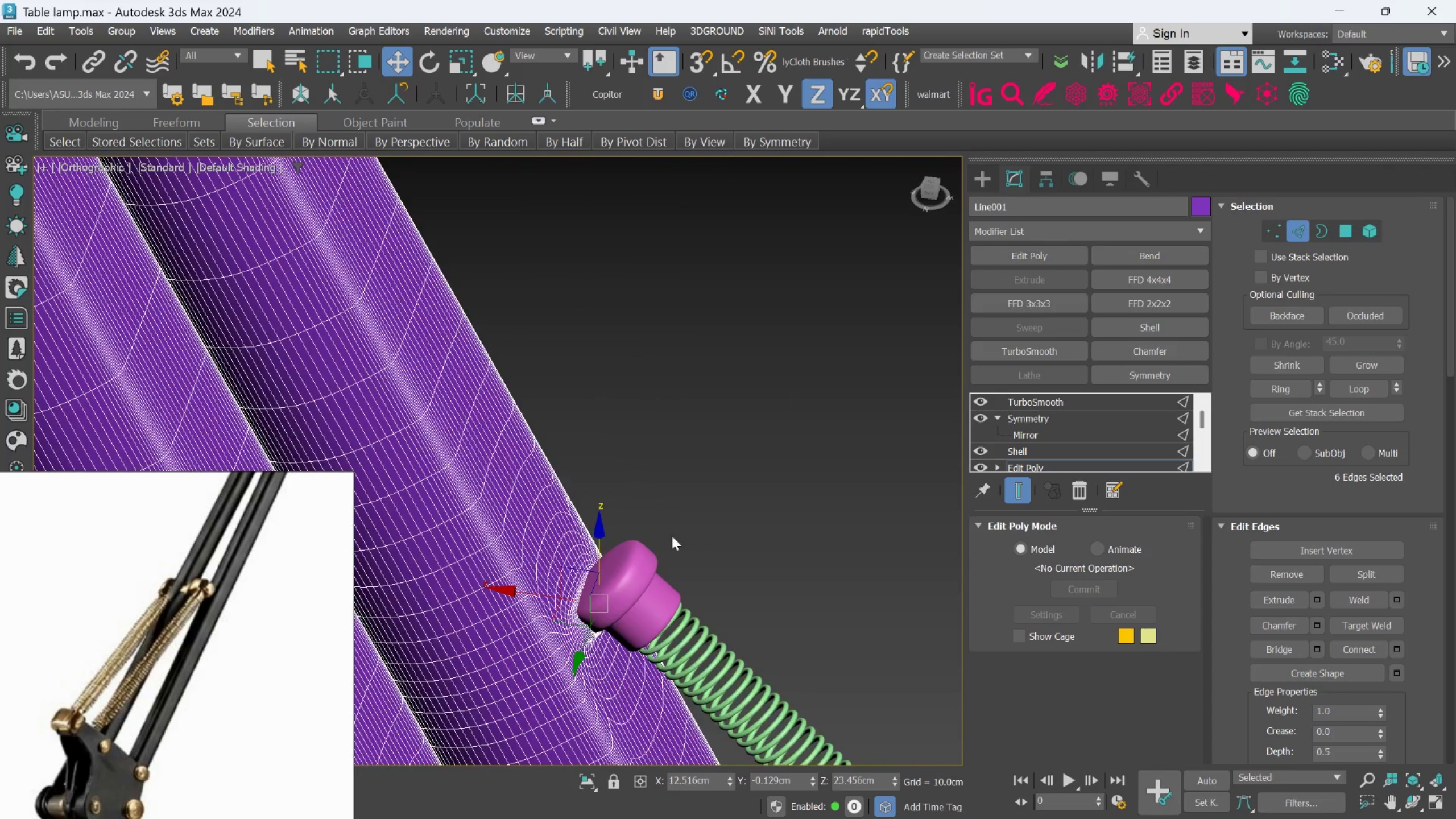 
scroll: coordinate [611, 629], scroll_direction: down, amount: 3.0
 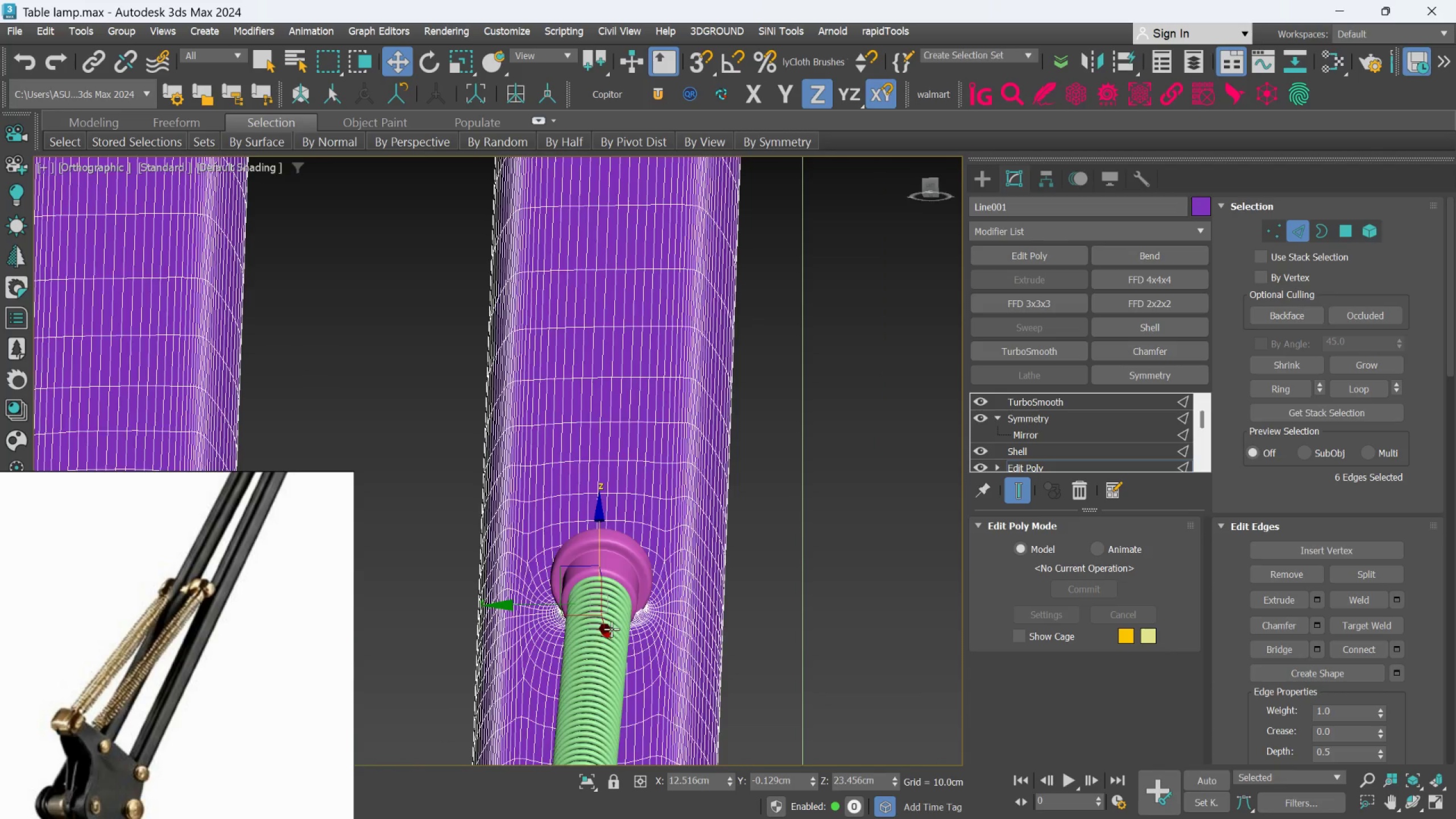 
scroll: coordinate [653, 561], scroll_direction: up, amount: 3.0
 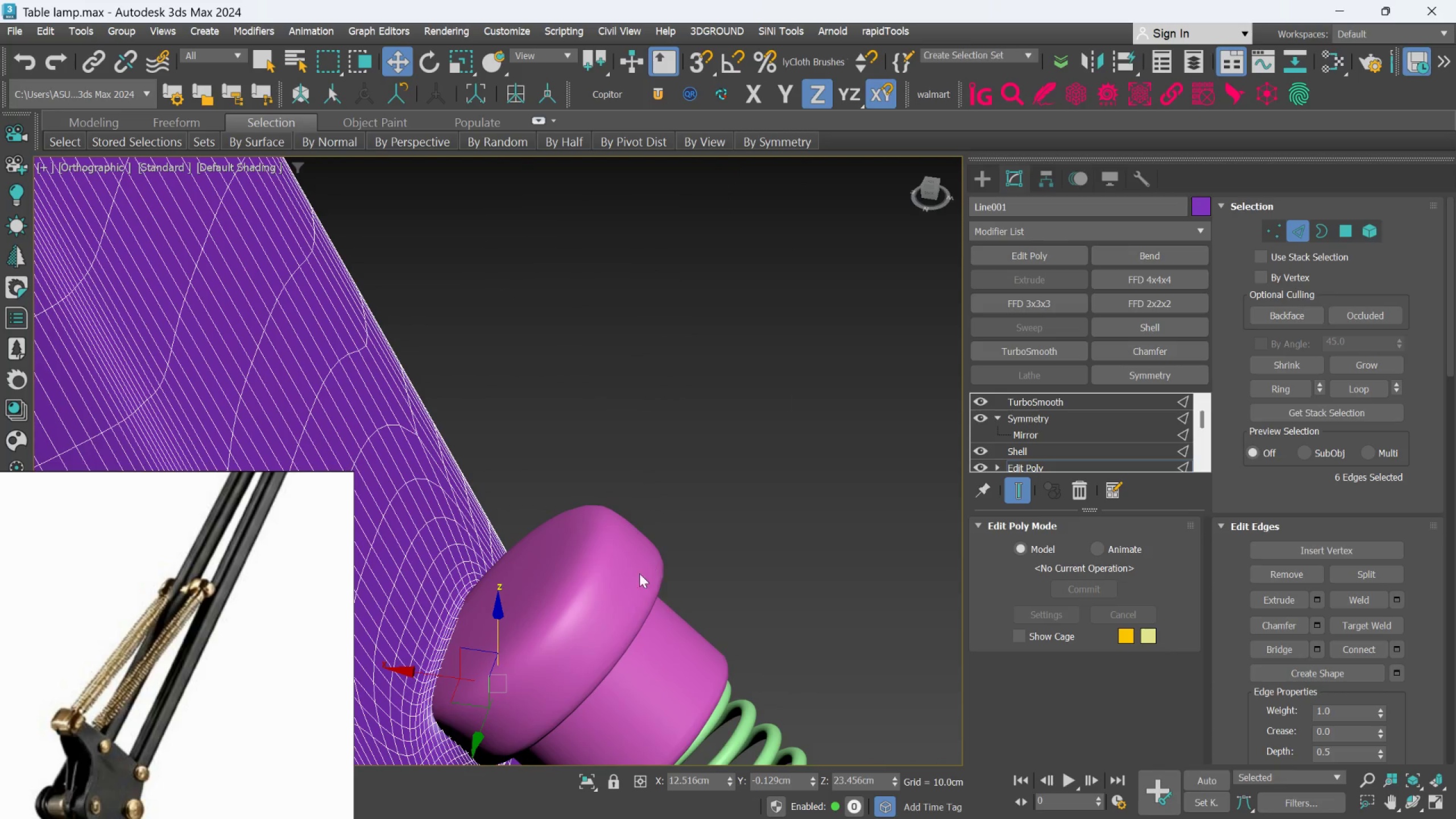 
hold_key(key=AltLeft, duration=0.53)
 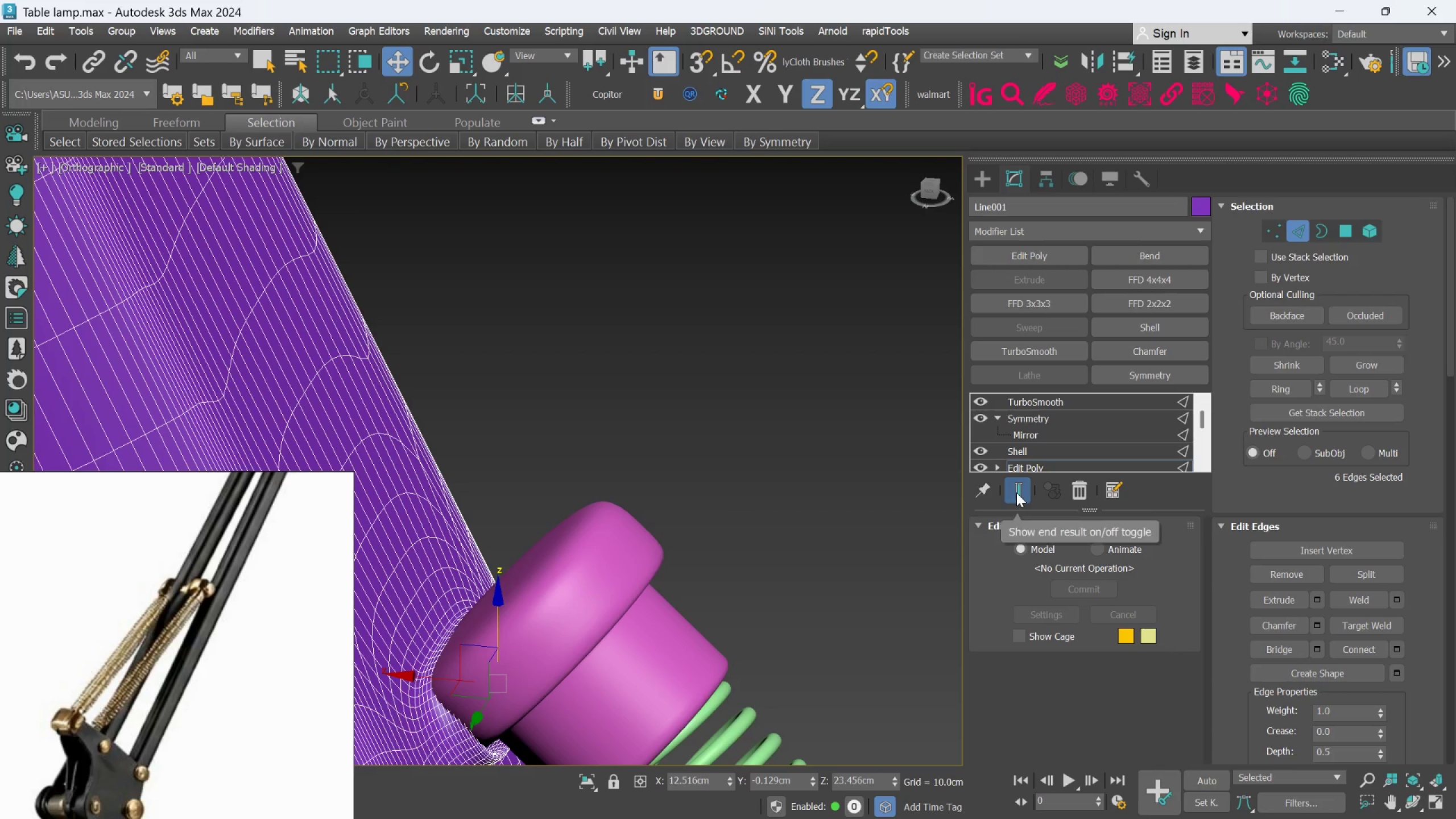 
left_click([1016, 493])
 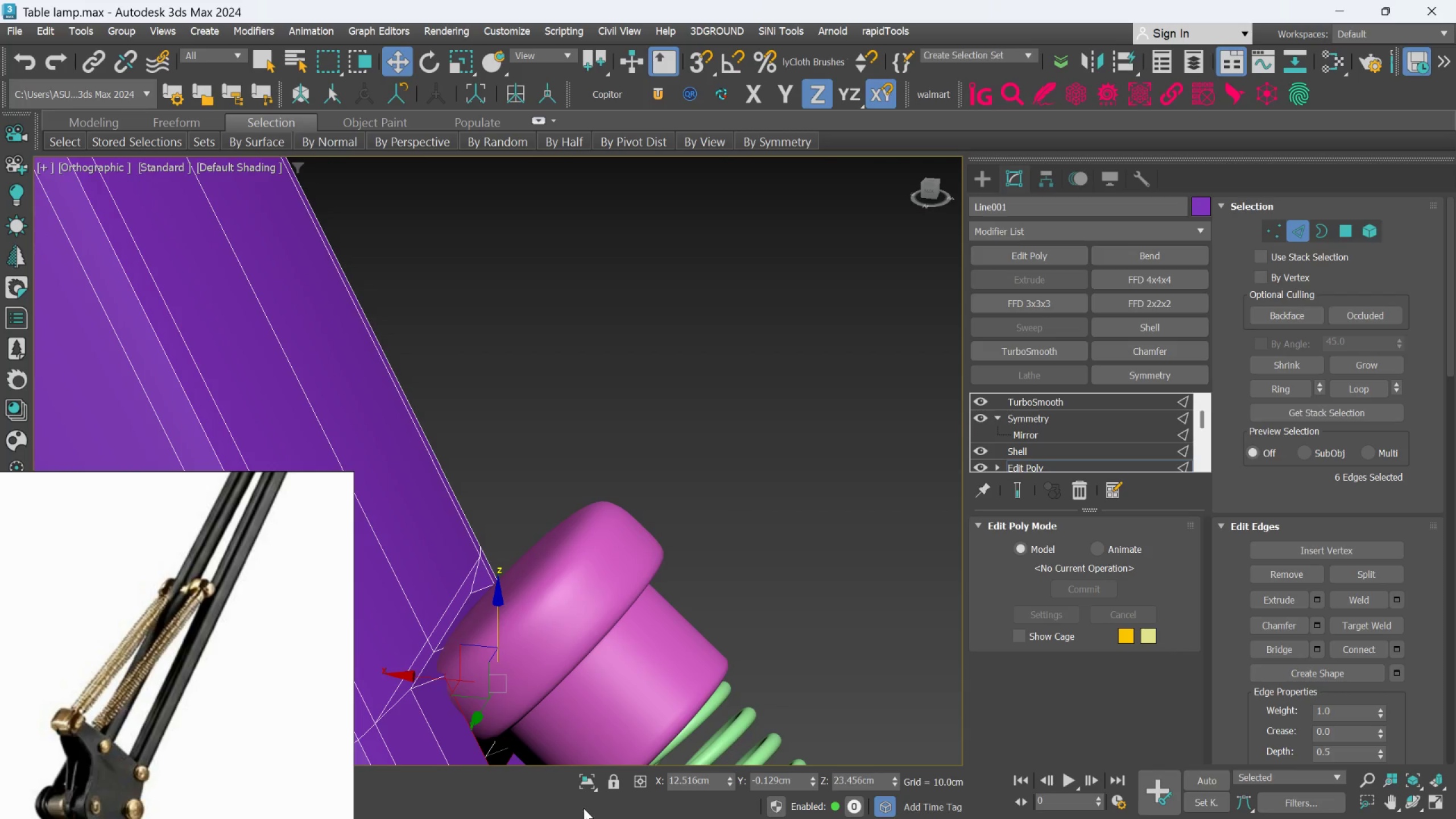 
wait(5.03)
 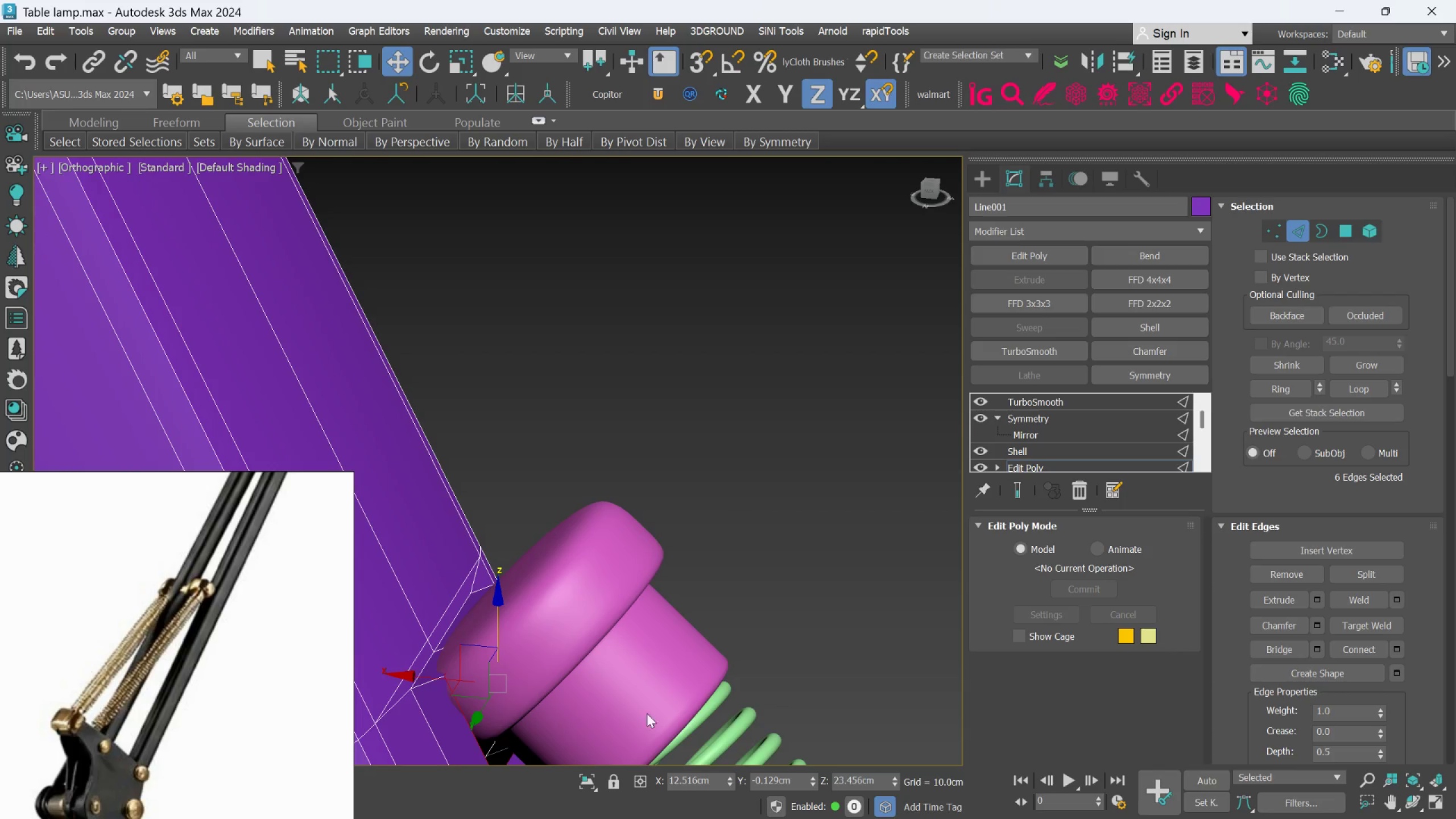 
left_click([585, 777])
 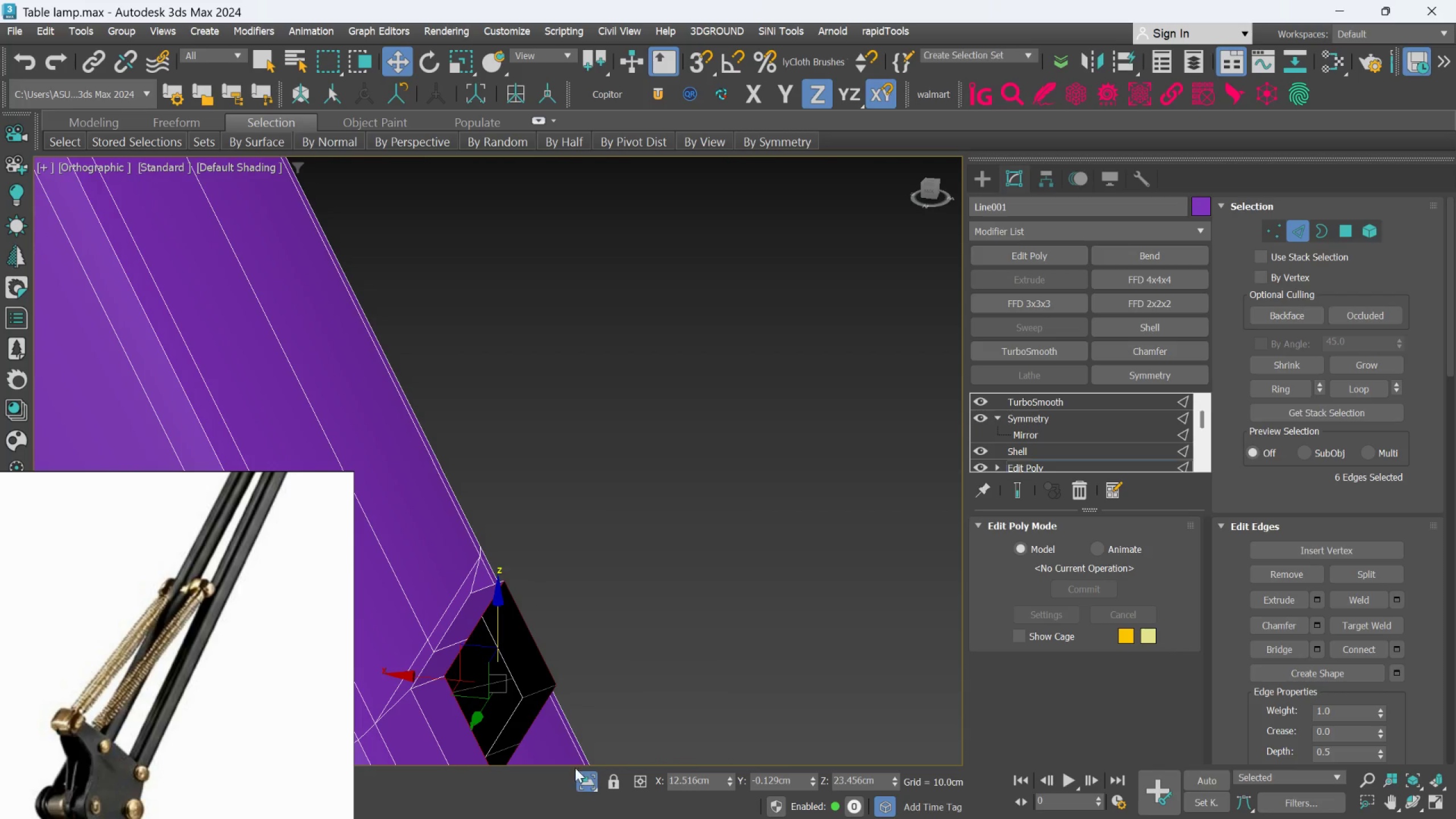 
hold_key(key=AltLeft, duration=0.58)
 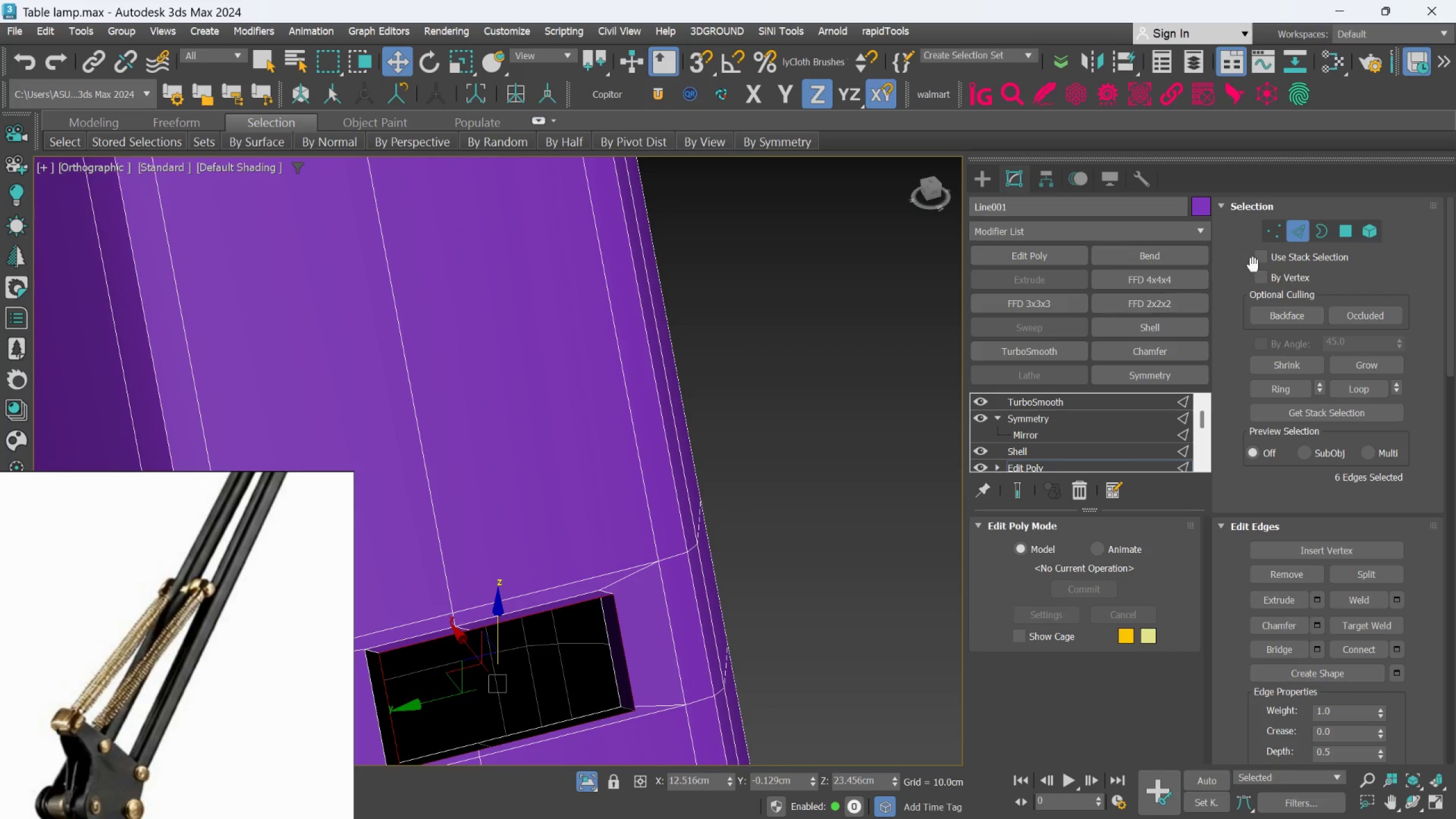 
scroll: coordinate [586, 606], scroll_direction: up, amount: 1.0
 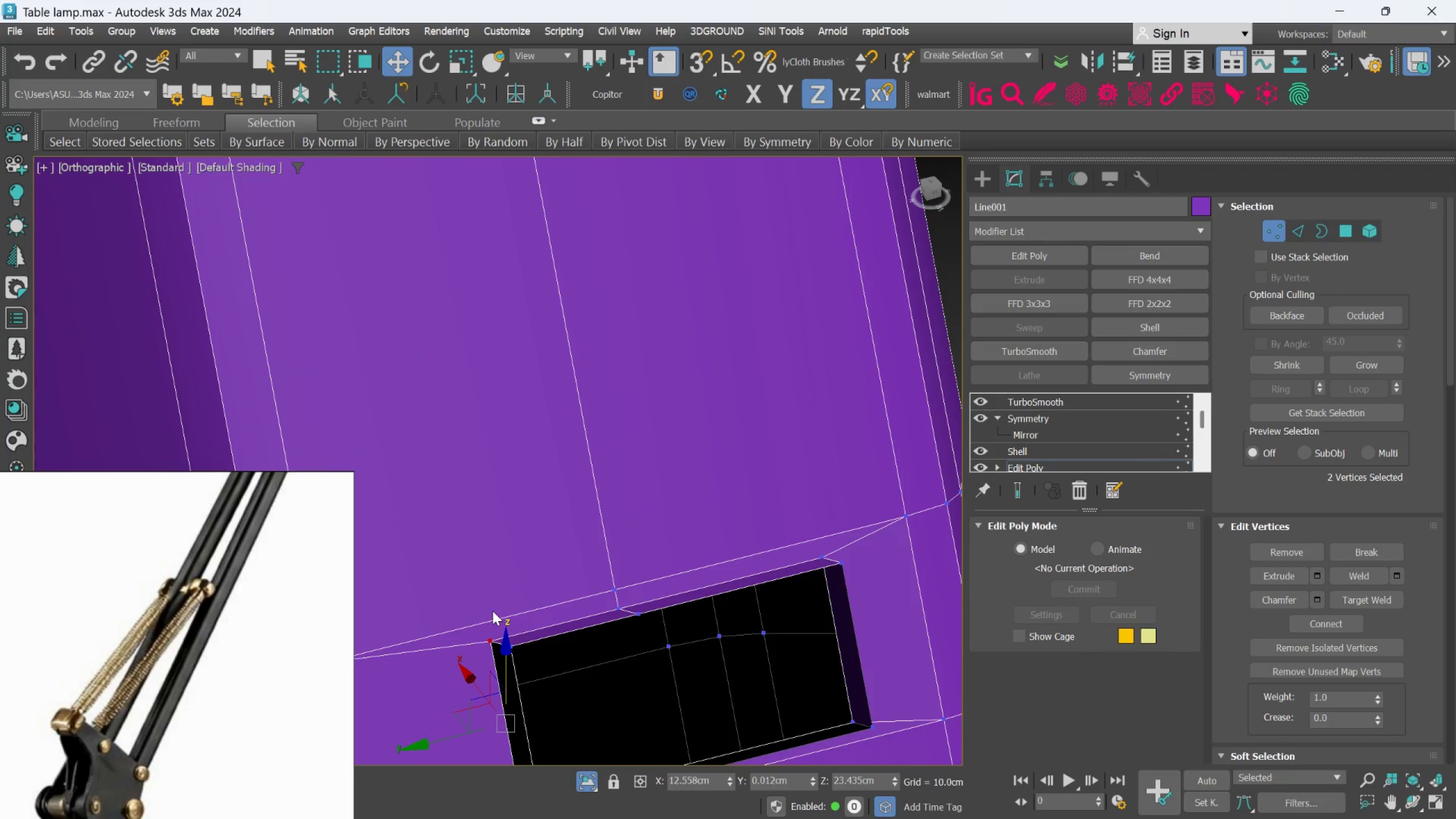 
hold_key(key=ControlLeft, duration=0.31)
left_click([473, 597])
 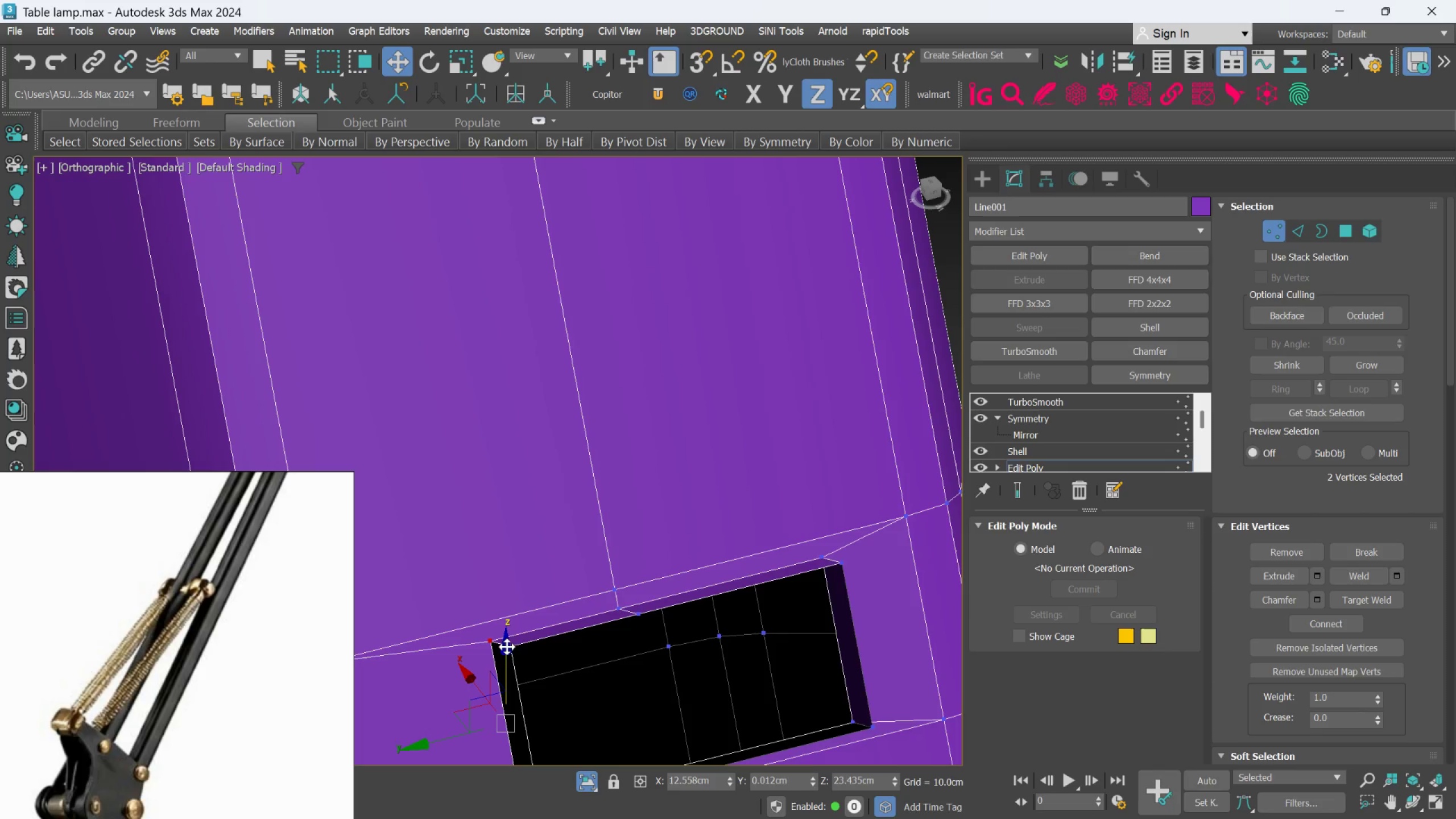 
left_click([497, 568])
 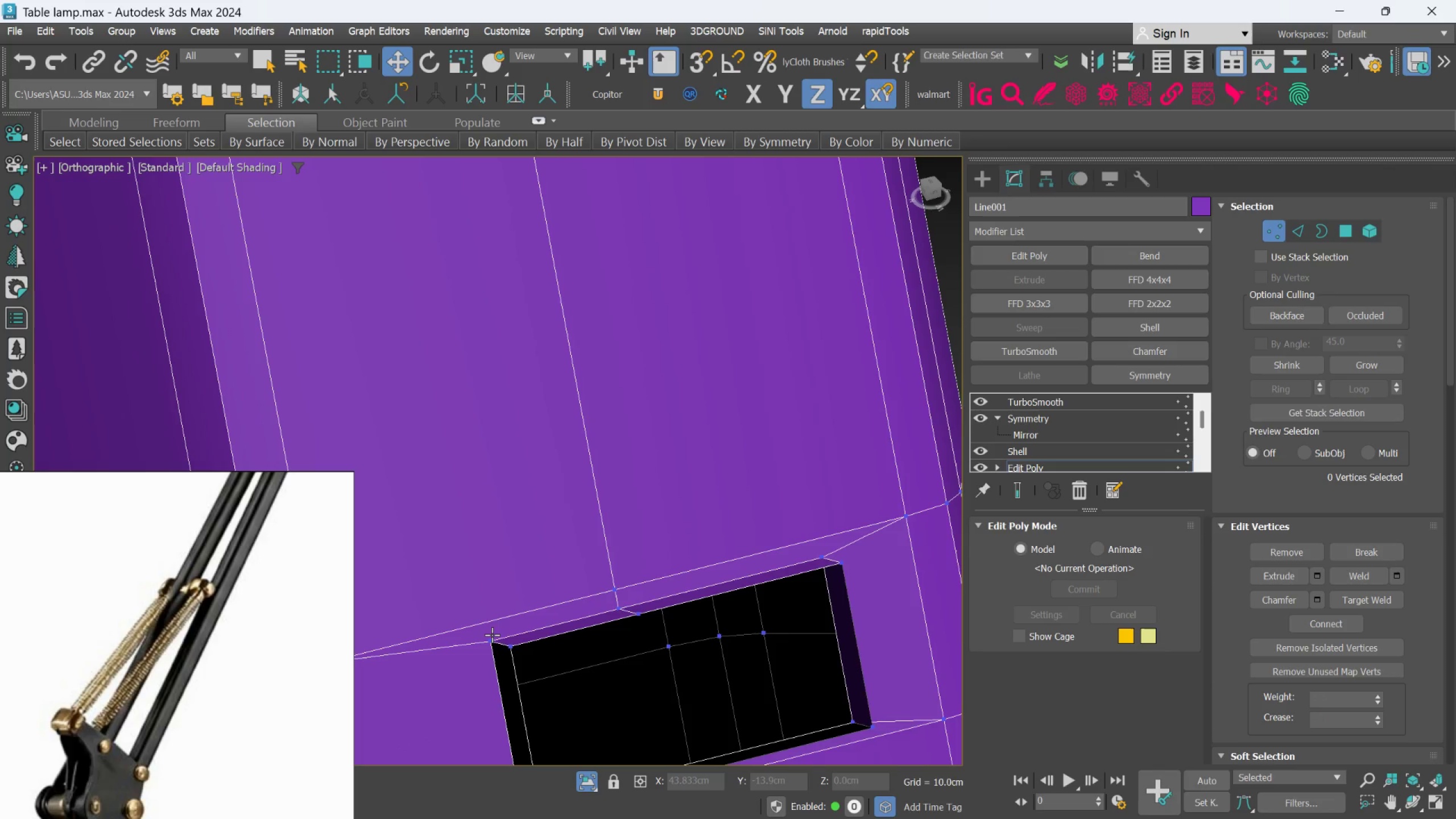 
left_click([491, 635])
 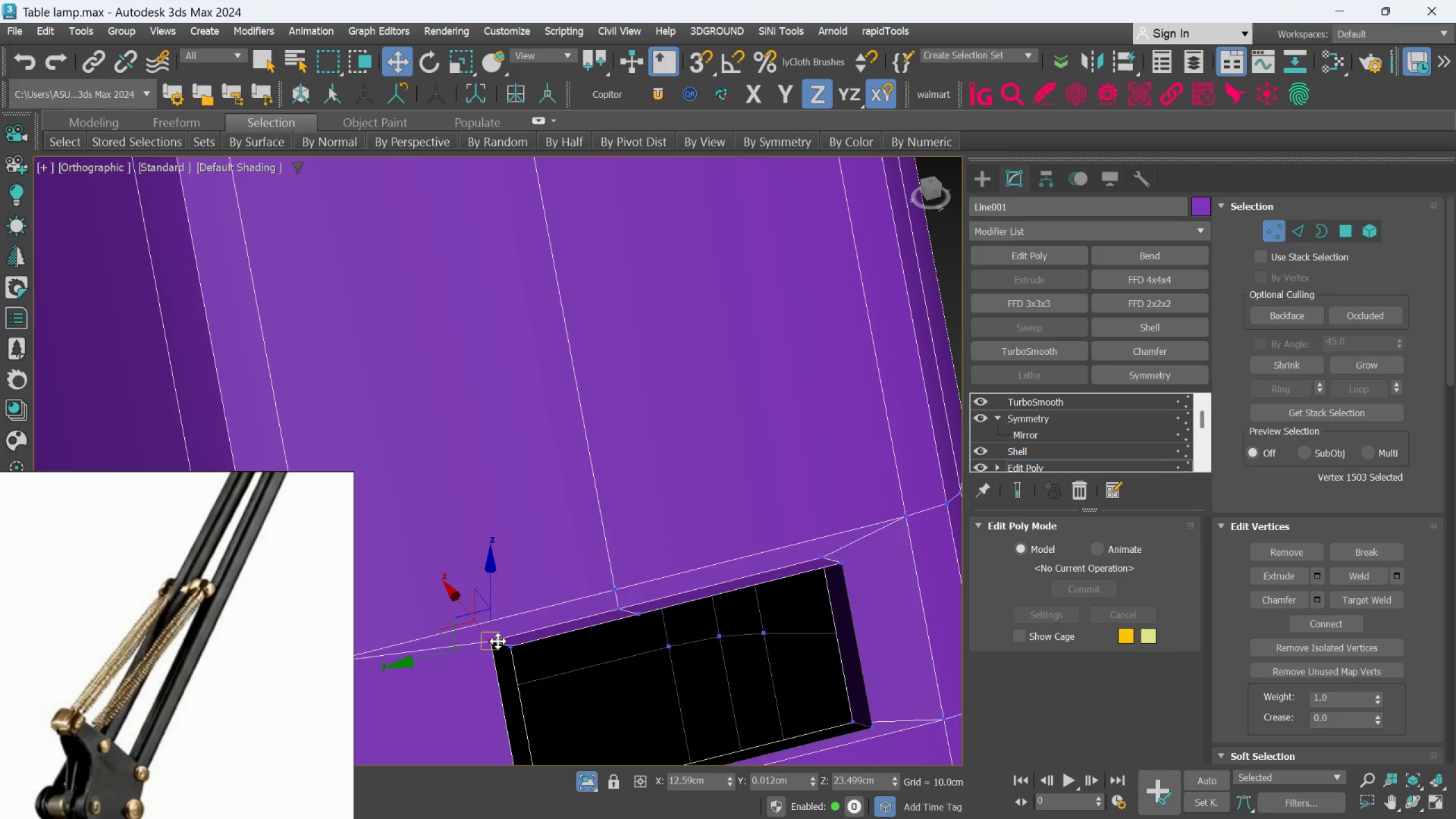 
hold_key(key=ControlLeft, duration=1.5)
left_click([640, 614])
 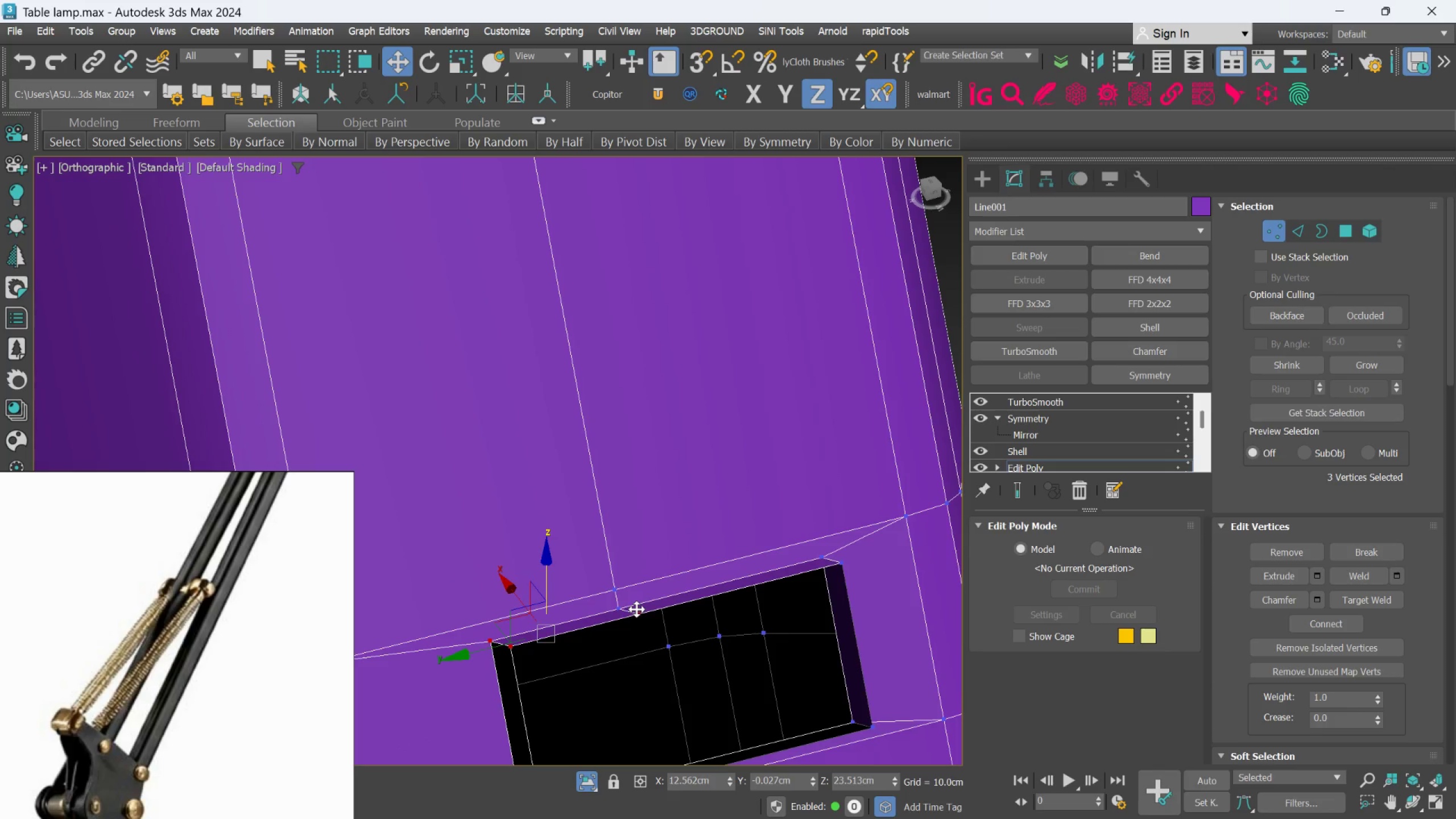 
hold_key(key=ControlLeft, duration=0.86)
left_click([624, 608])
 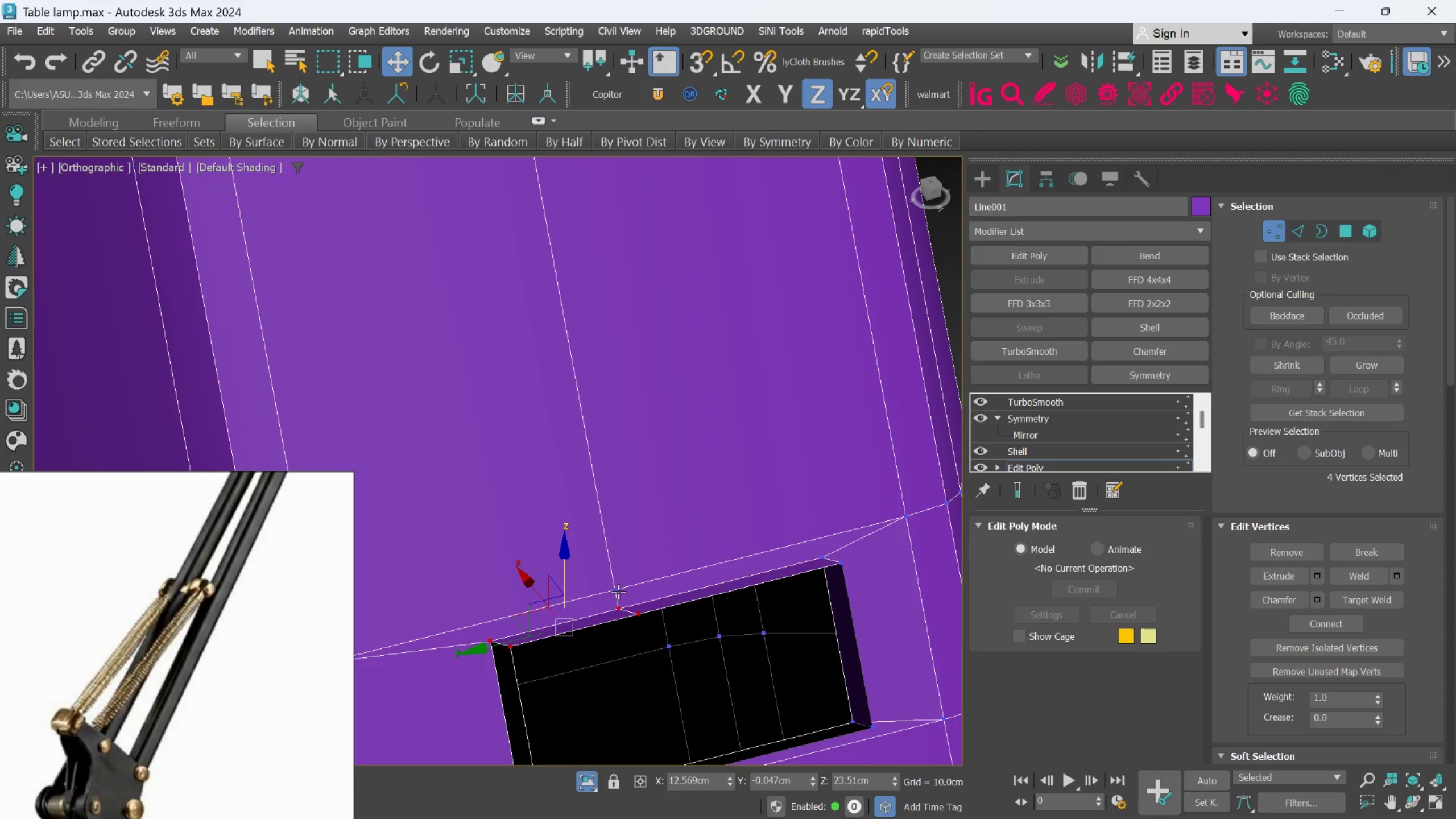 
double_click([618, 592])
 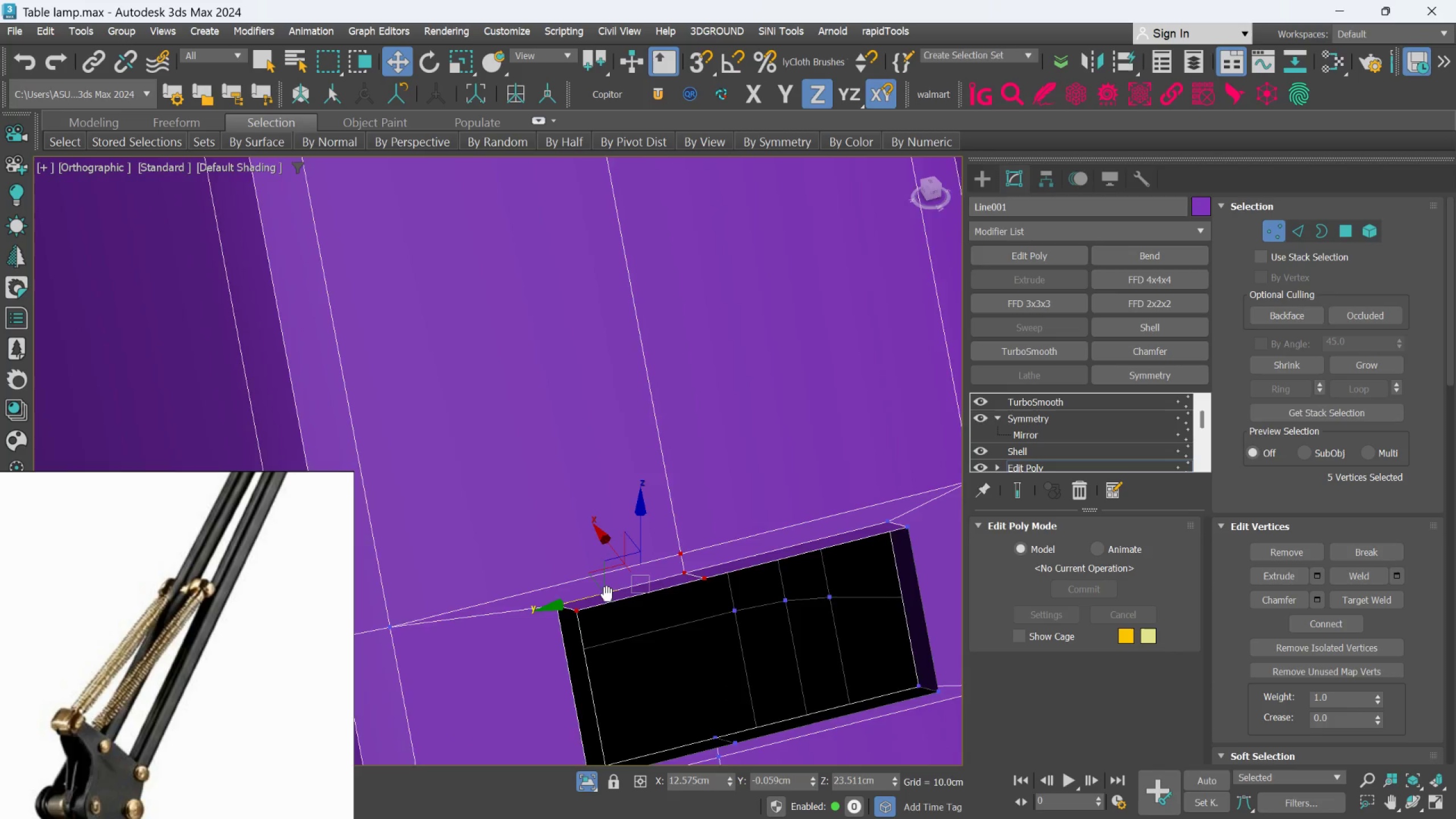 
hold_key(key=ControlLeft, duration=1.5)
left_click([864, 533])
 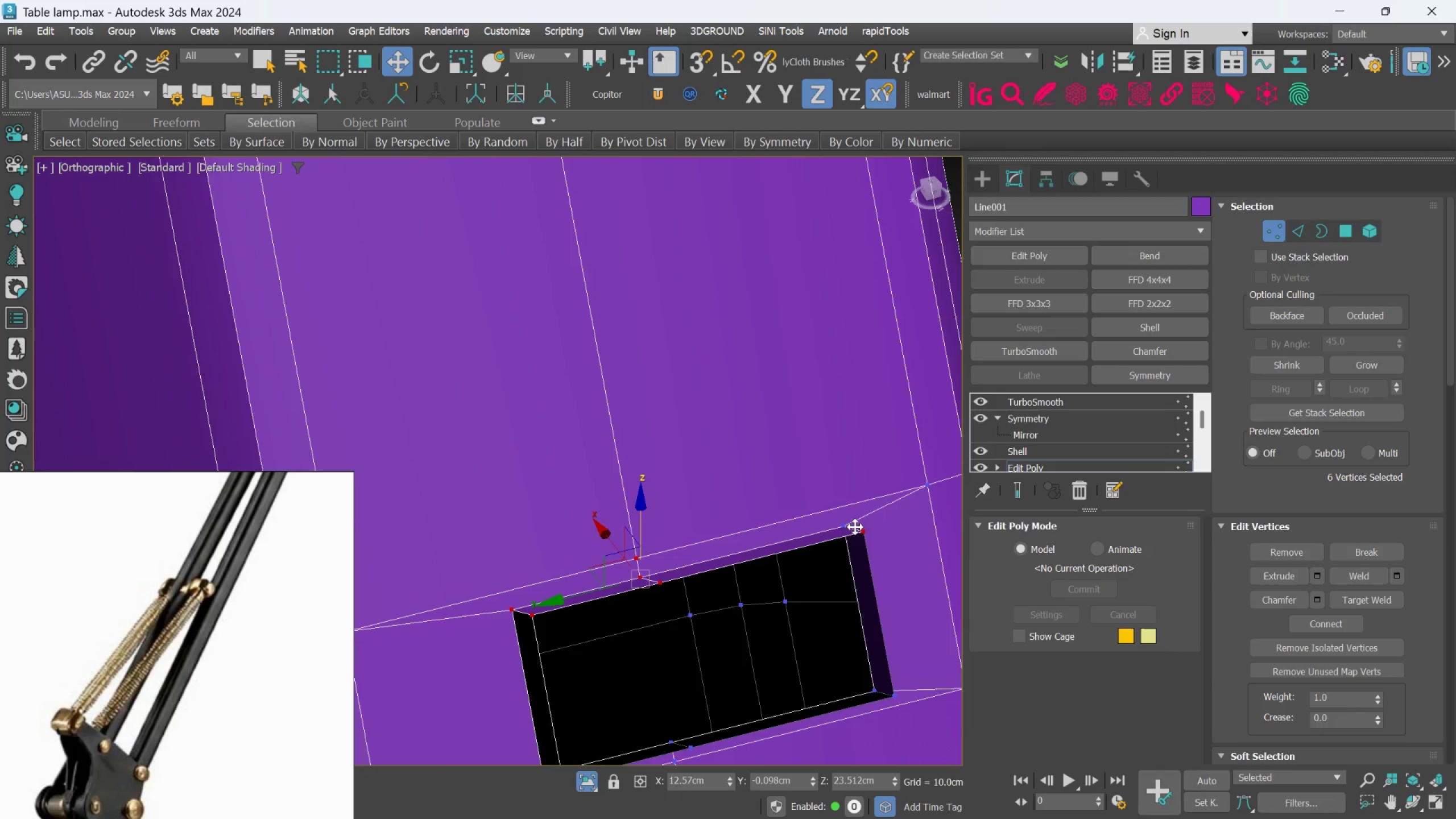 
left_click([851, 526])
 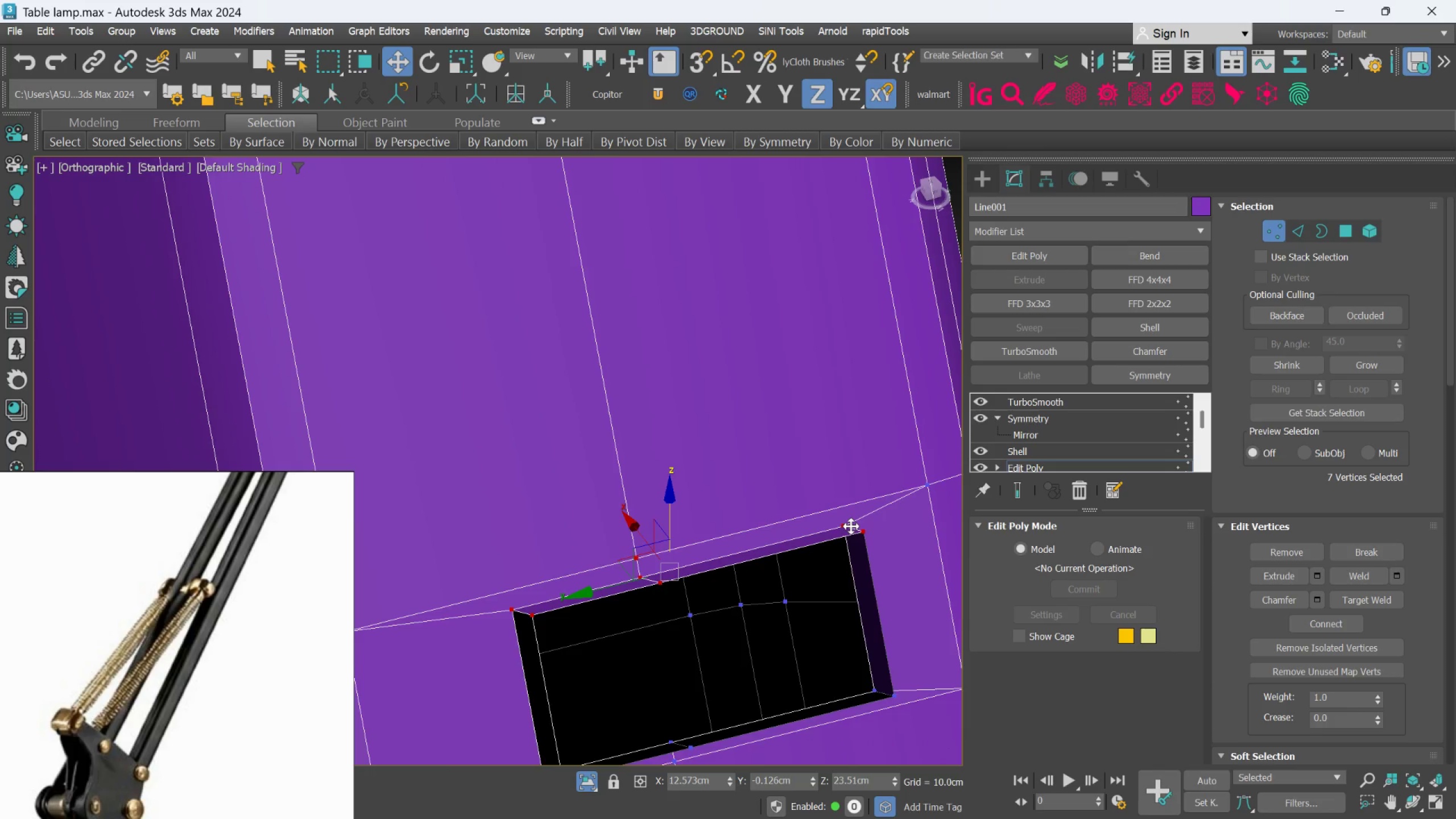 
hold_key(key=ControlLeft, duration=1.03)
left_click([925, 478])
 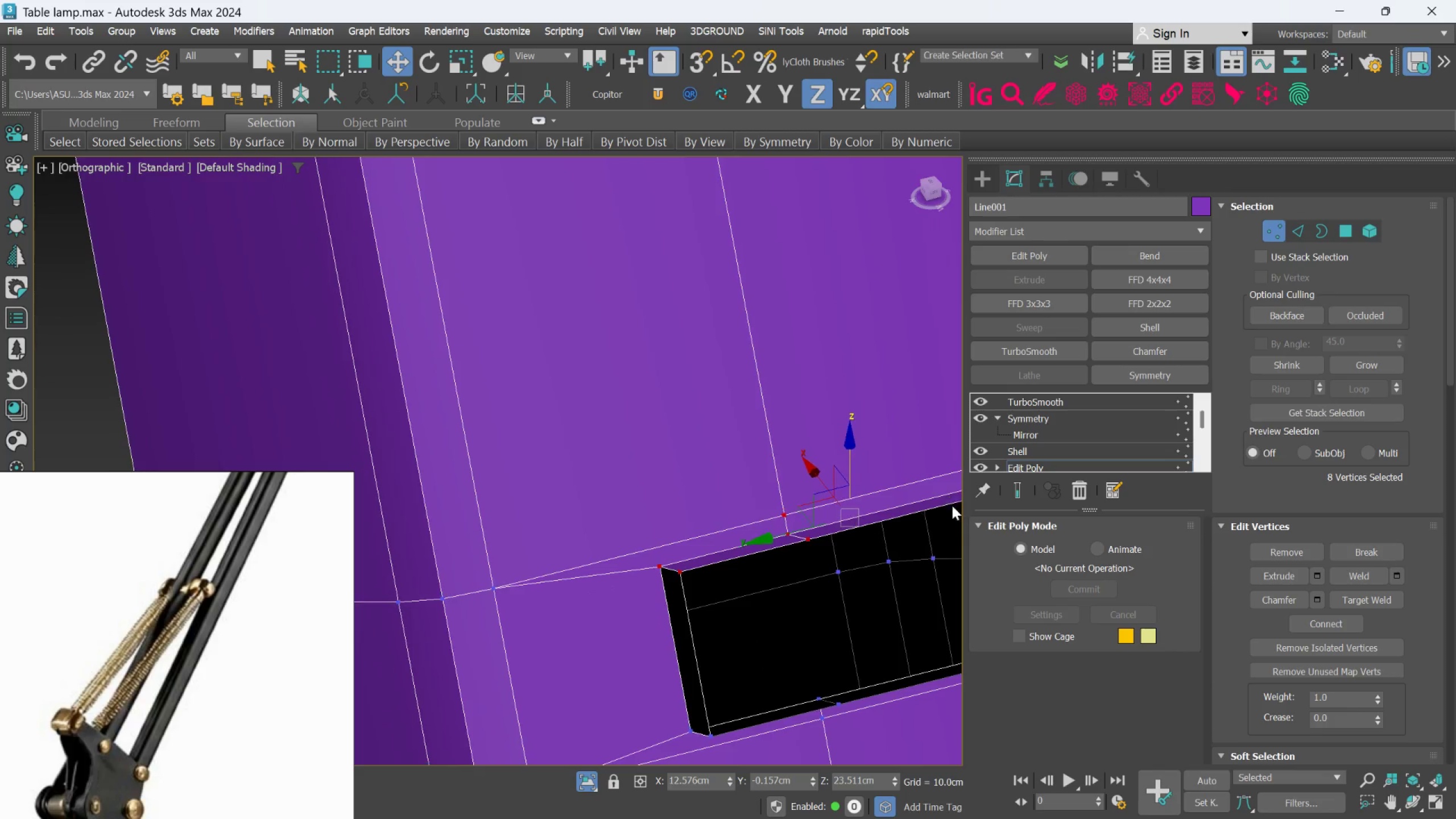 
hold_key(key=ControlLeft, duration=0.94)
left_click([500, 587])
 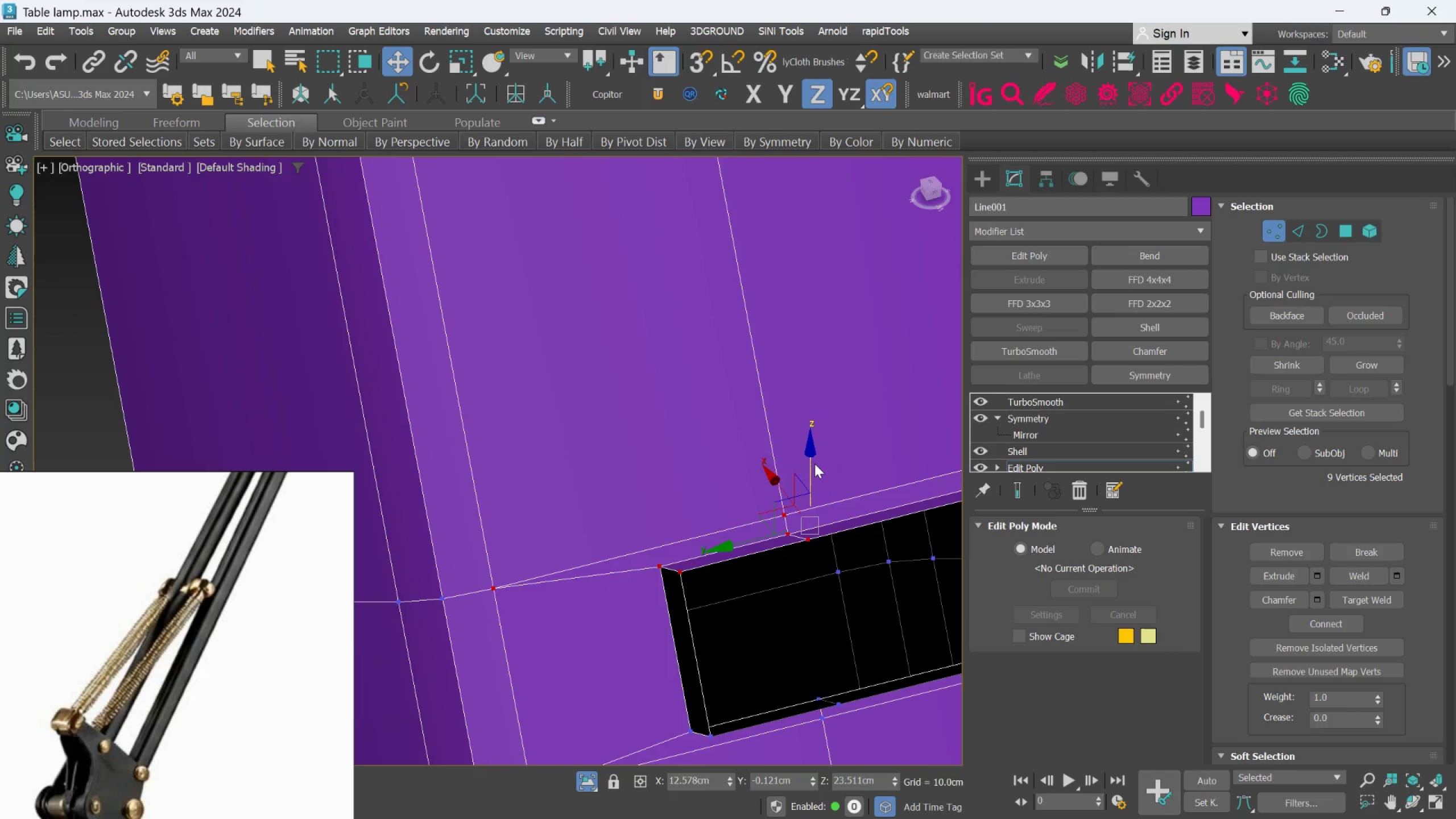 
left_click_drag(start_coordinate=[813, 466], to_coordinate=[801, 427])
 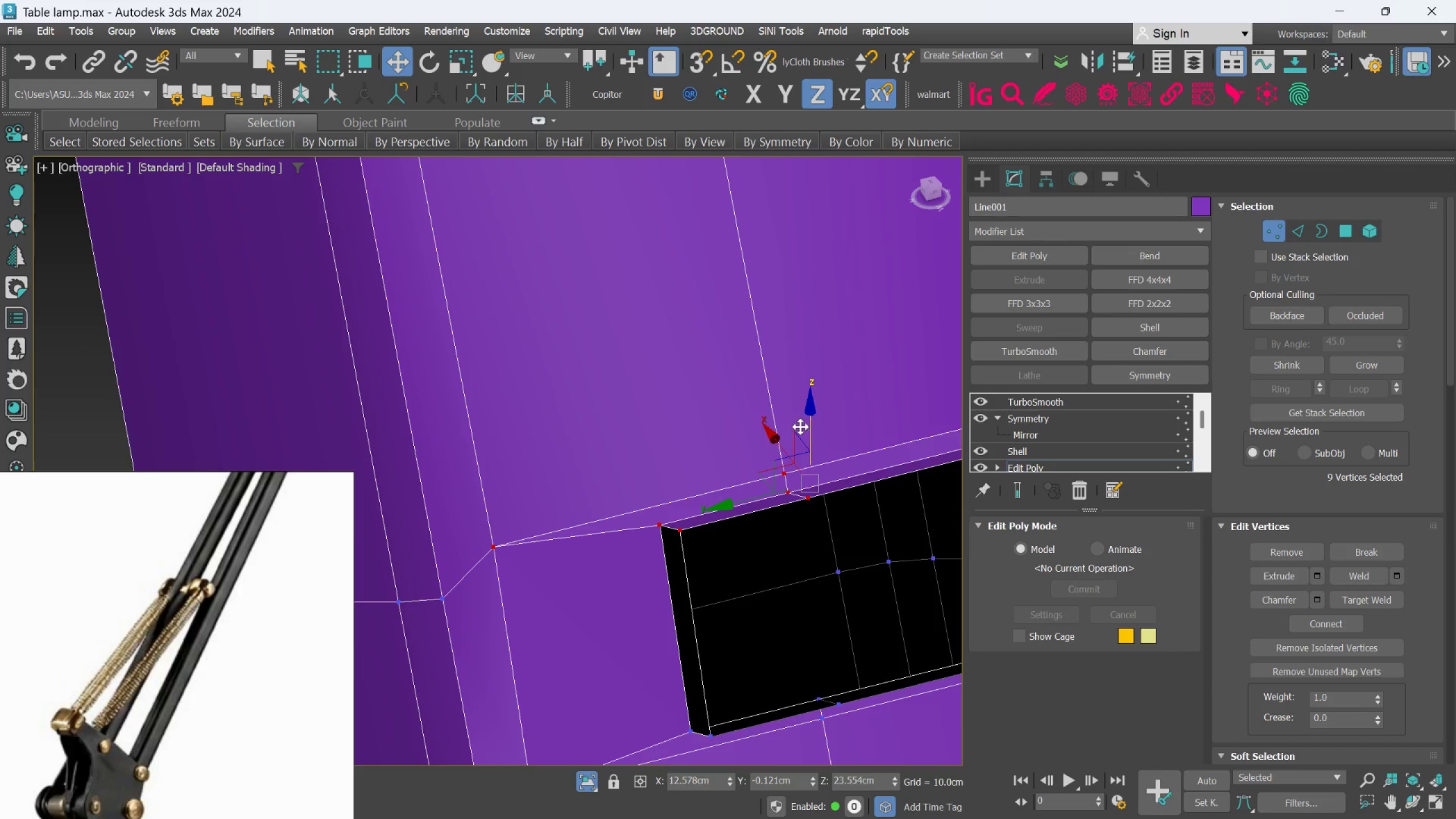 
key(Control+Z)
 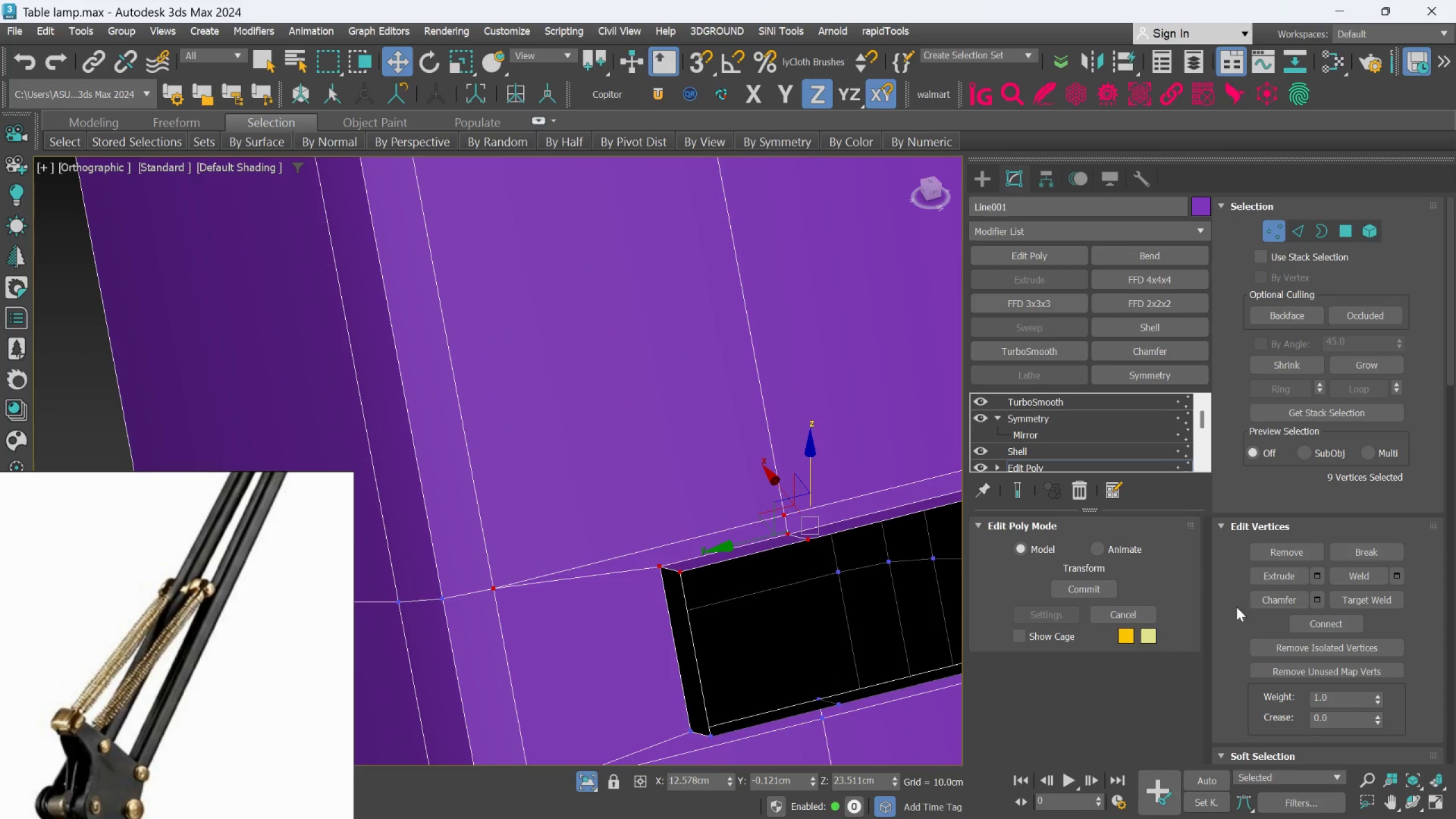 
scroll: coordinate [1292, 733], scroll_direction: down, amount: 36.0
 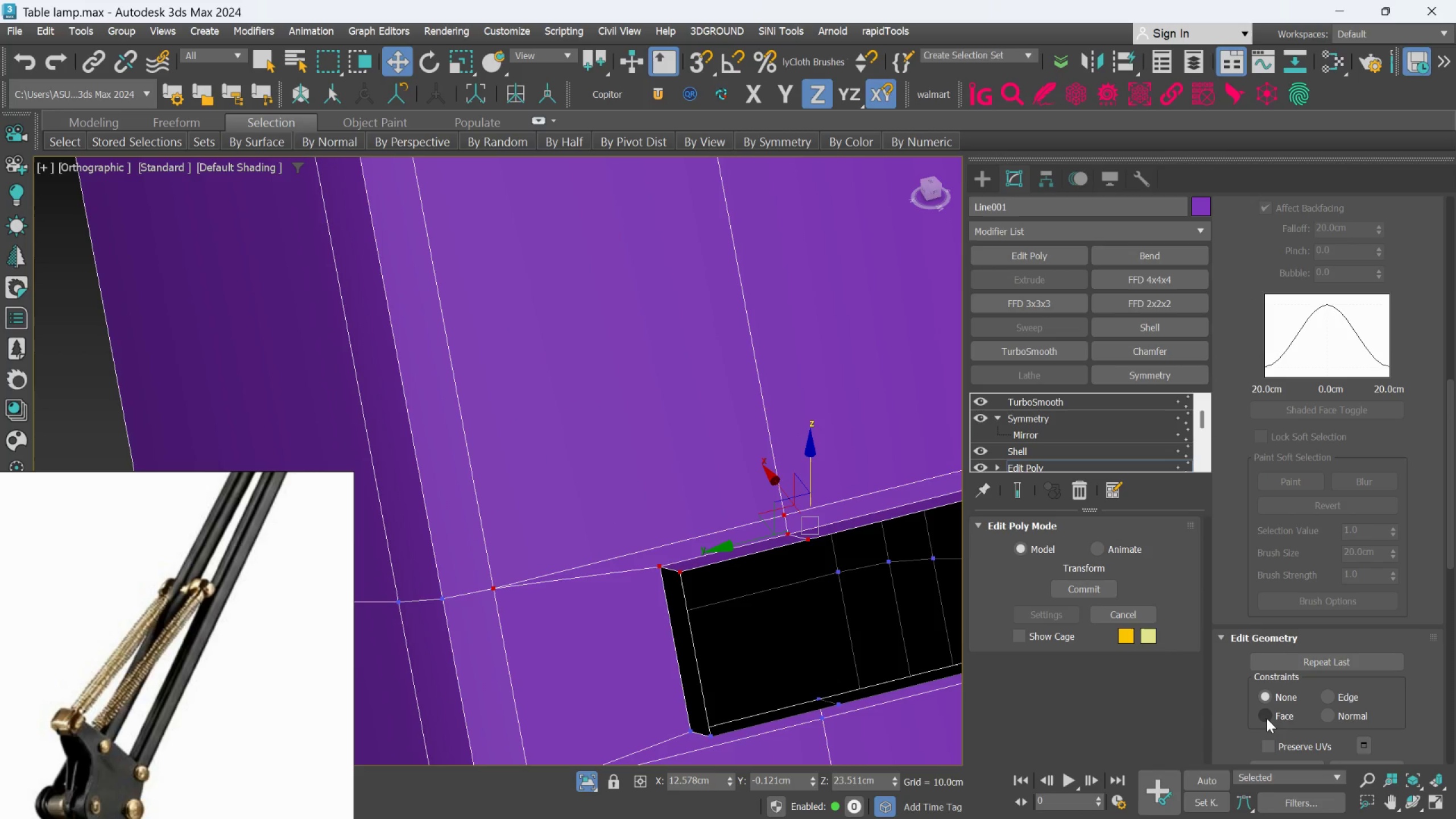 
left_click([1266, 718])
 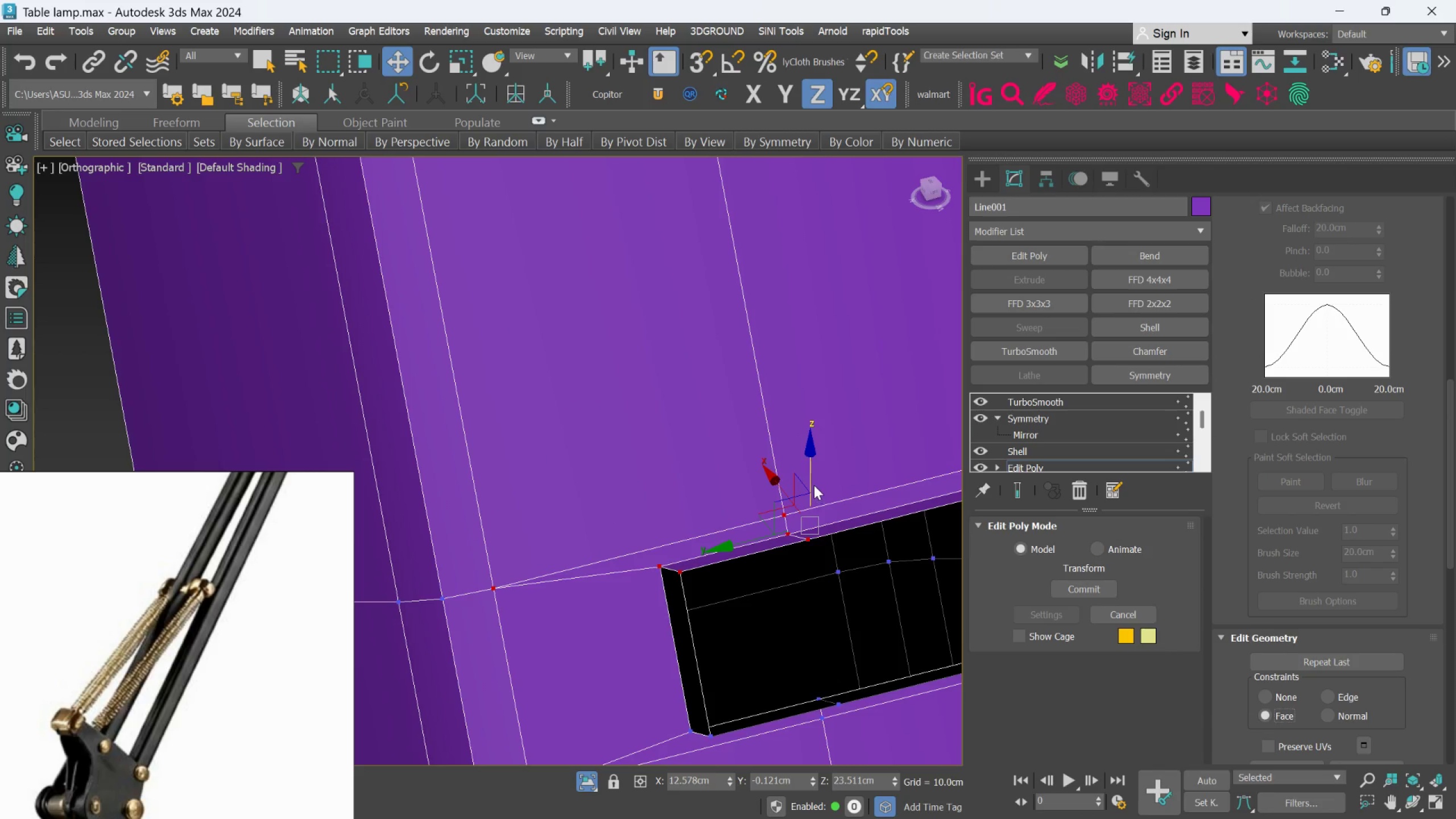 
left_click_drag(start_coordinate=[811, 481], to_coordinate=[808, 458])
 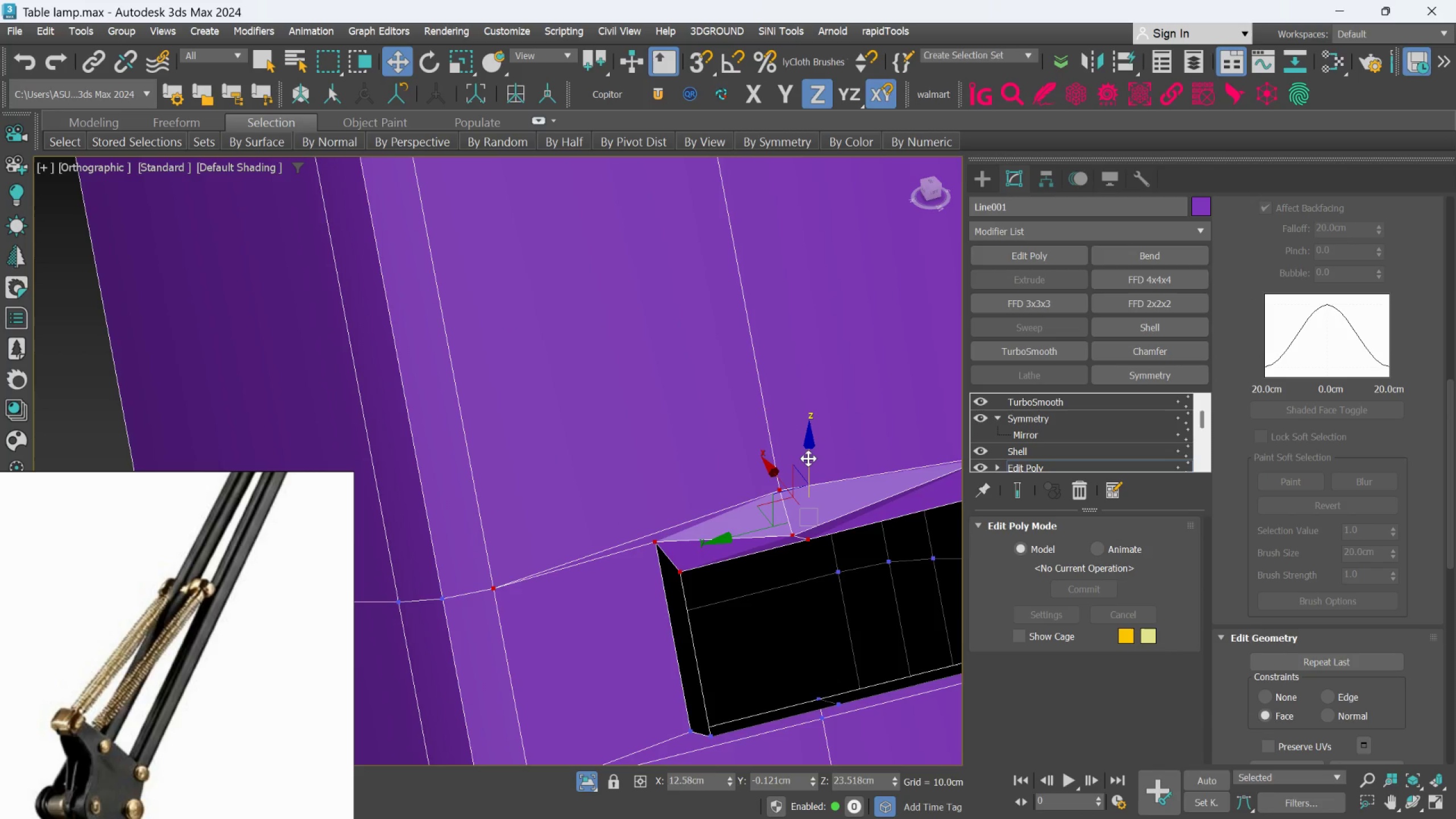 
key(Control+Z)
 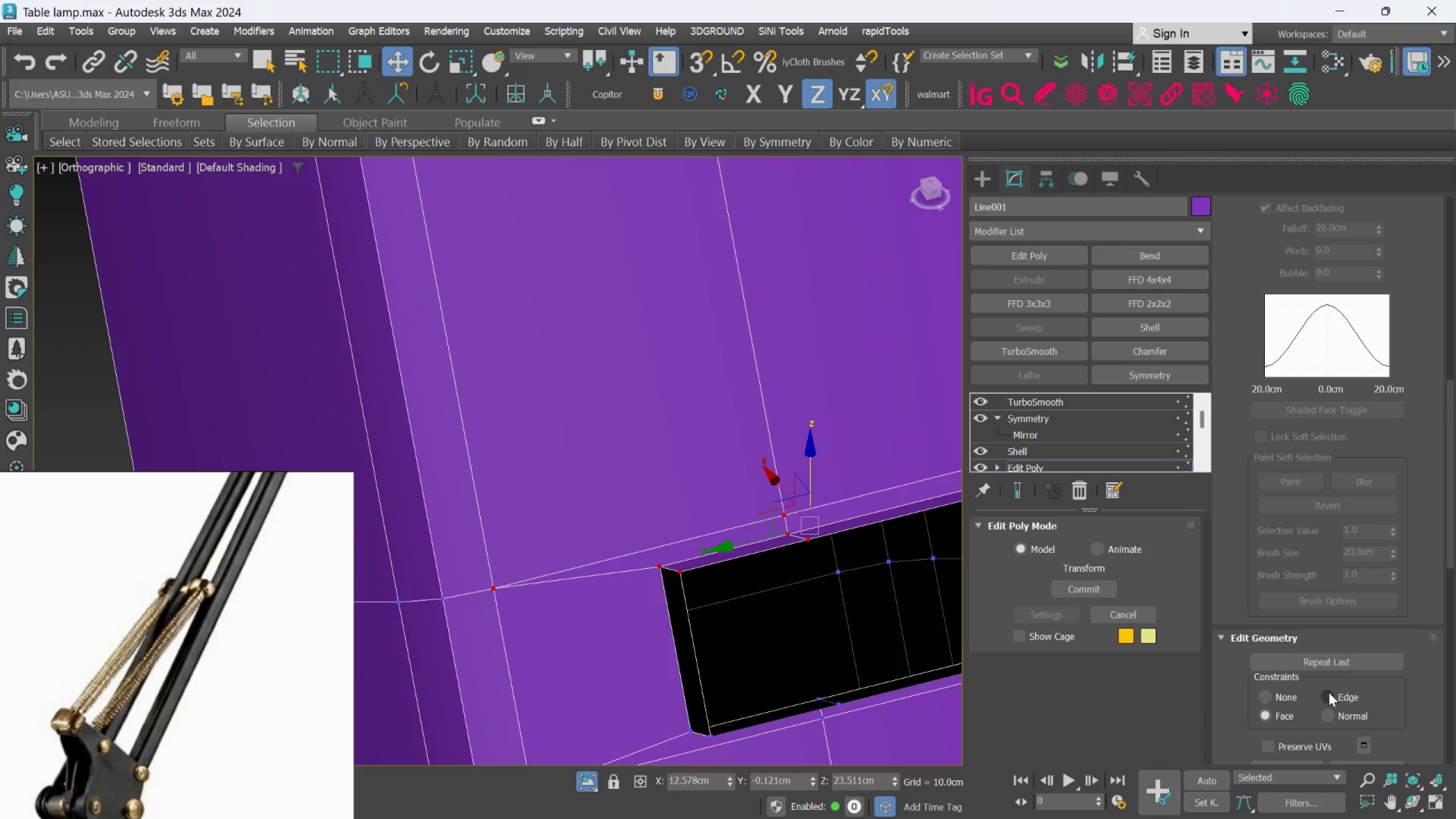 
left_click([1332, 698])
 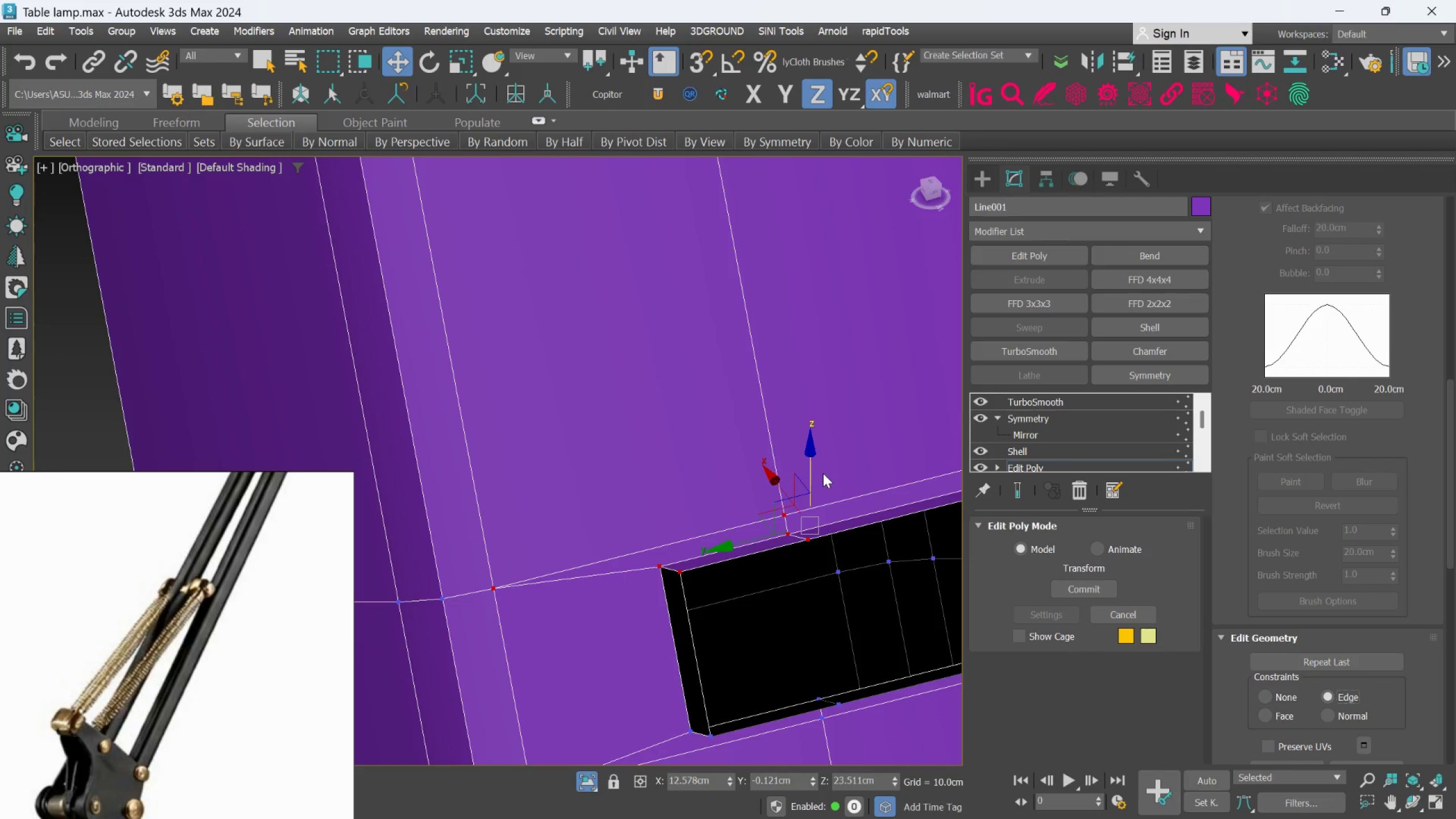 
left_click_drag(start_coordinate=[813, 475], to_coordinate=[808, 460])
 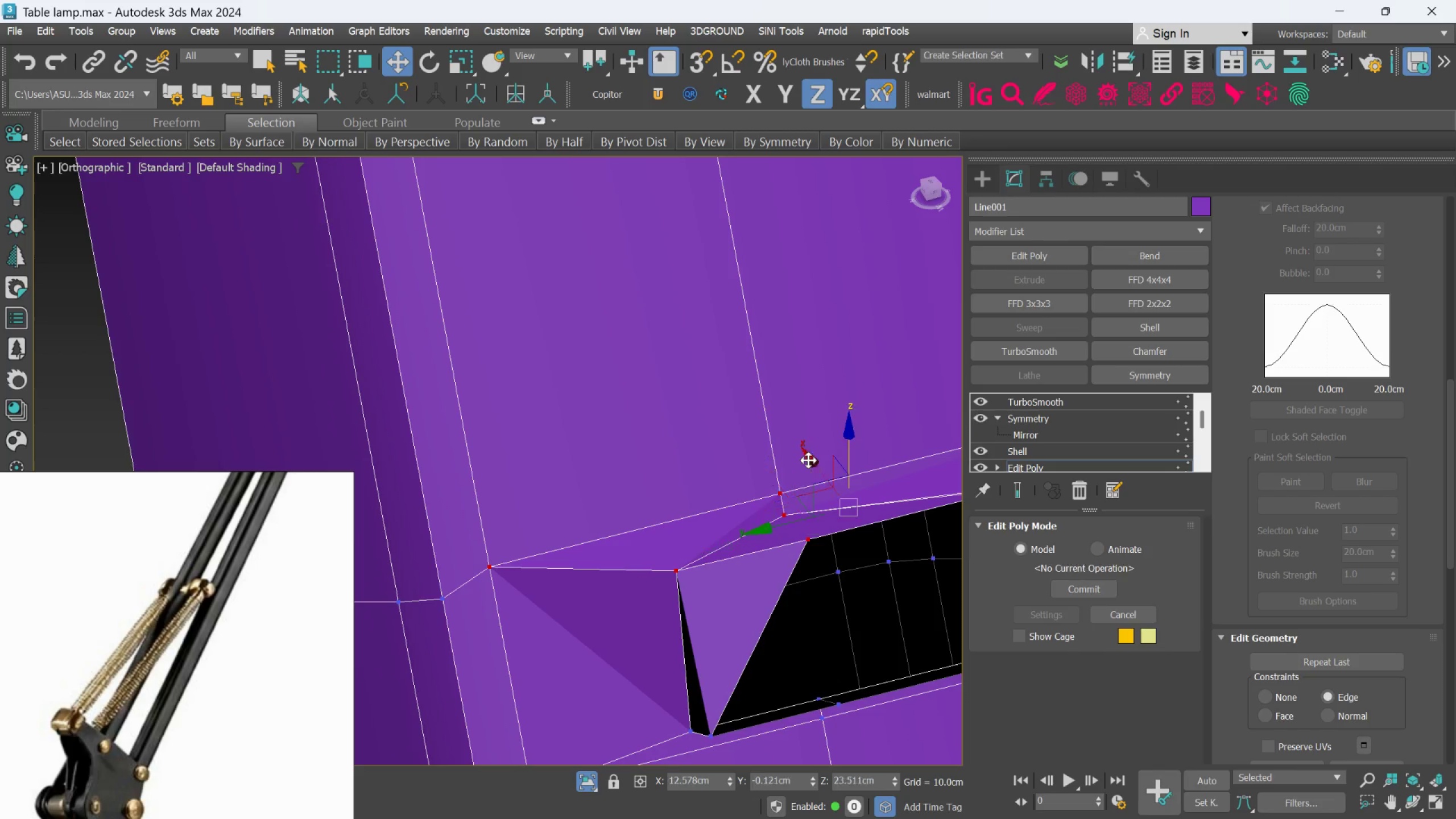 
key(Control+Z)
 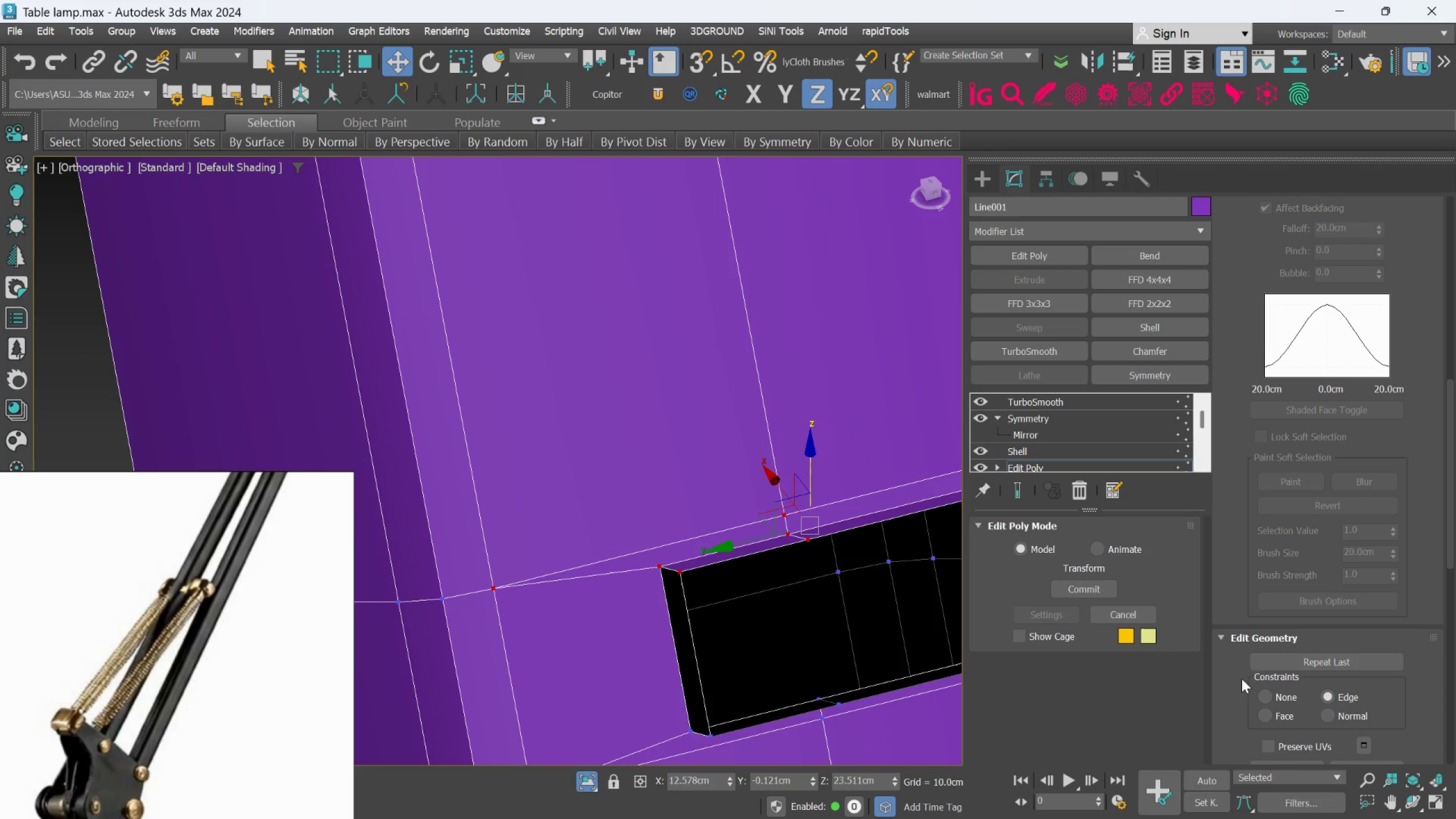 
left_click([1263, 694])
 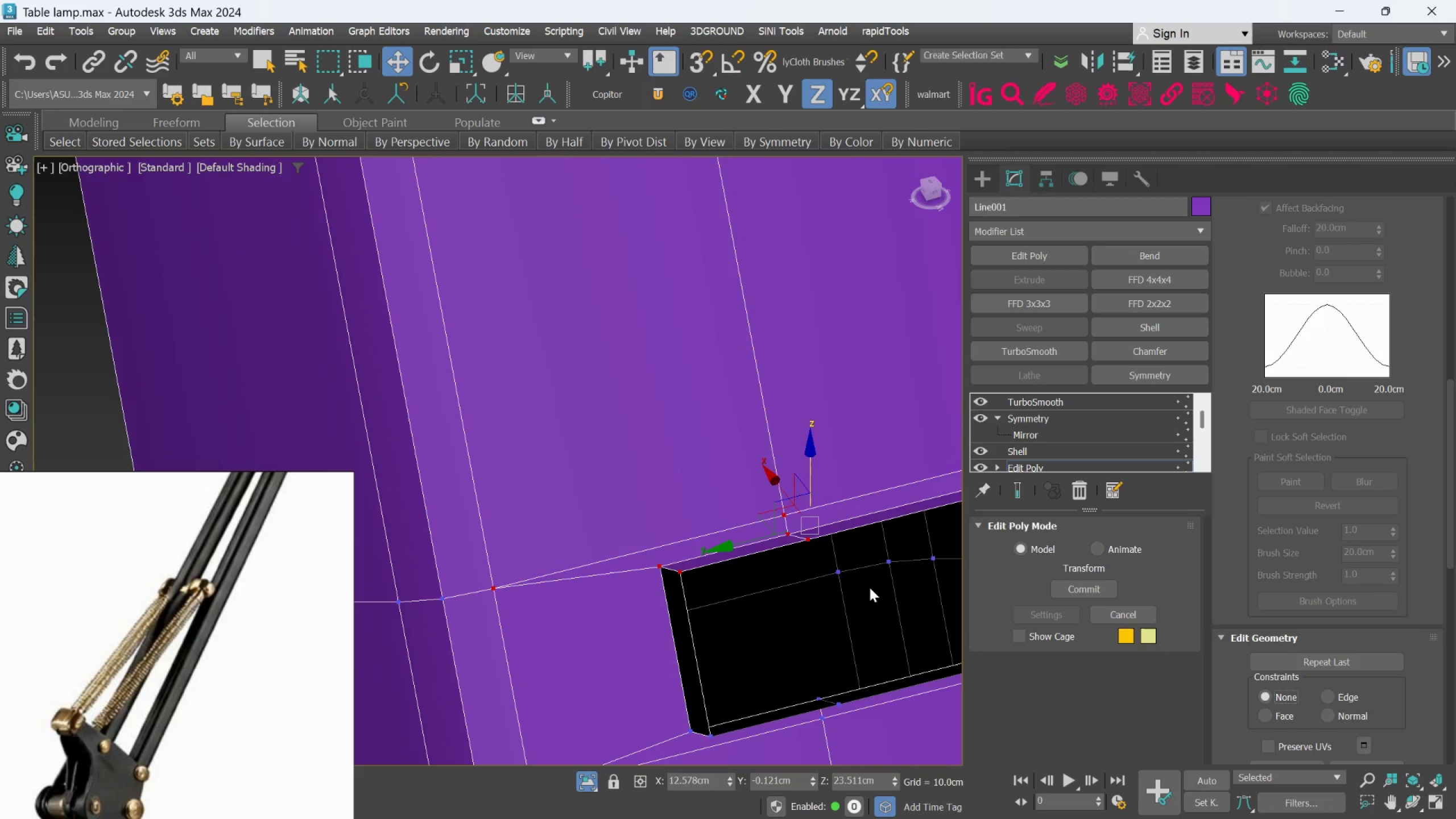 
hold_key(key=AltLeft, duration=1.53)
 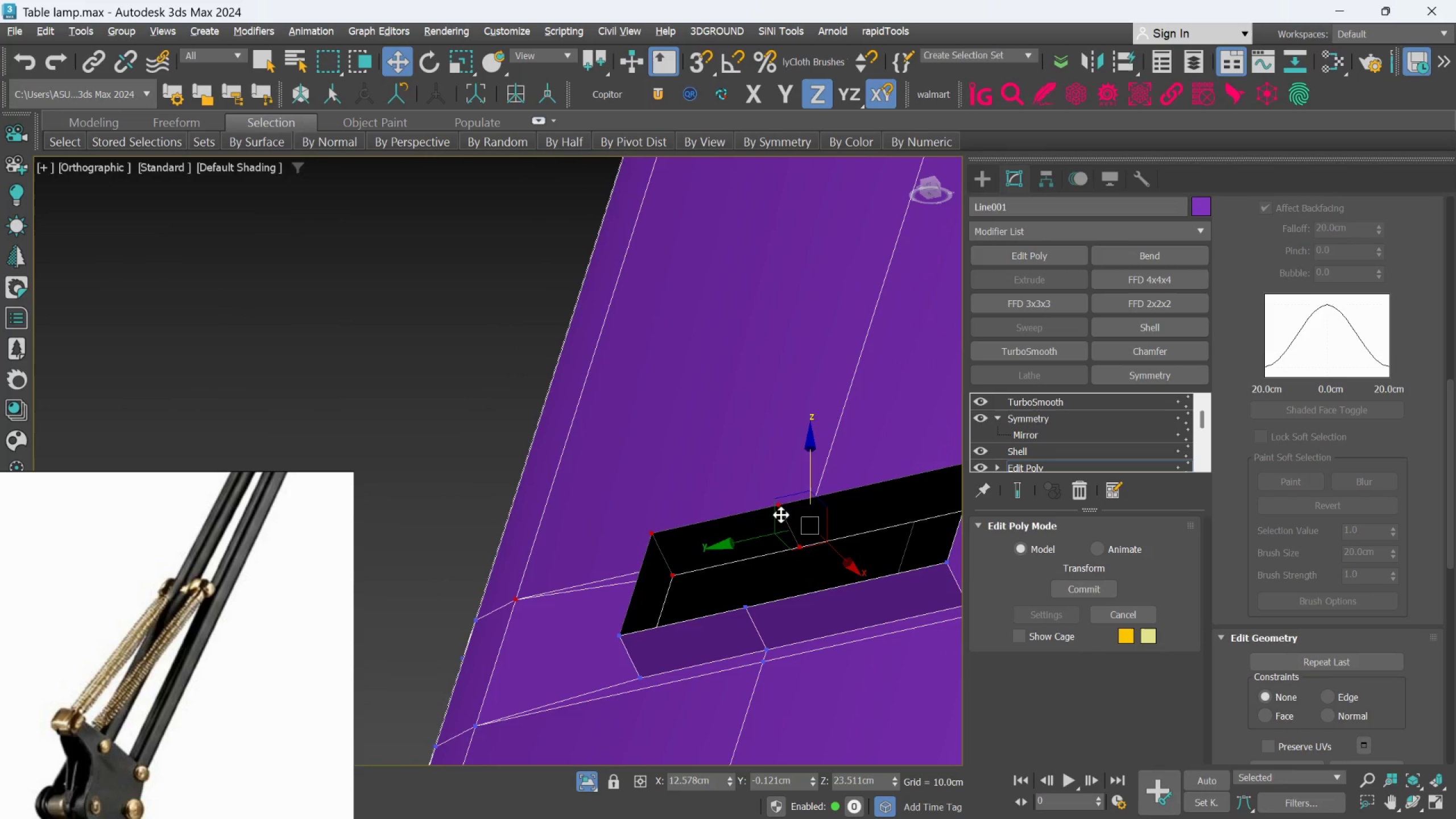 
hold_key(key=AltLeft, duration=0.5)
 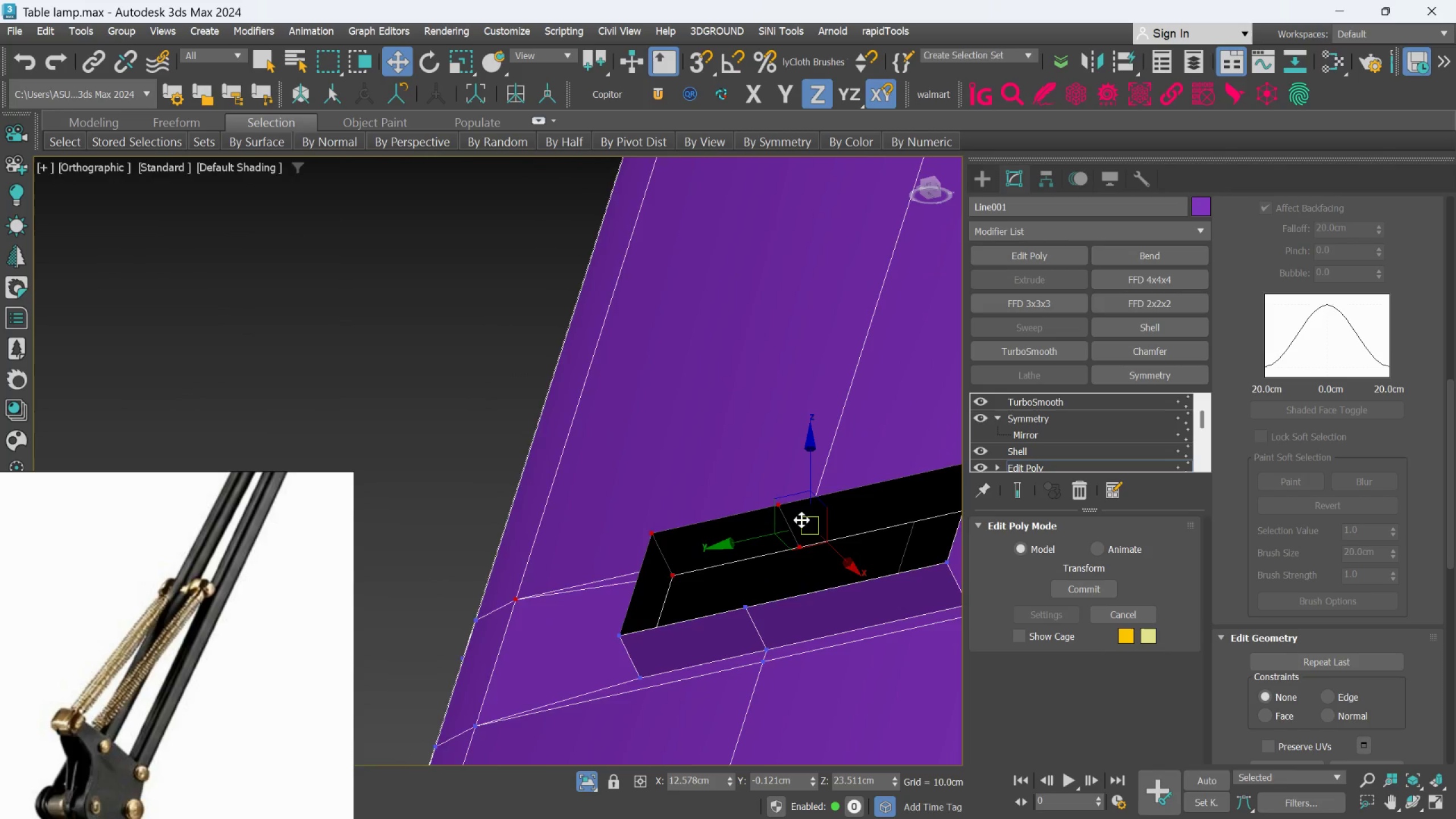 
hold_key(key=AltLeft, duration=1.0)
 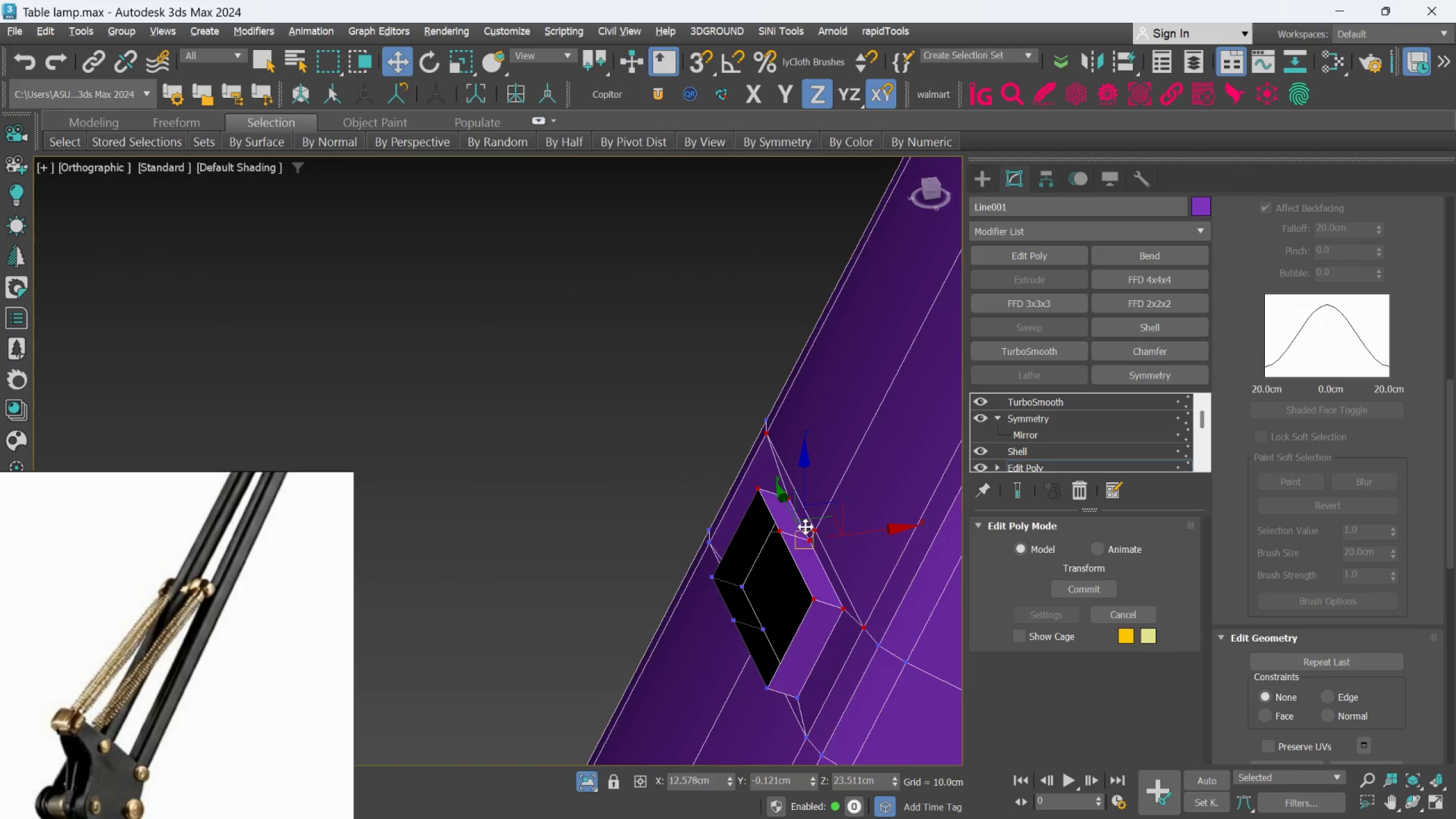 
scroll: coordinate [800, 535], scroll_direction: down, amount: 1.0
 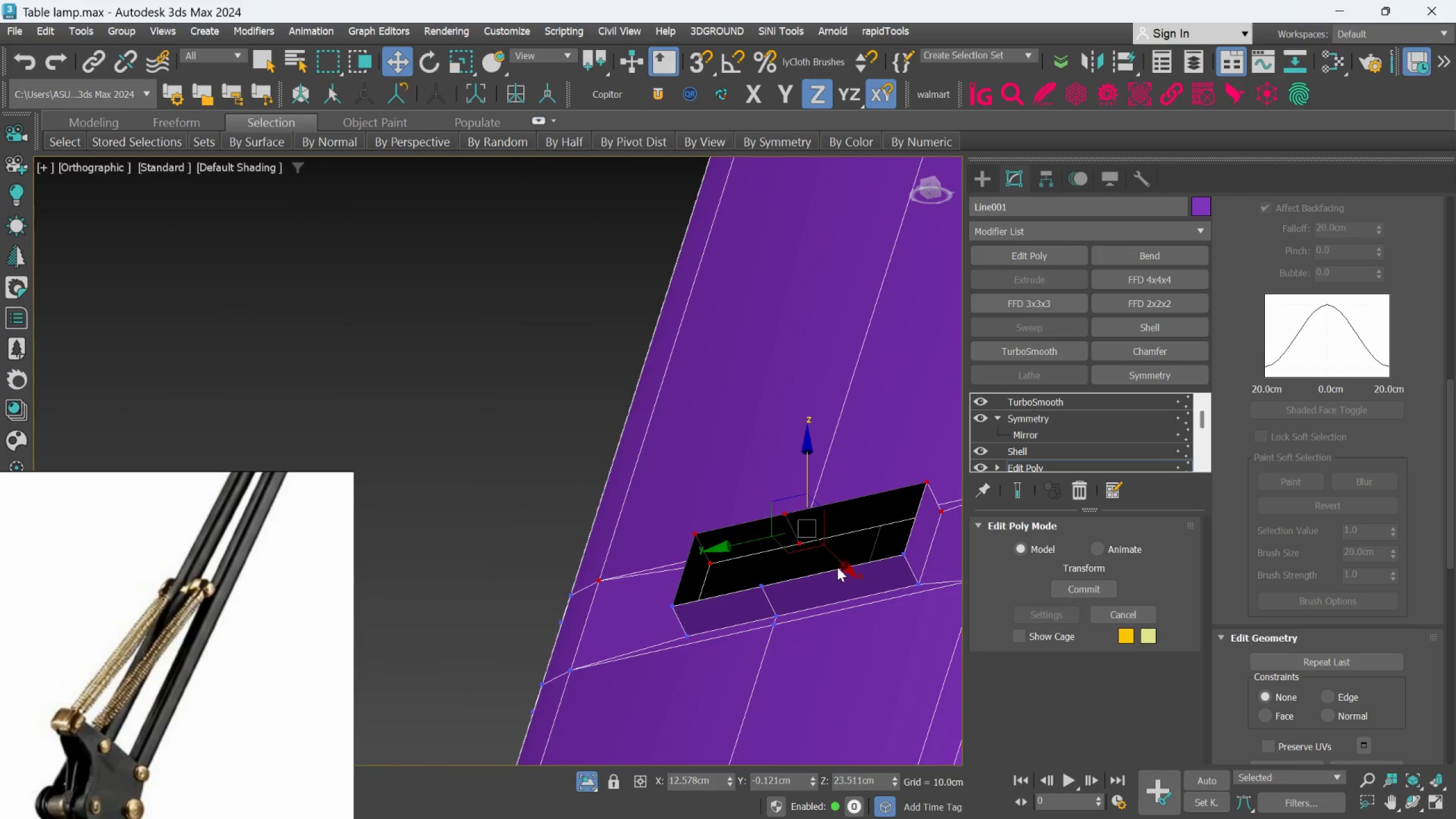 
hold_key(key=AltLeft, duration=1.5)
 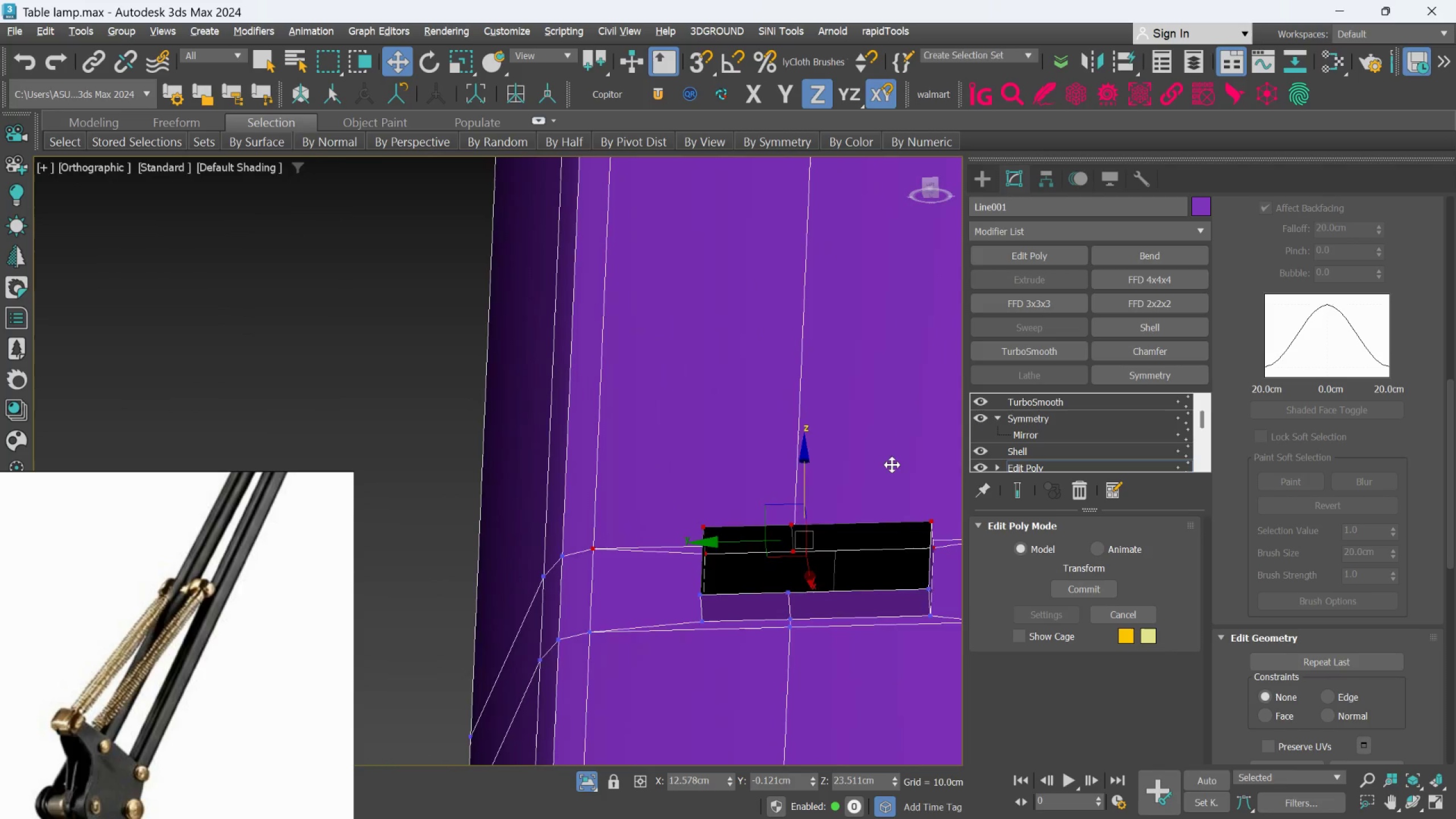 
scroll: coordinate [780, 632], scroll_direction: down, amount: 1.0
 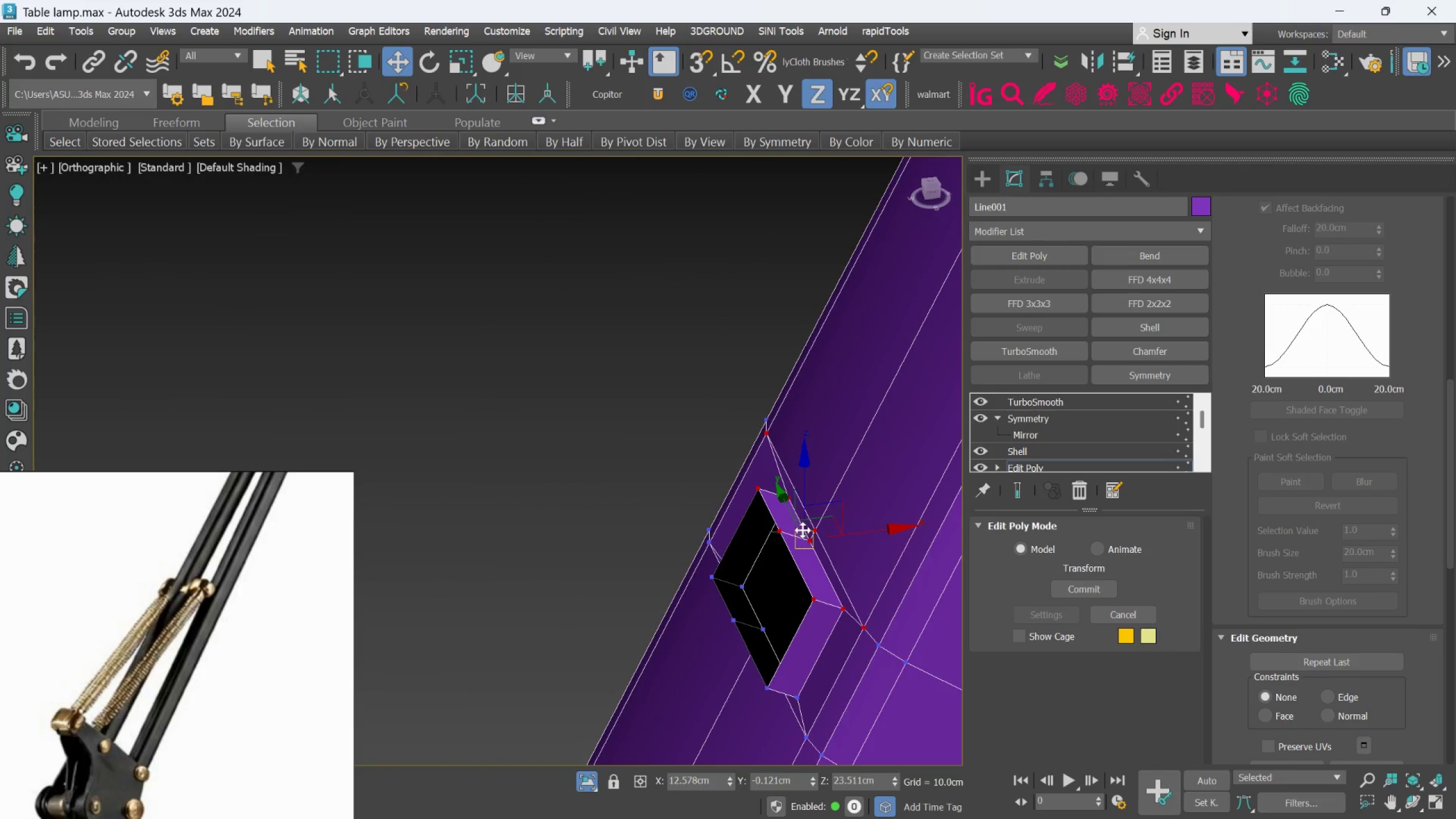 
hold_key(key=AltLeft, duration=1.52)
 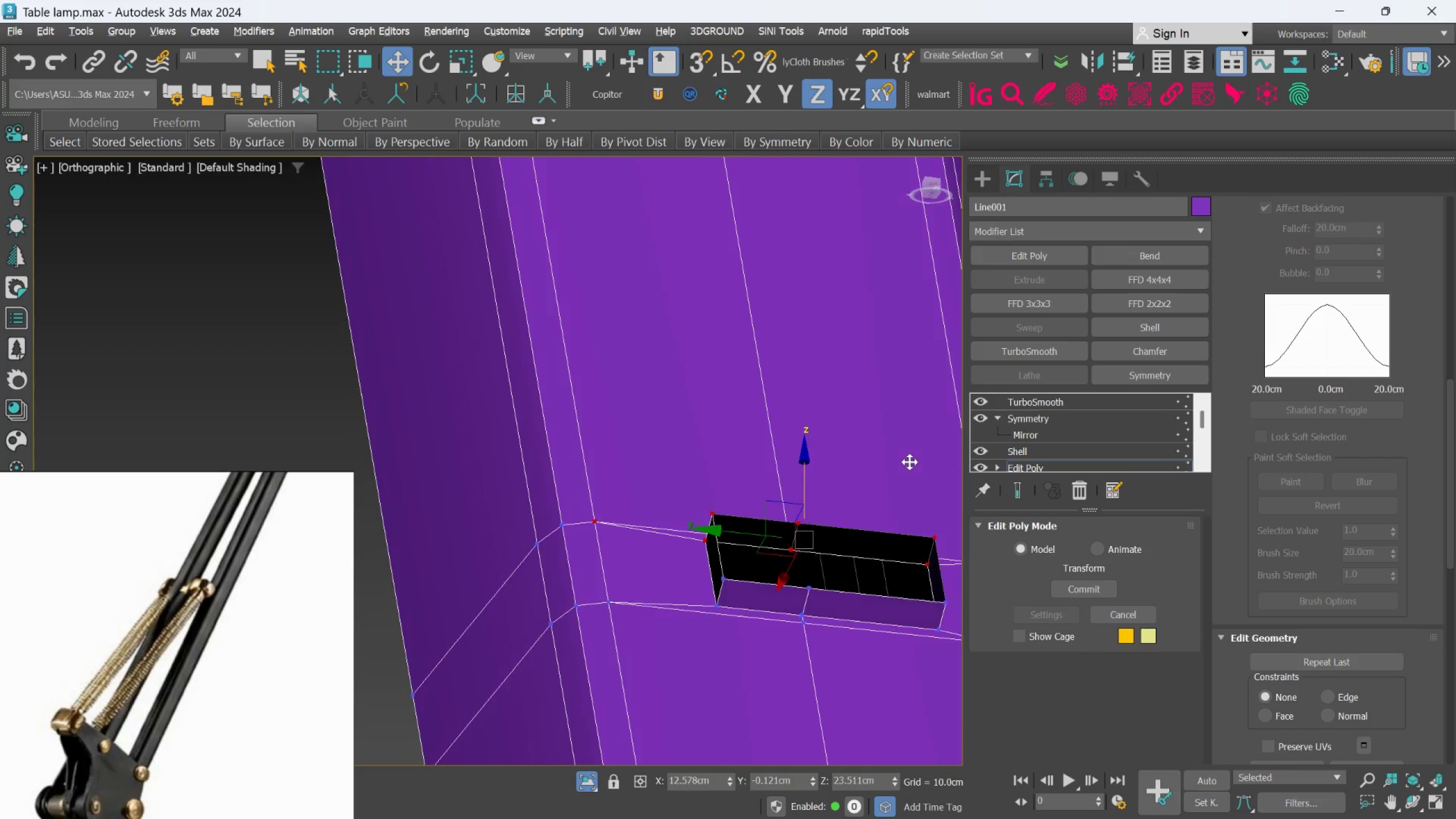 
key(Alt+AltLeft)
 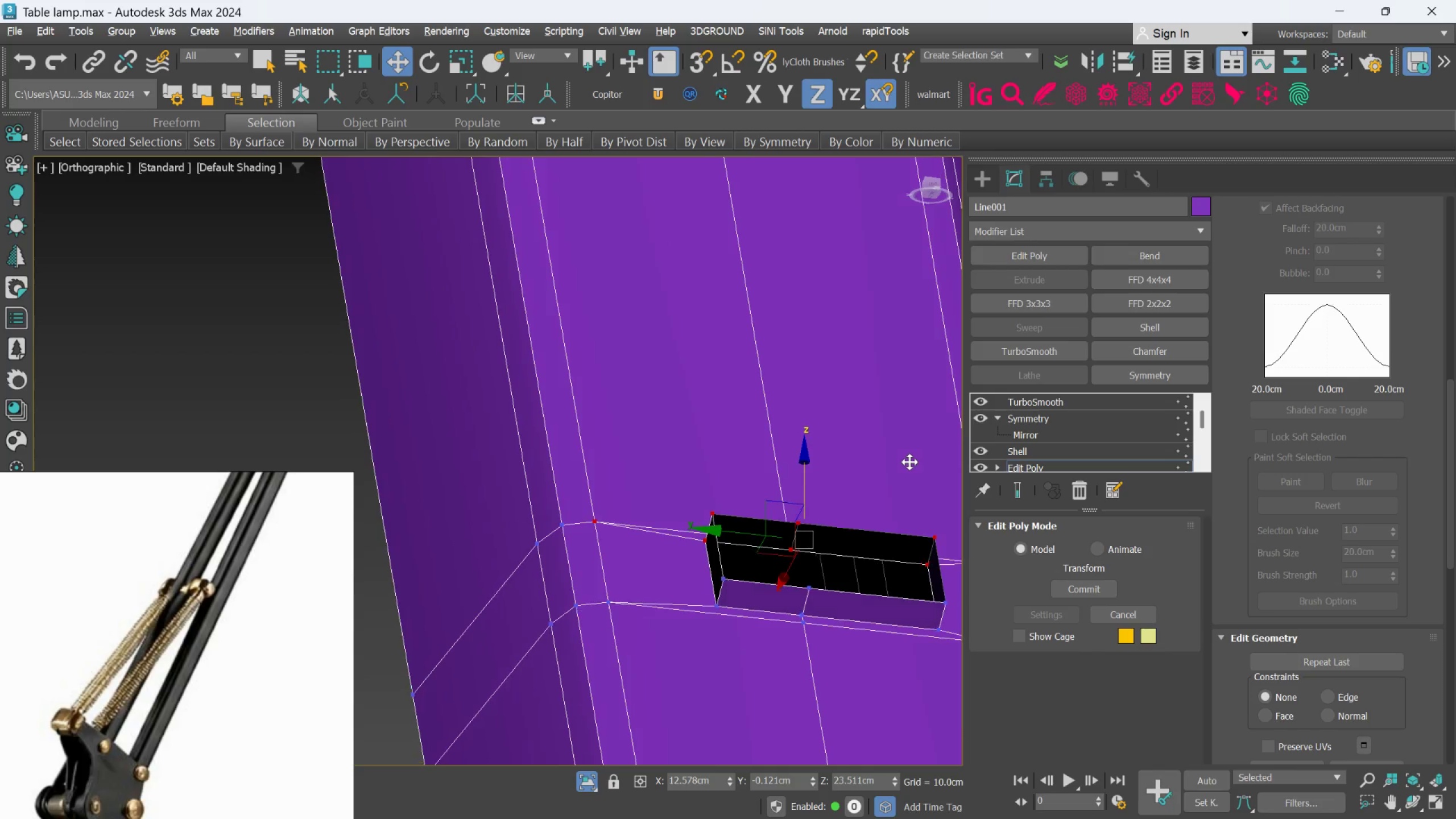 
key(Alt+AltLeft)
 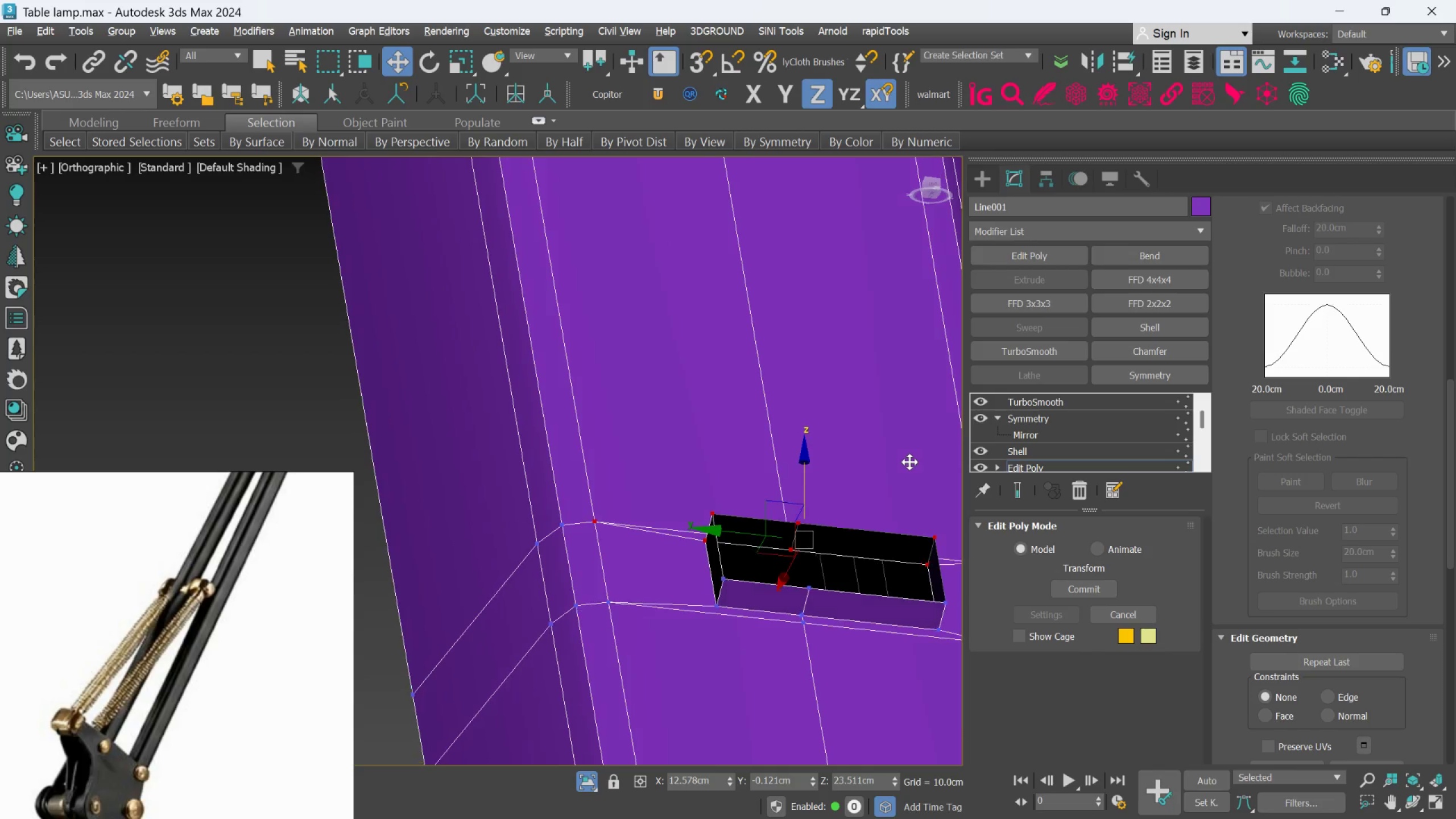 
key(Alt+AltLeft)
 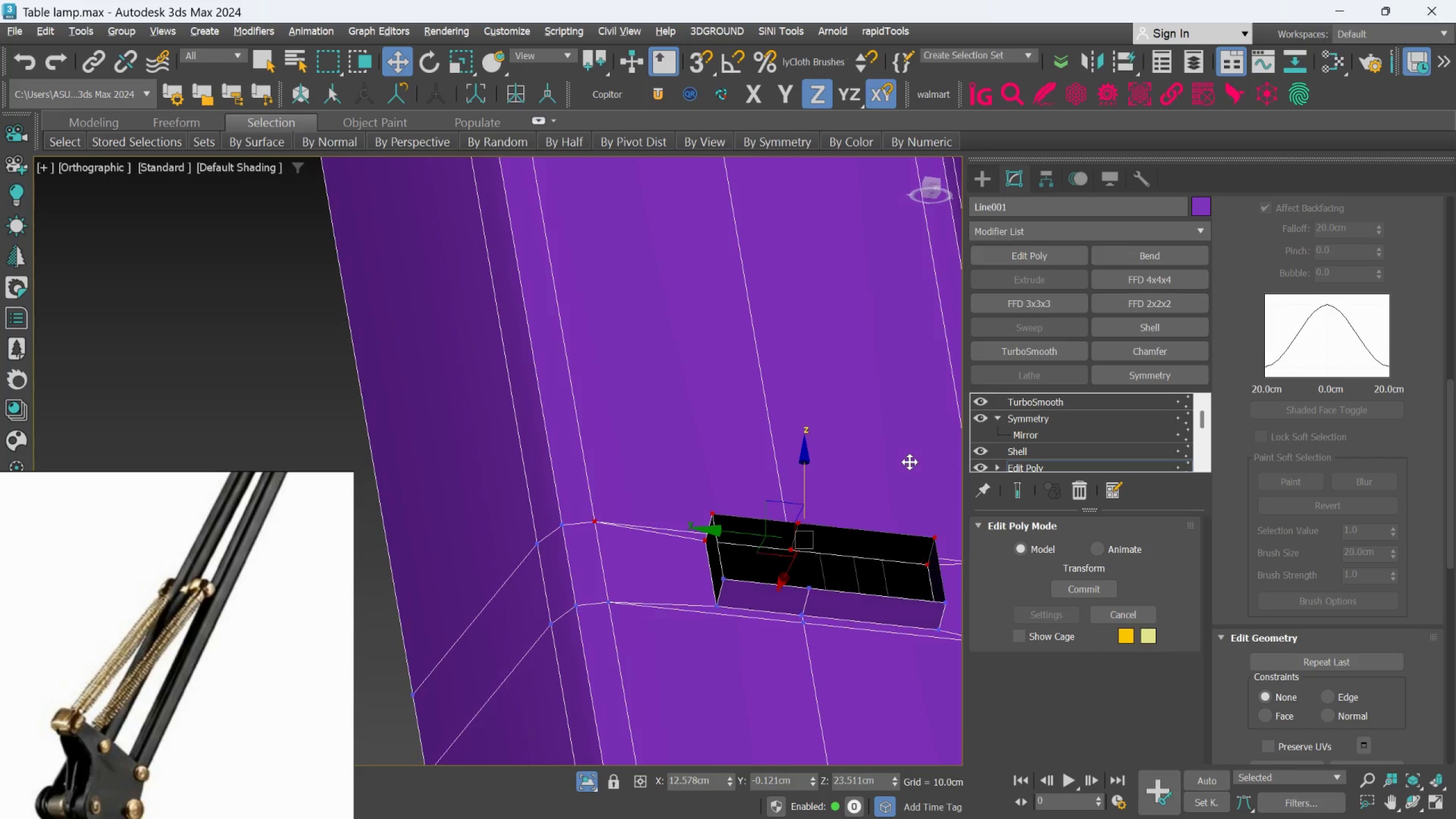 
key(Alt+AltLeft)
 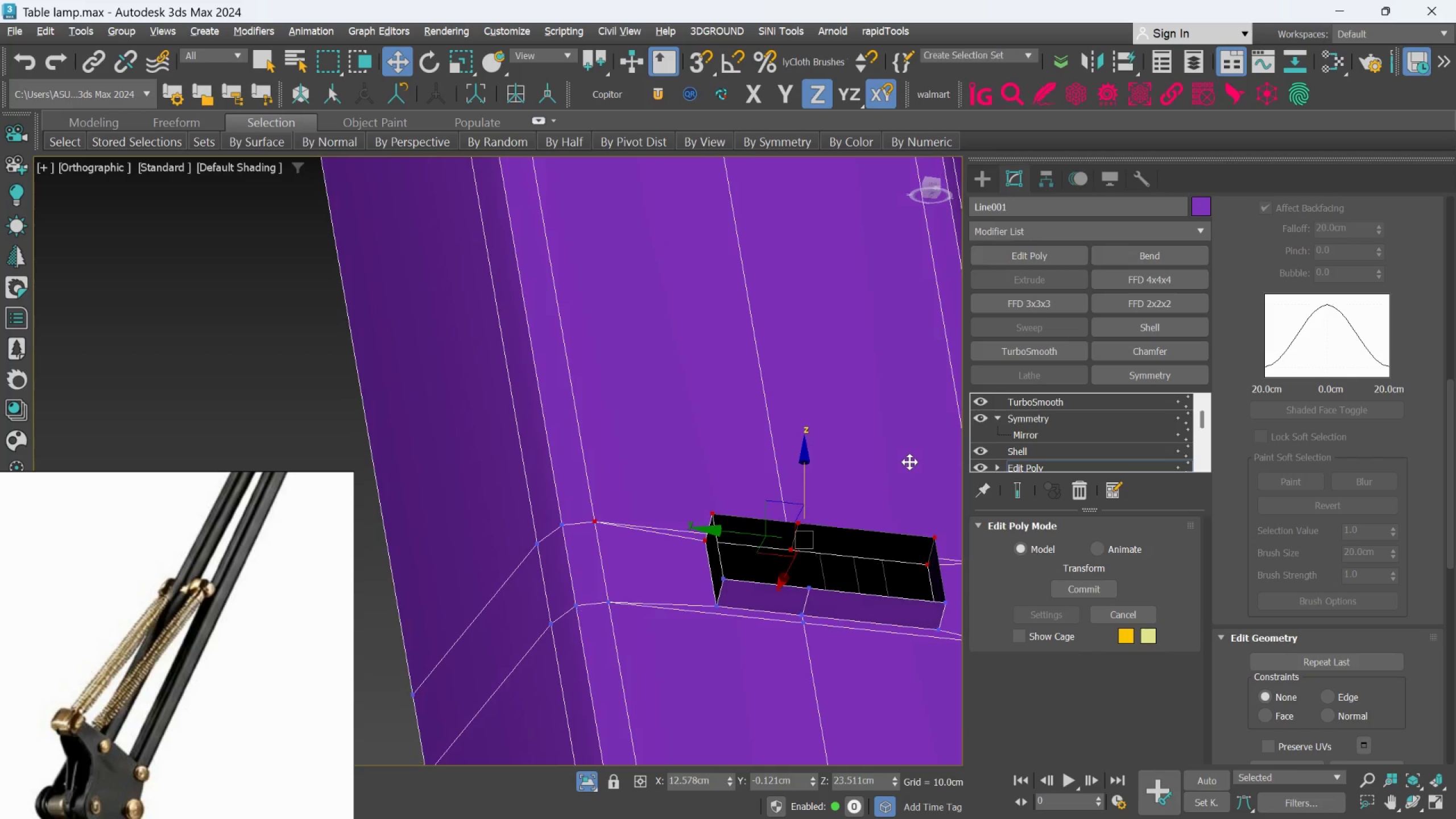 
key(Alt+AltLeft)
 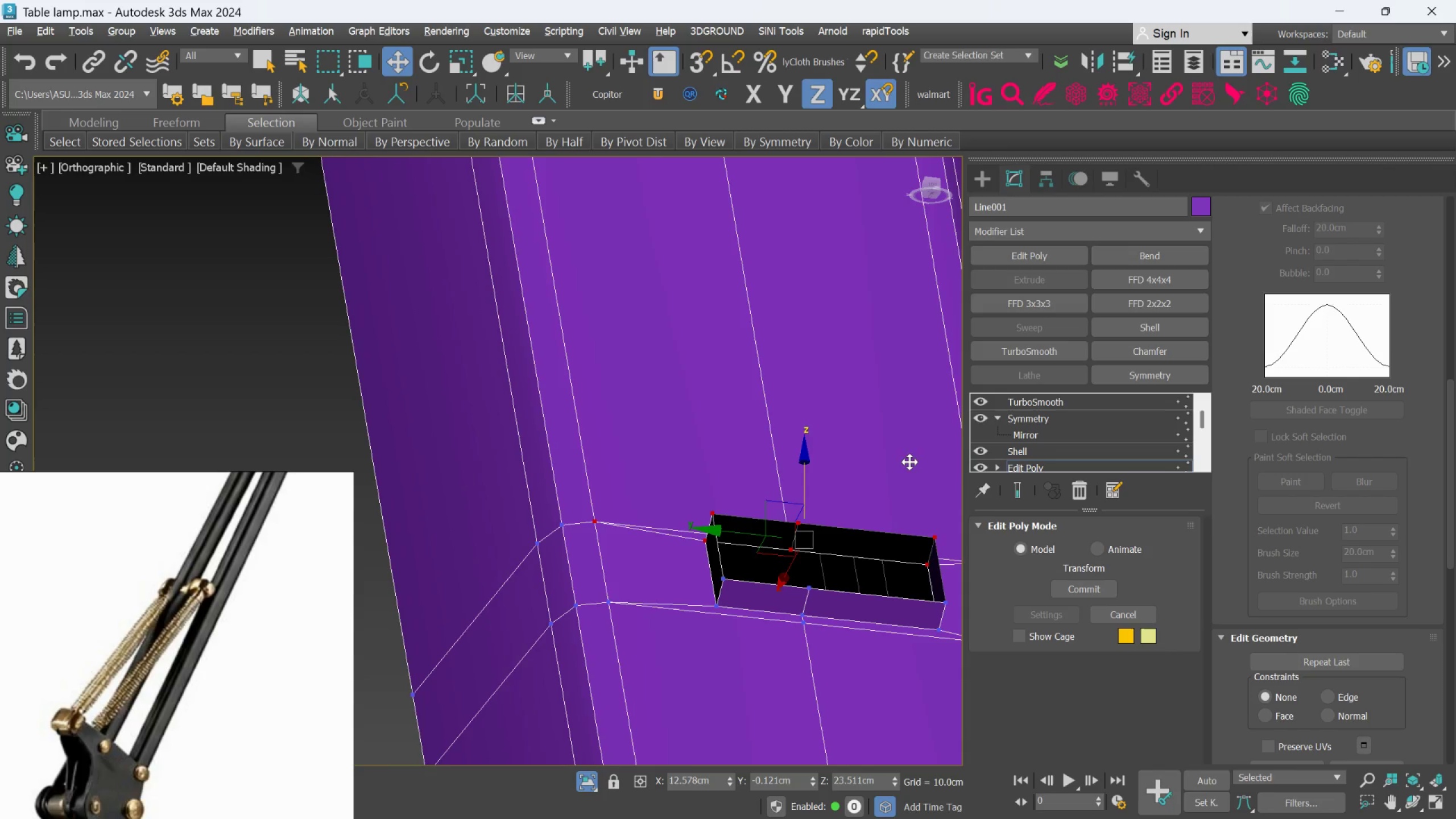 
key(Alt+AltLeft)
 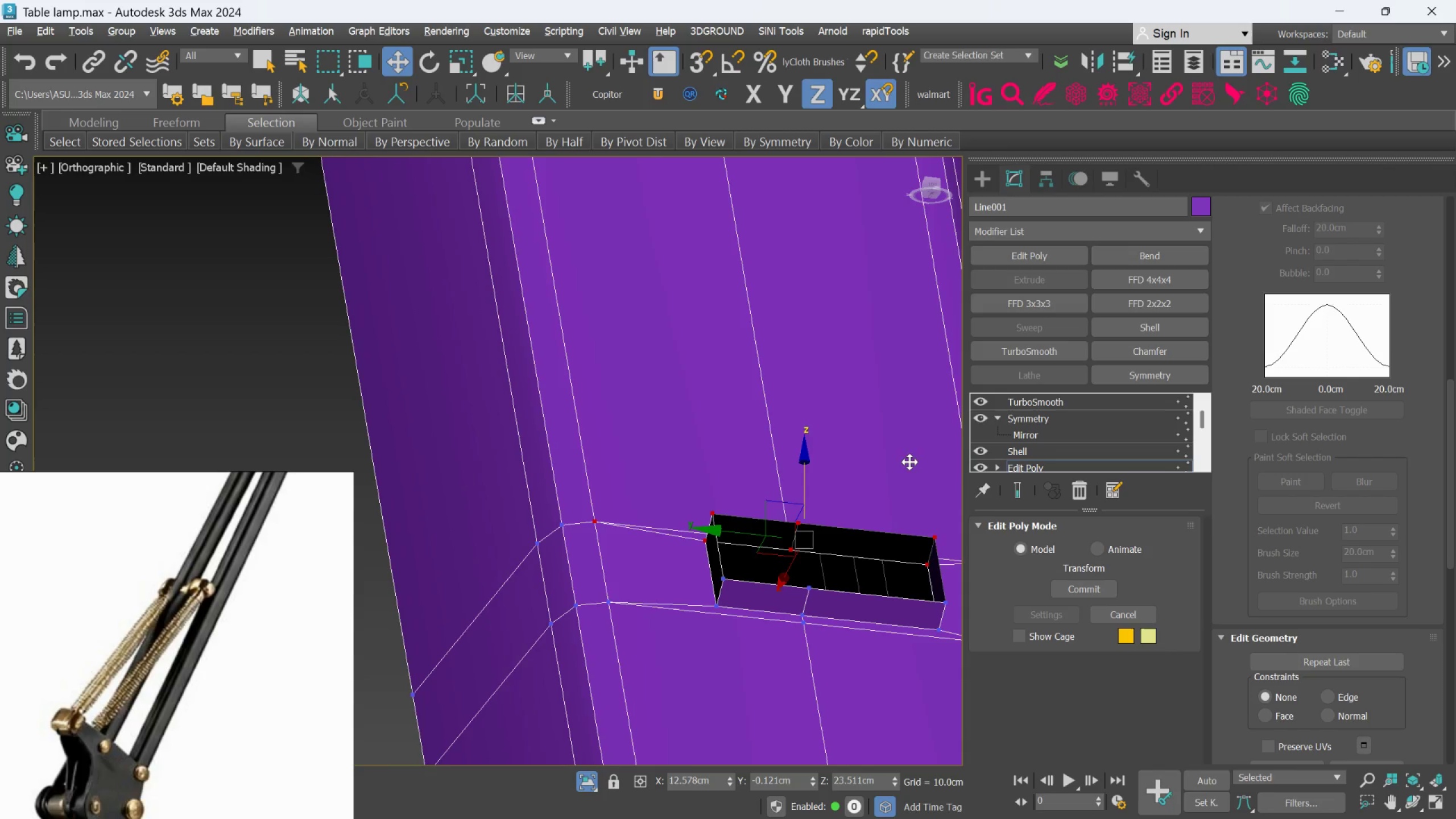 
key(Alt+AltLeft)
 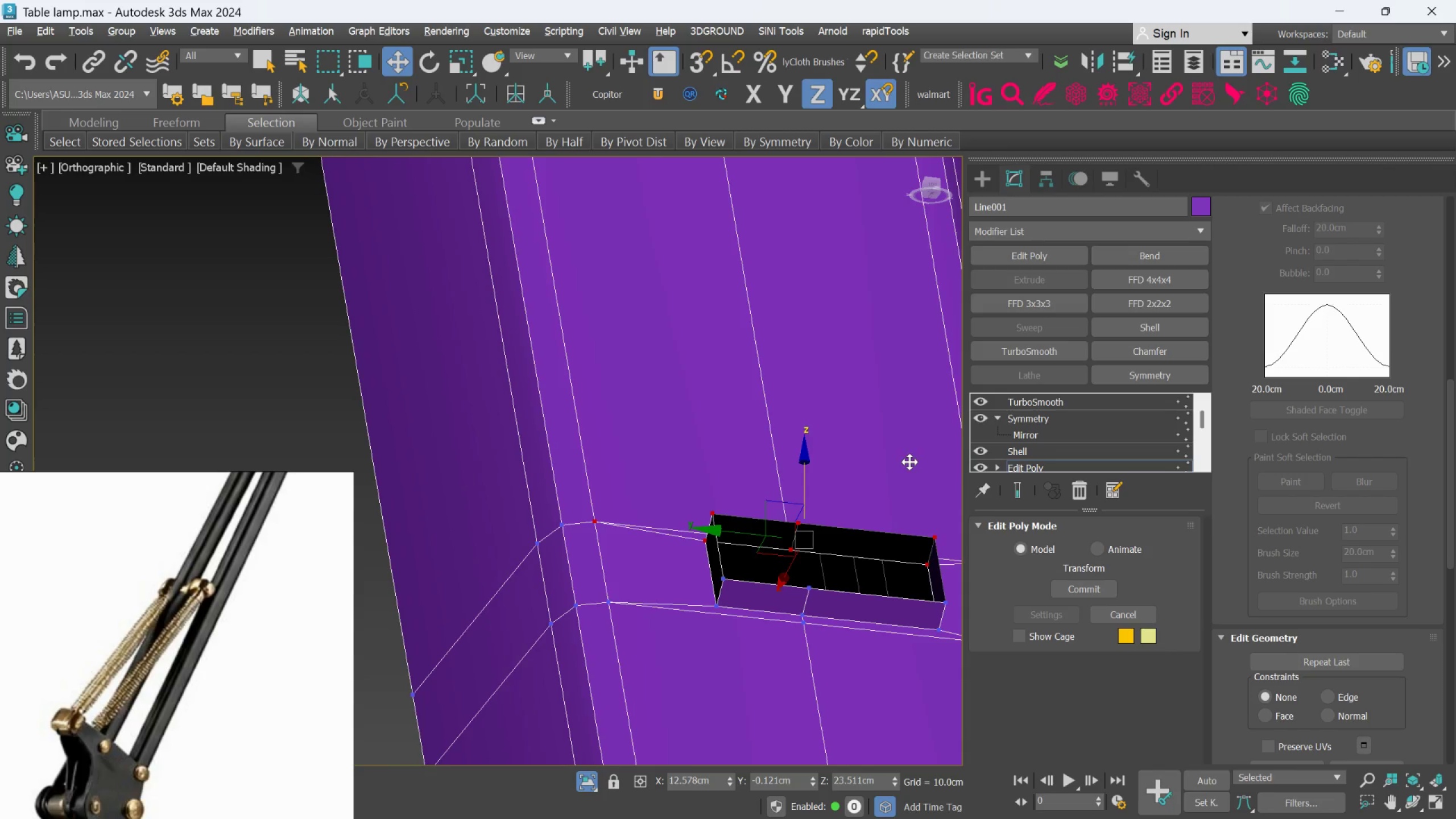 
key(Alt+AltLeft)
 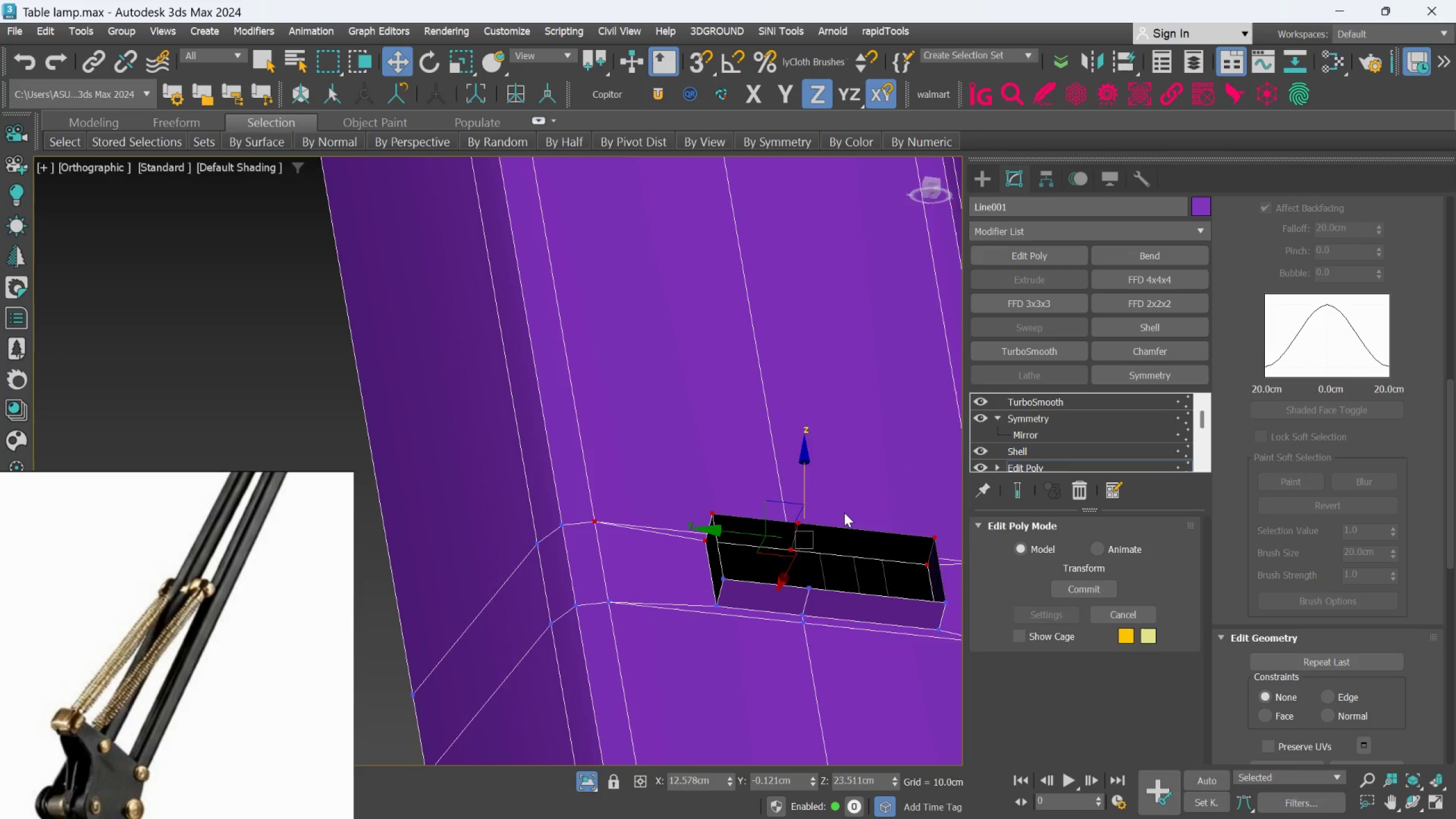 
hold_key(key=AltLeft, duration=1.5)
 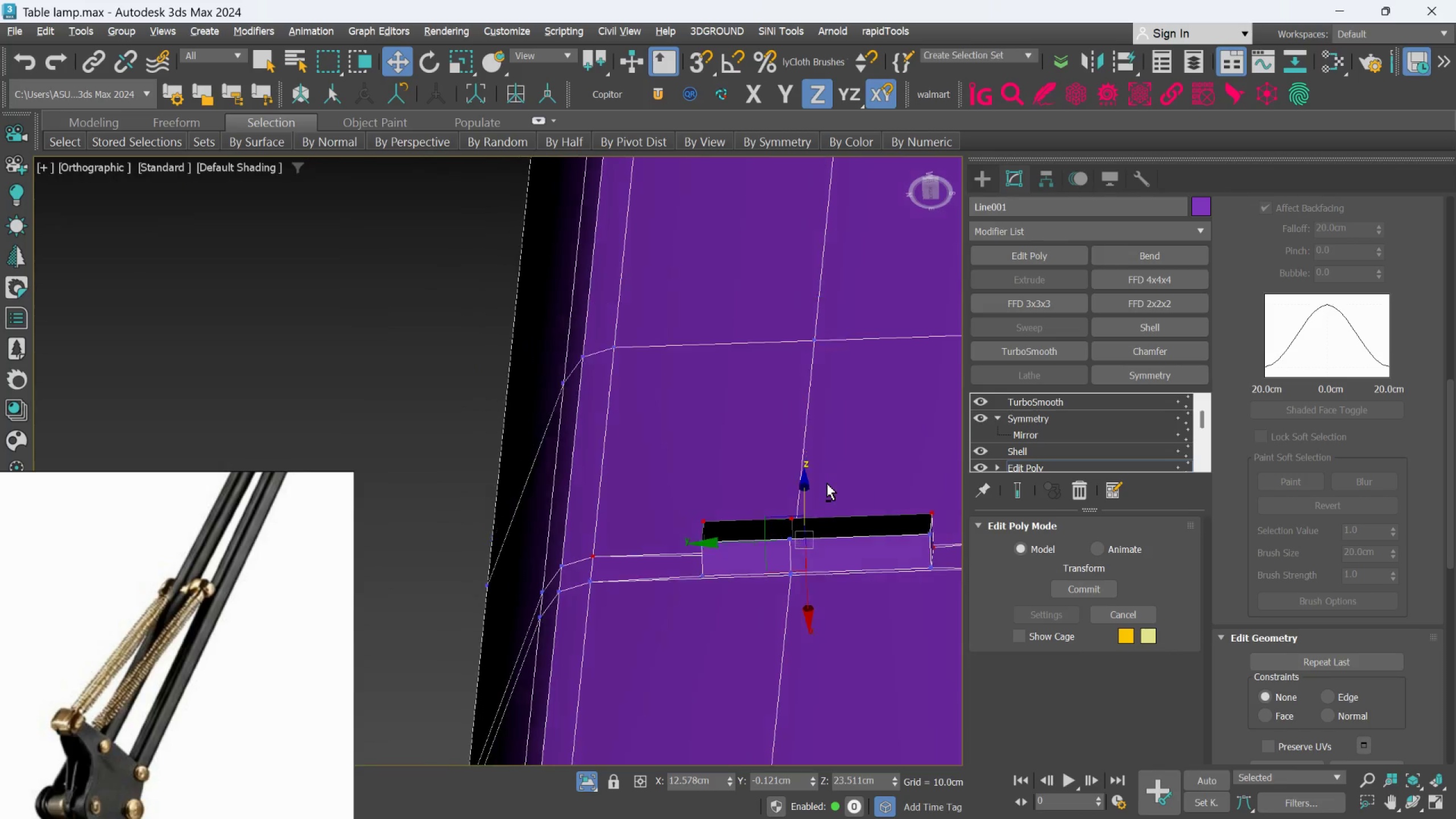 
hold_key(key=AltLeft, duration=1.5)
 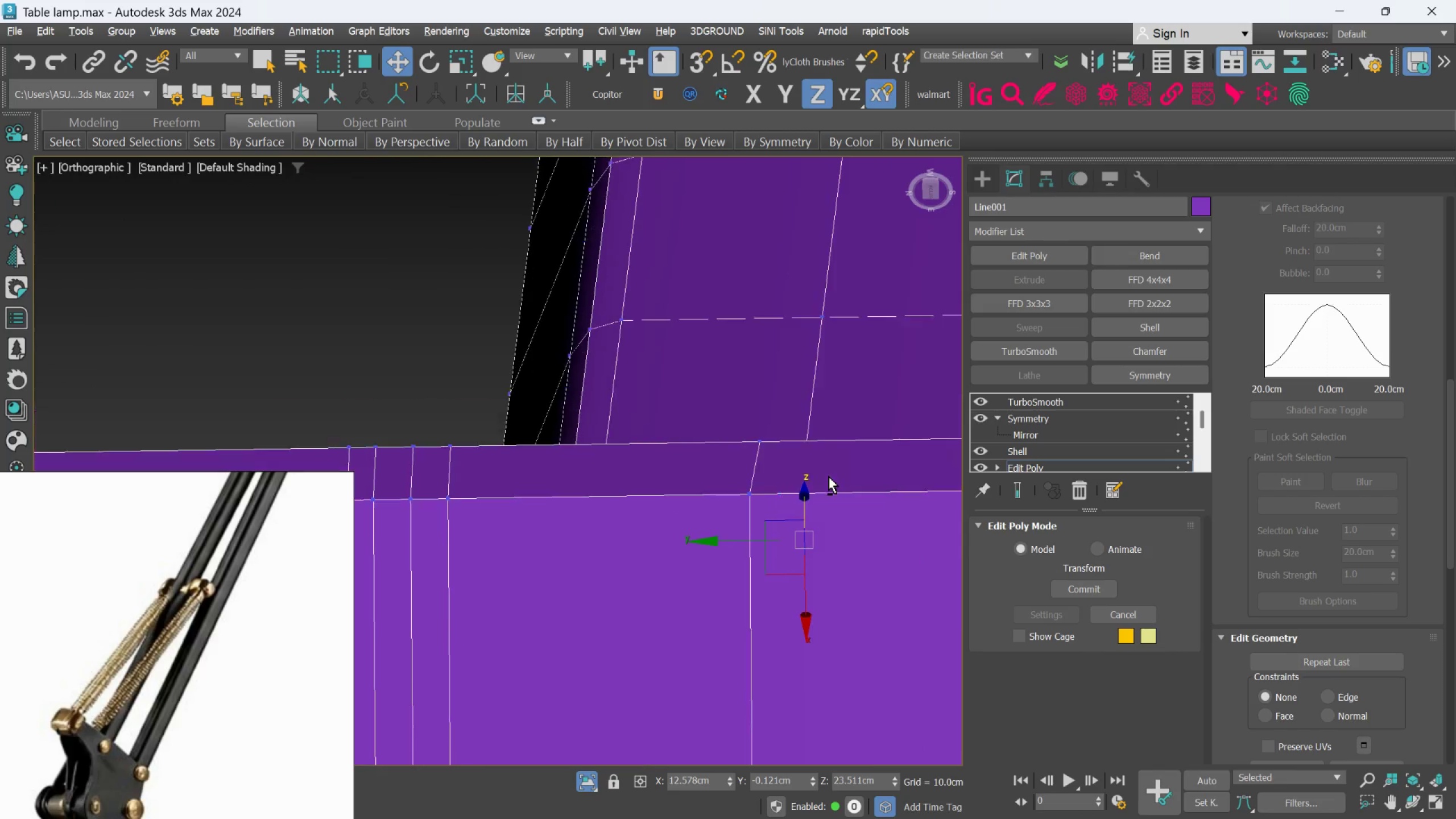 
hold_key(key=AltLeft, duration=0.95)
 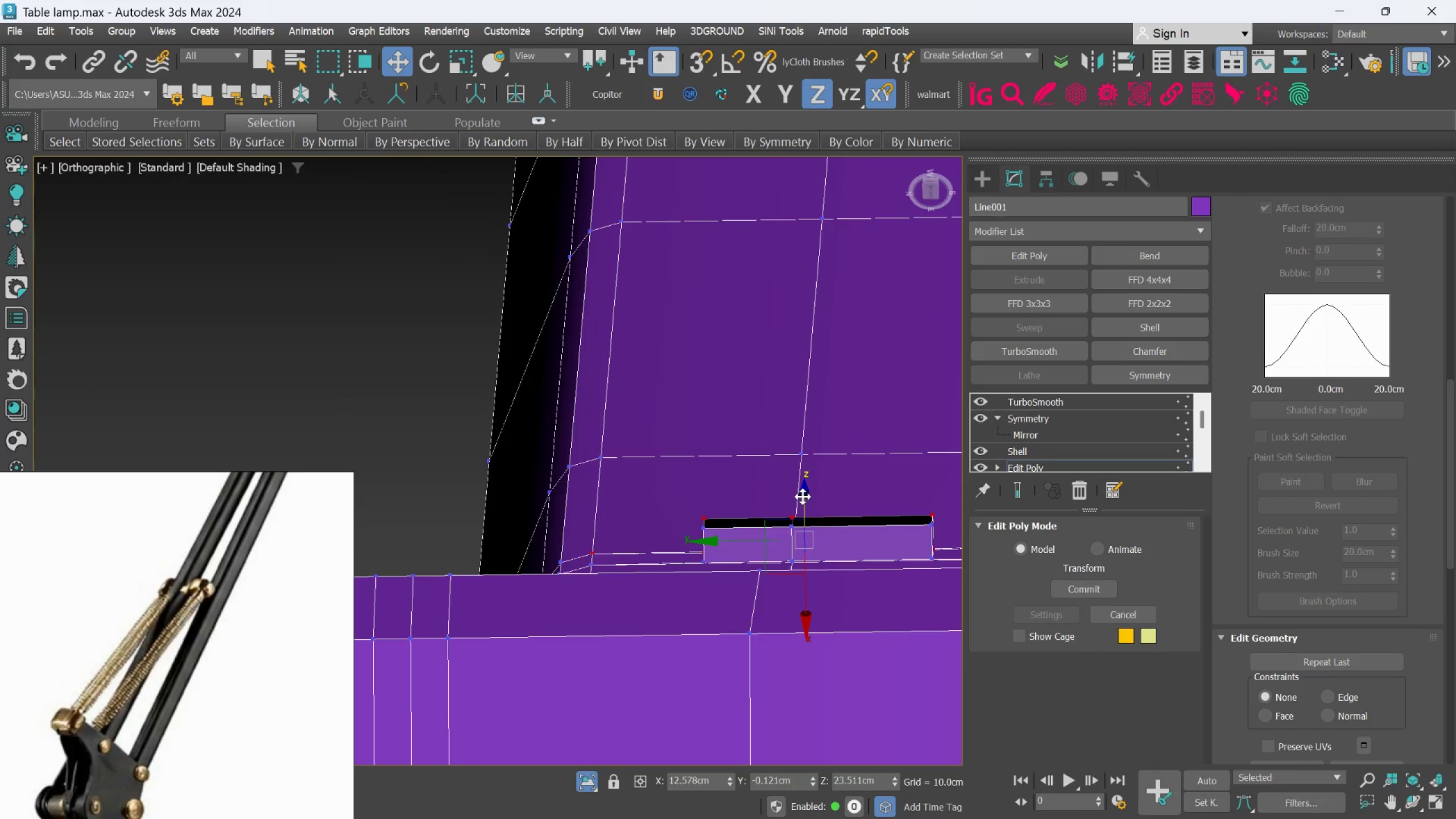 
left_click_drag(start_coordinate=[803, 497], to_coordinate=[810, 477])
 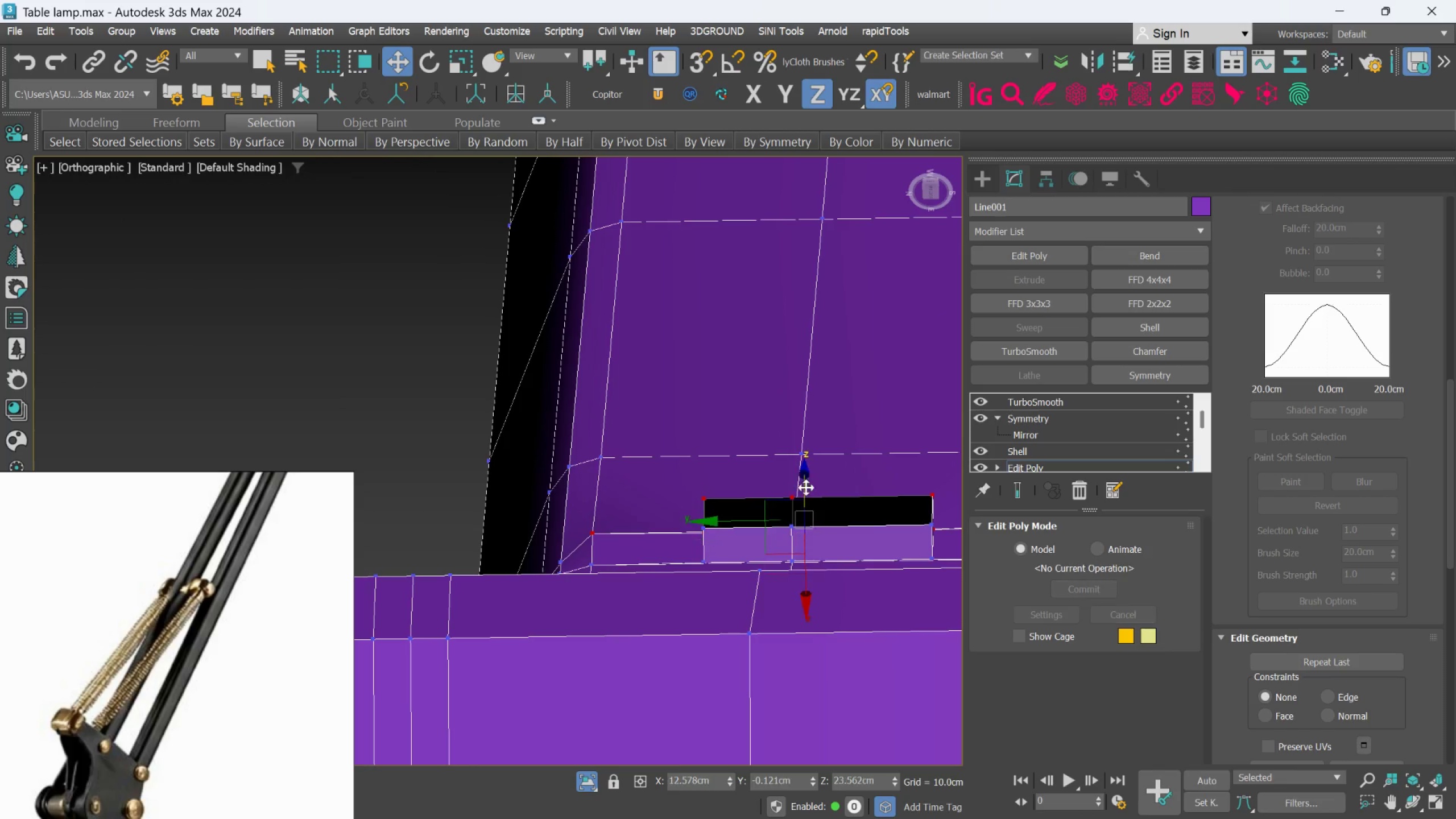 
hold_key(key=AltLeft, duration=1.5)
 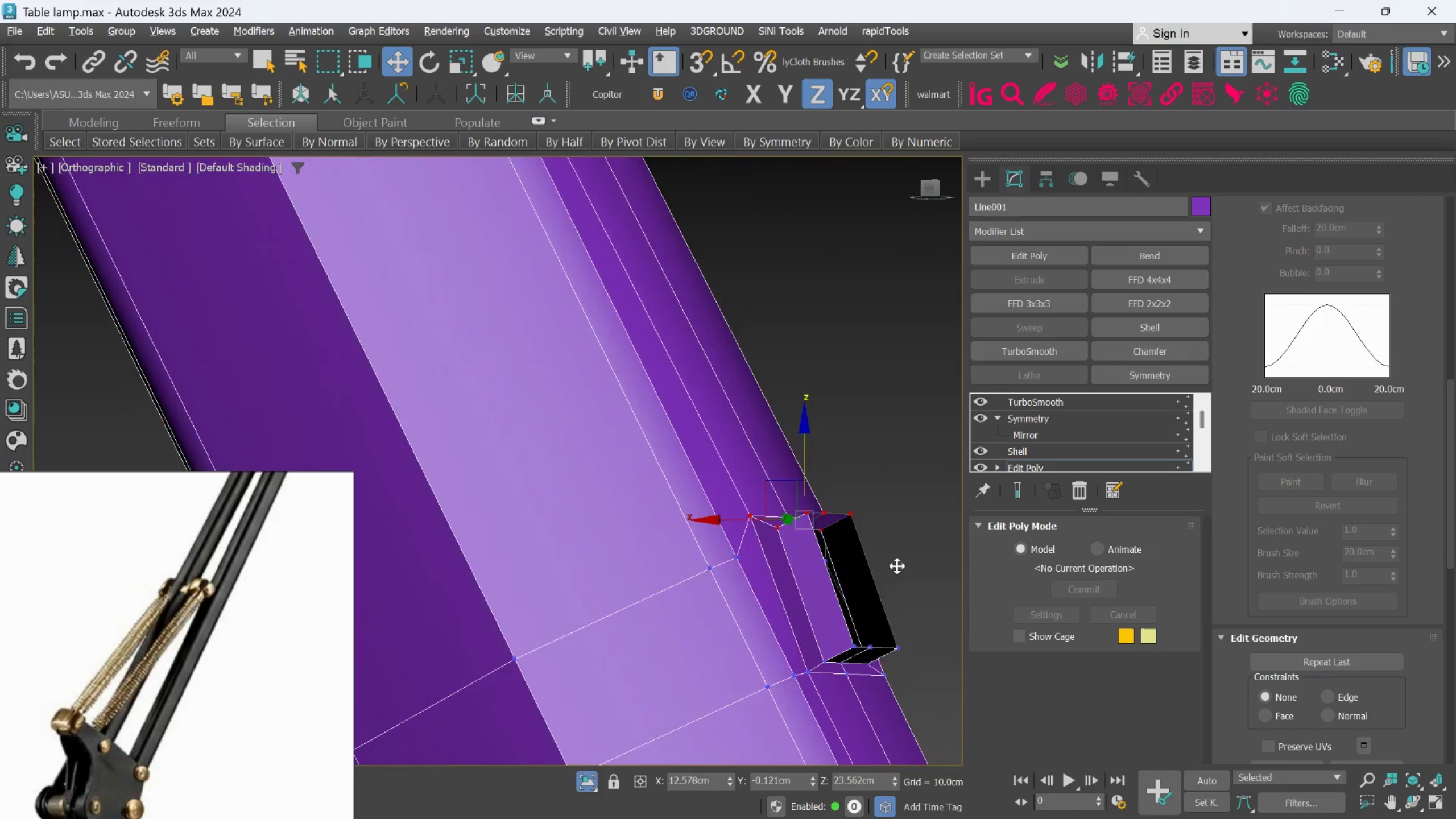 
hold_key(key=AltLeft, duration=1.48)
 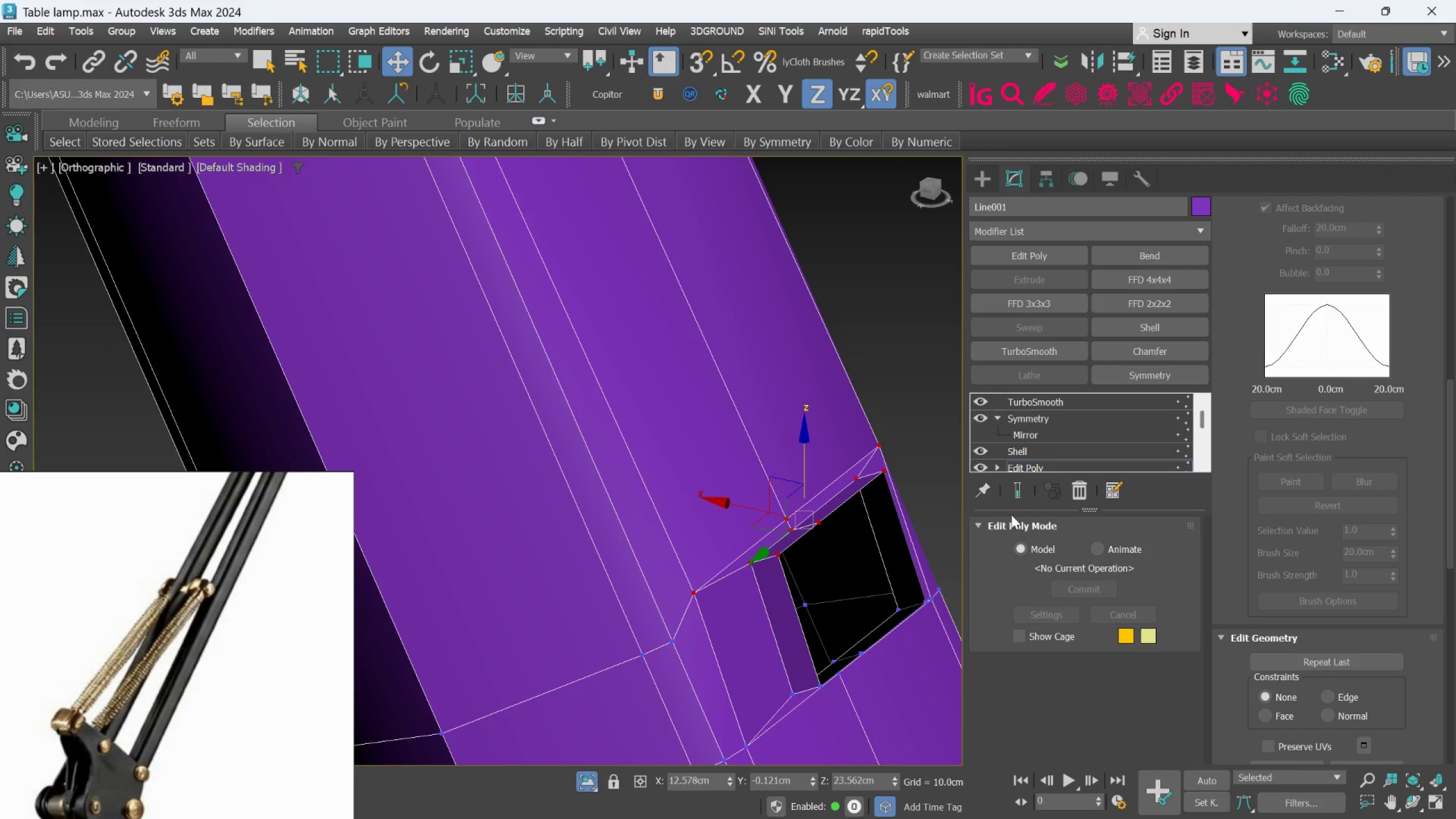 
left_click([1016, 489])
 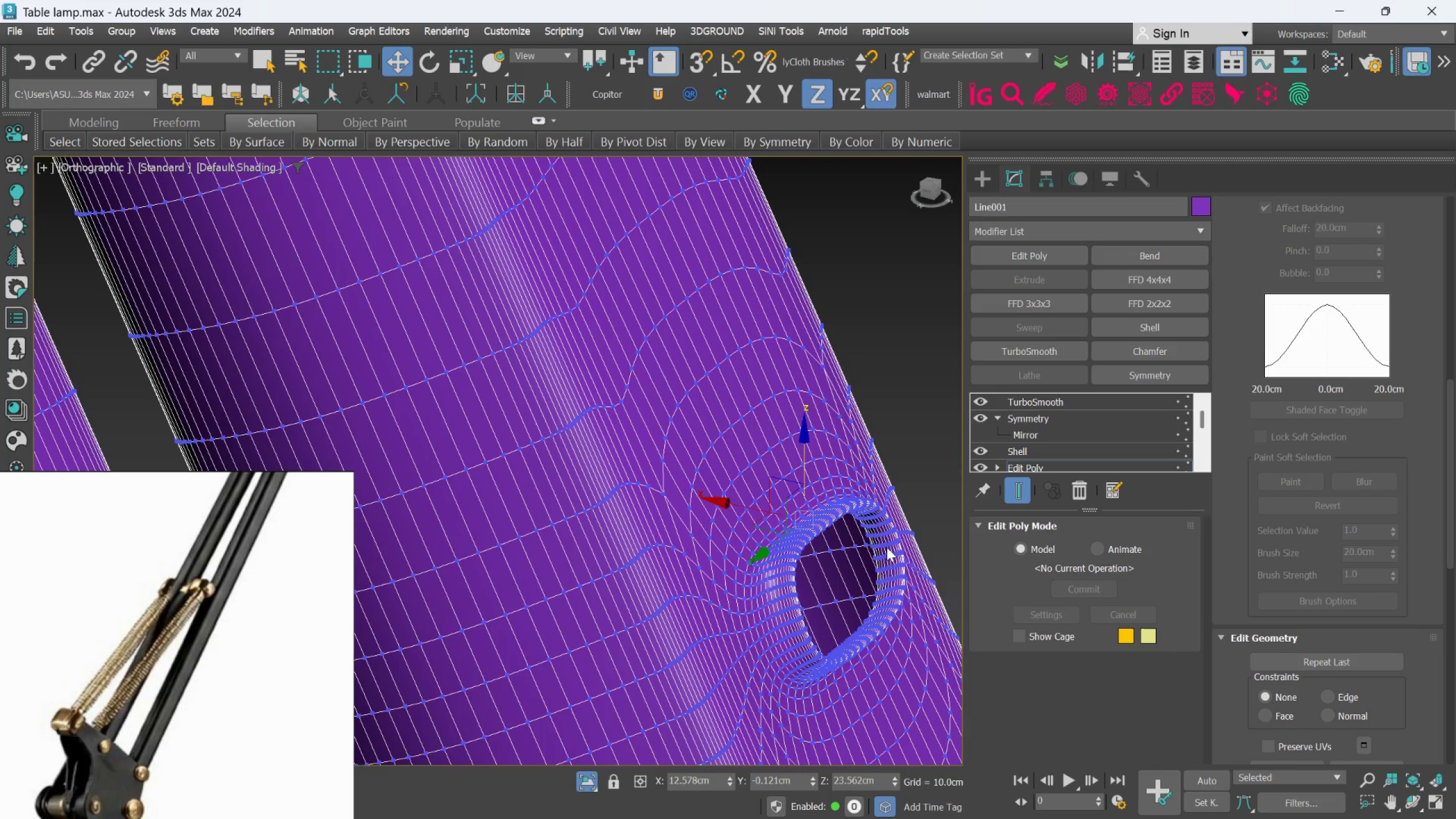 
hold_key(key=AltLeft, duration=0.69)
 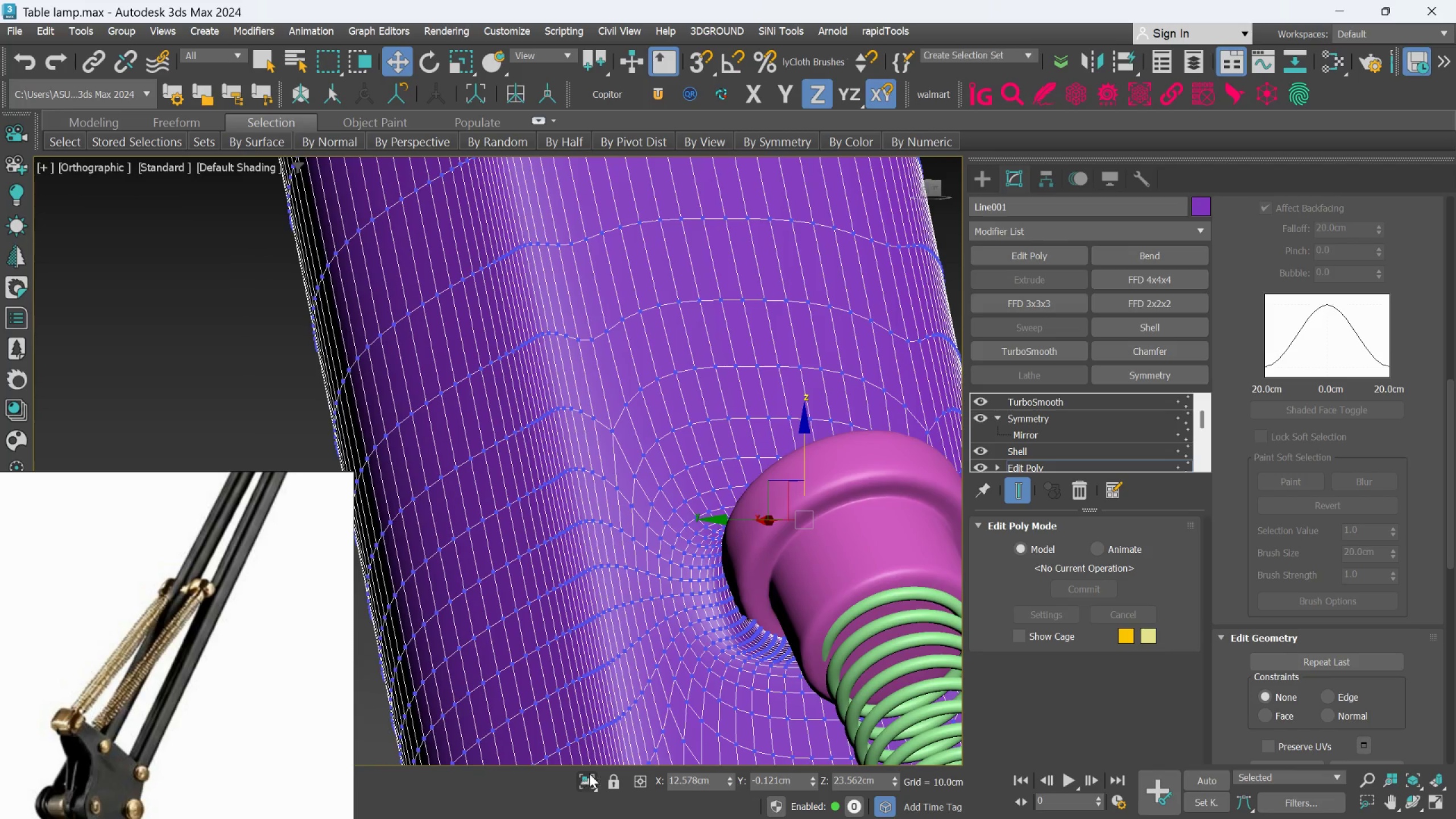 
hold_key(key=AltLeft, duration=0.95)
 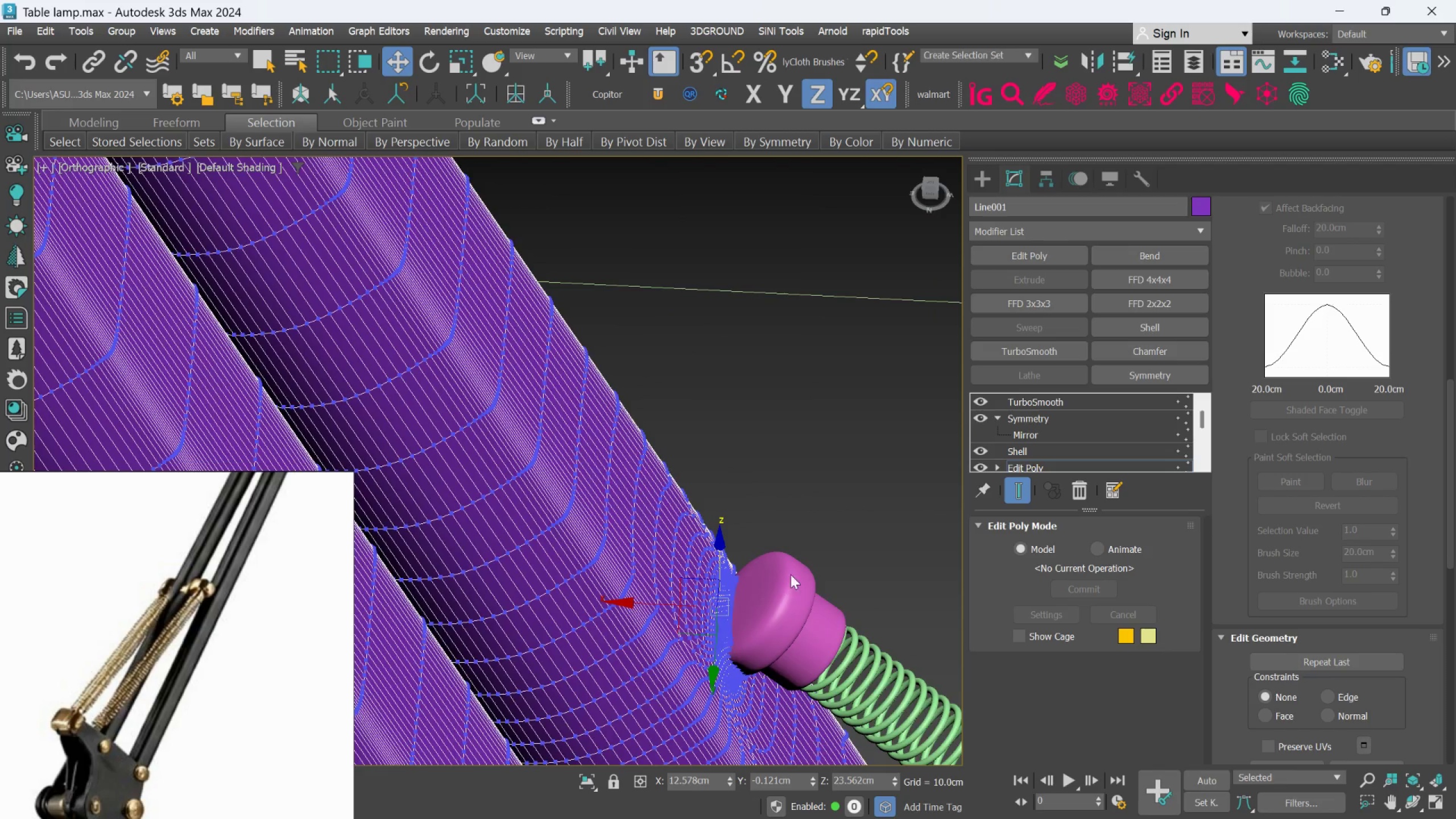 
scroll: coordinate [635, 694], scroll_direction: down, amount: 2.0
 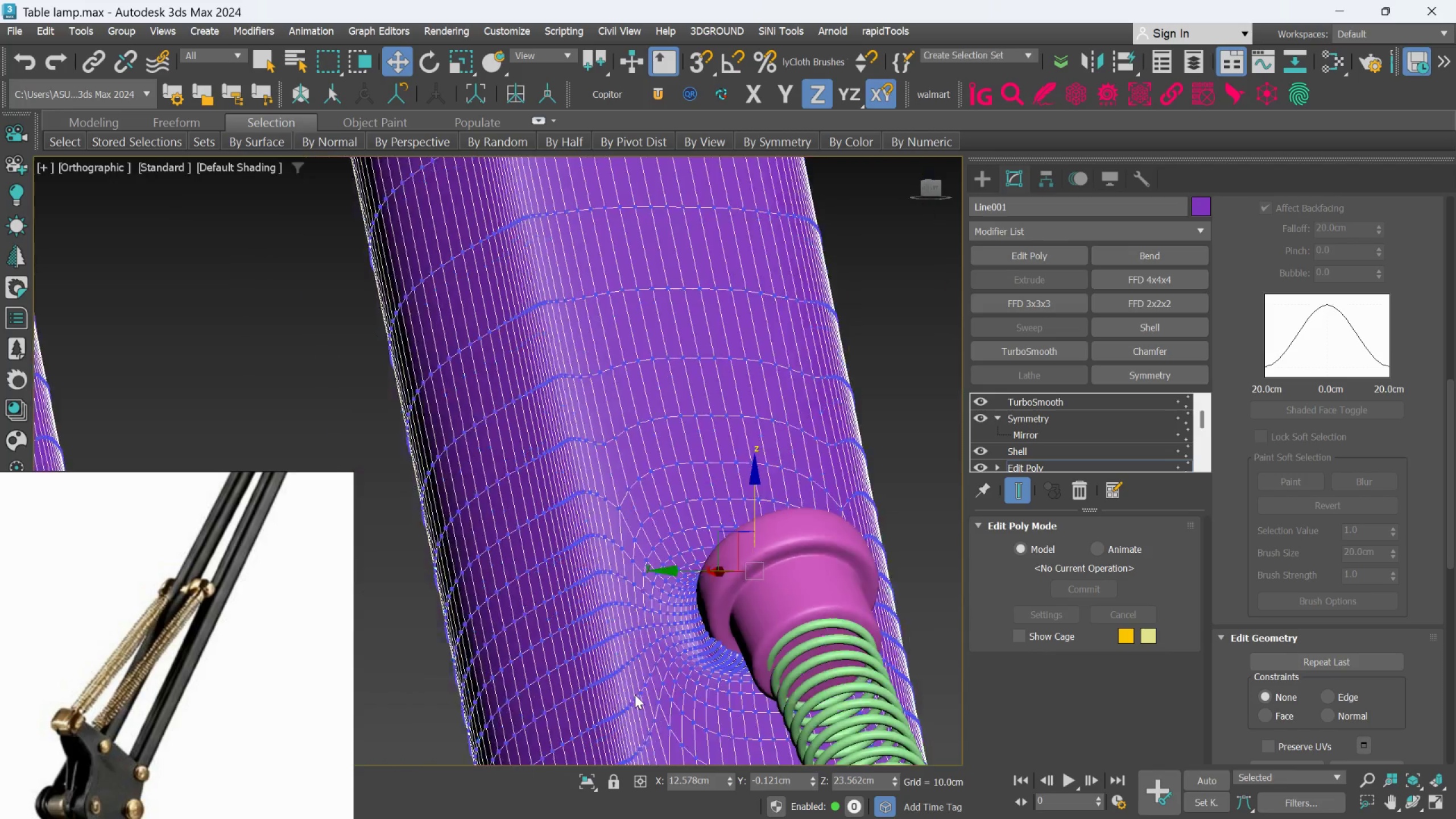 
hold_key(key=AltLeft, duration=0.73)
 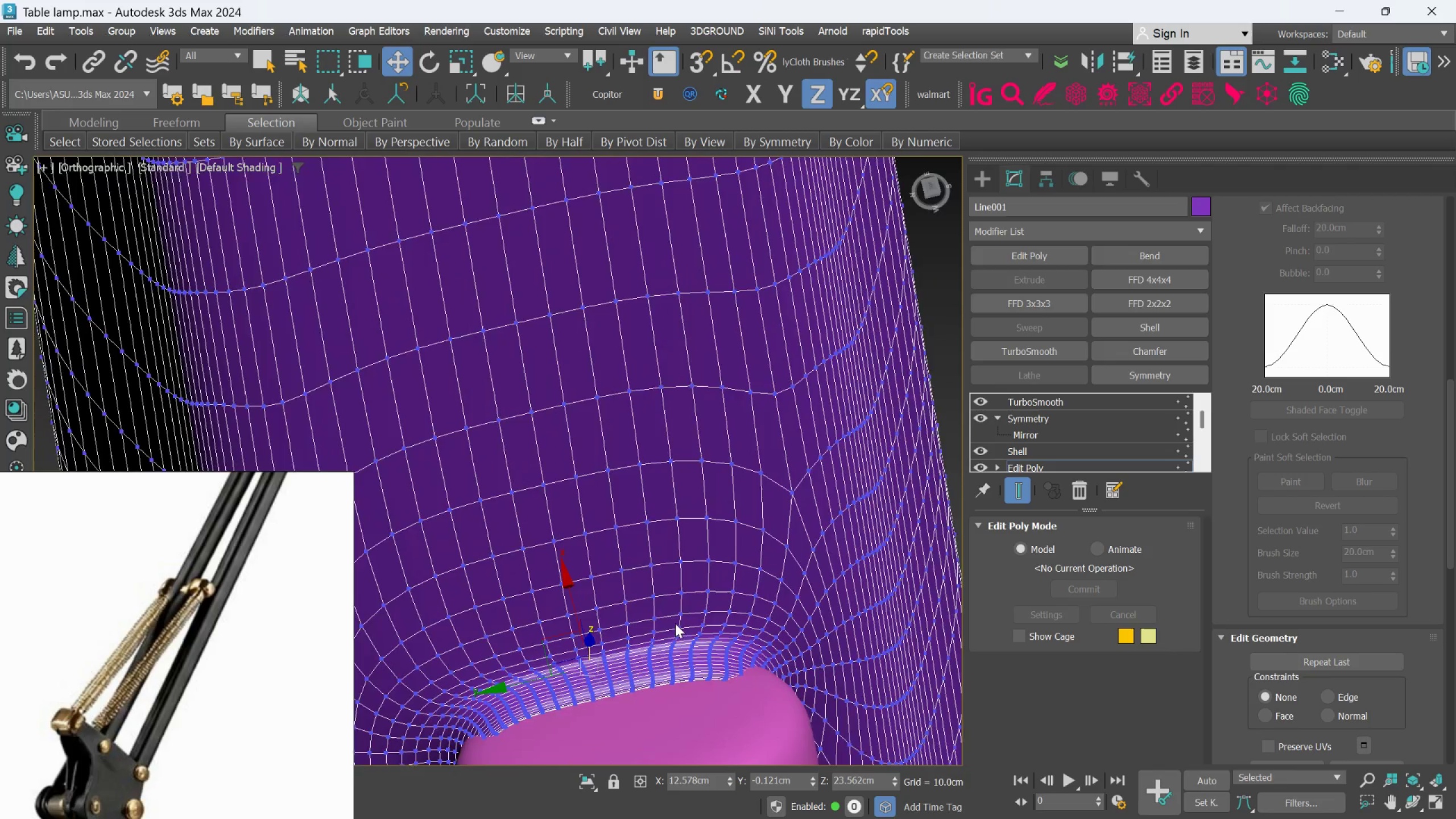 
scroll: coordinate [791, 574], scroll_direction: up, amount: 3.0
 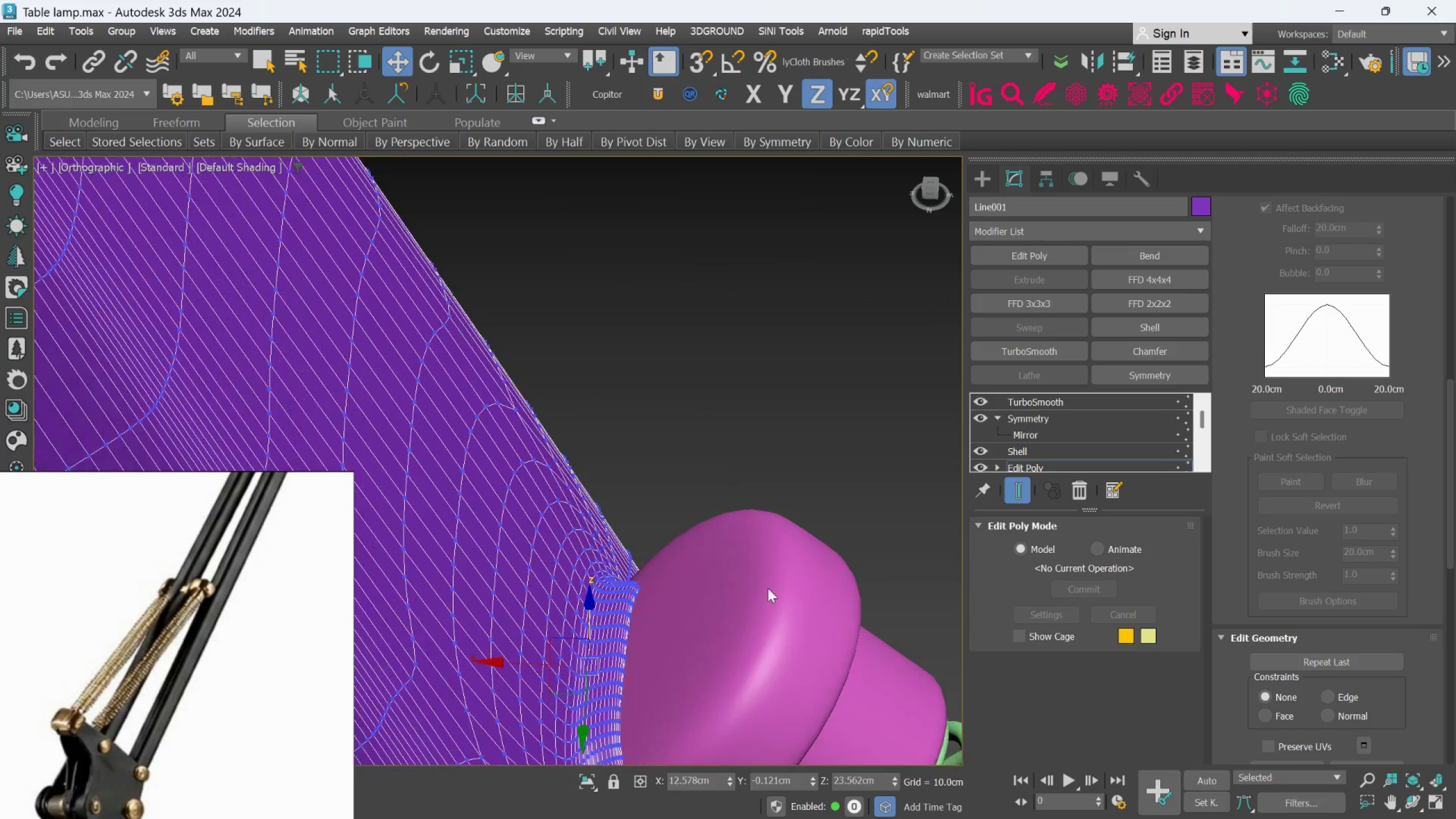 
hold_key(key=AltLeft, duration=0.86)
 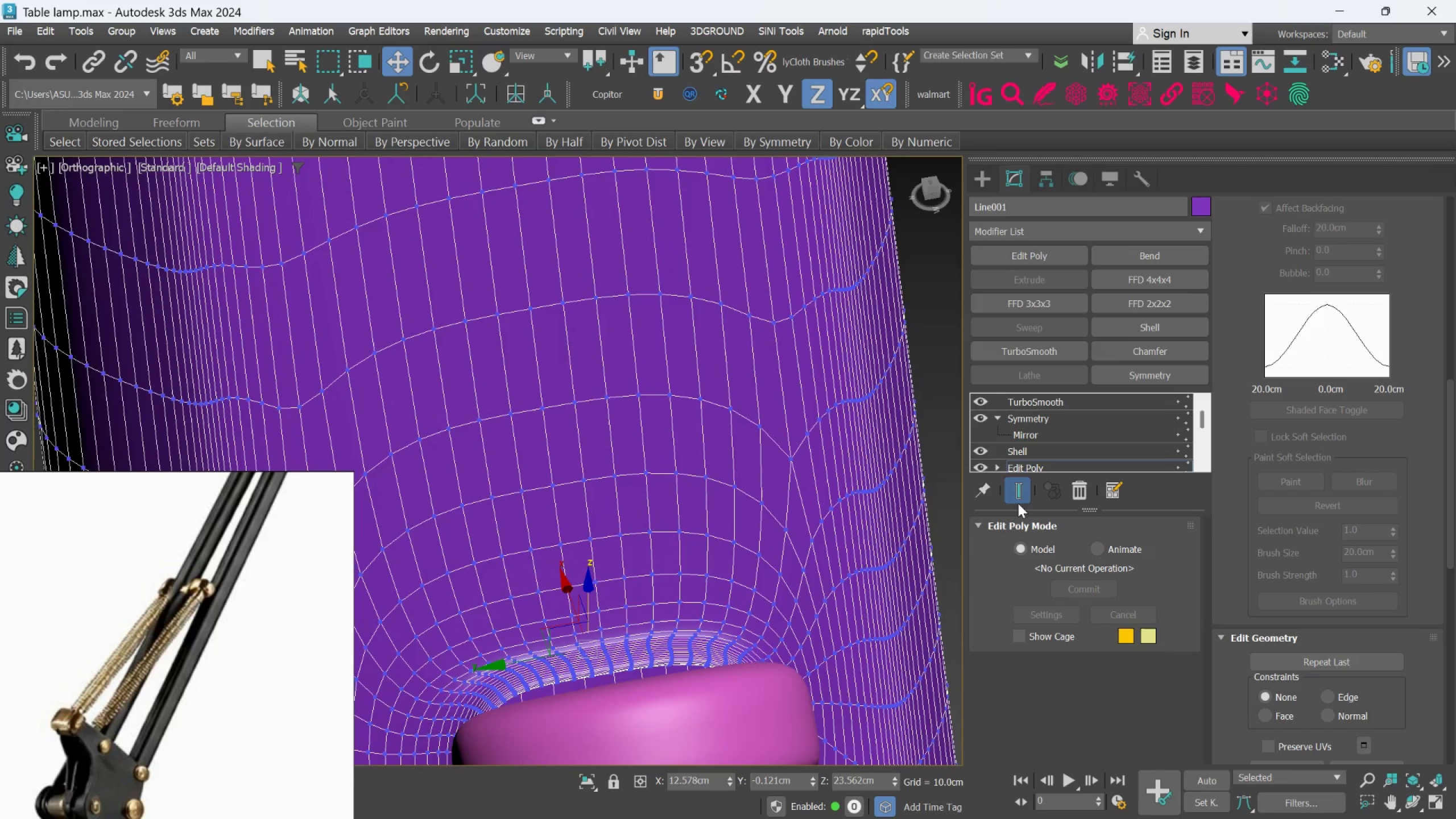 
left_click([1016, 498])
 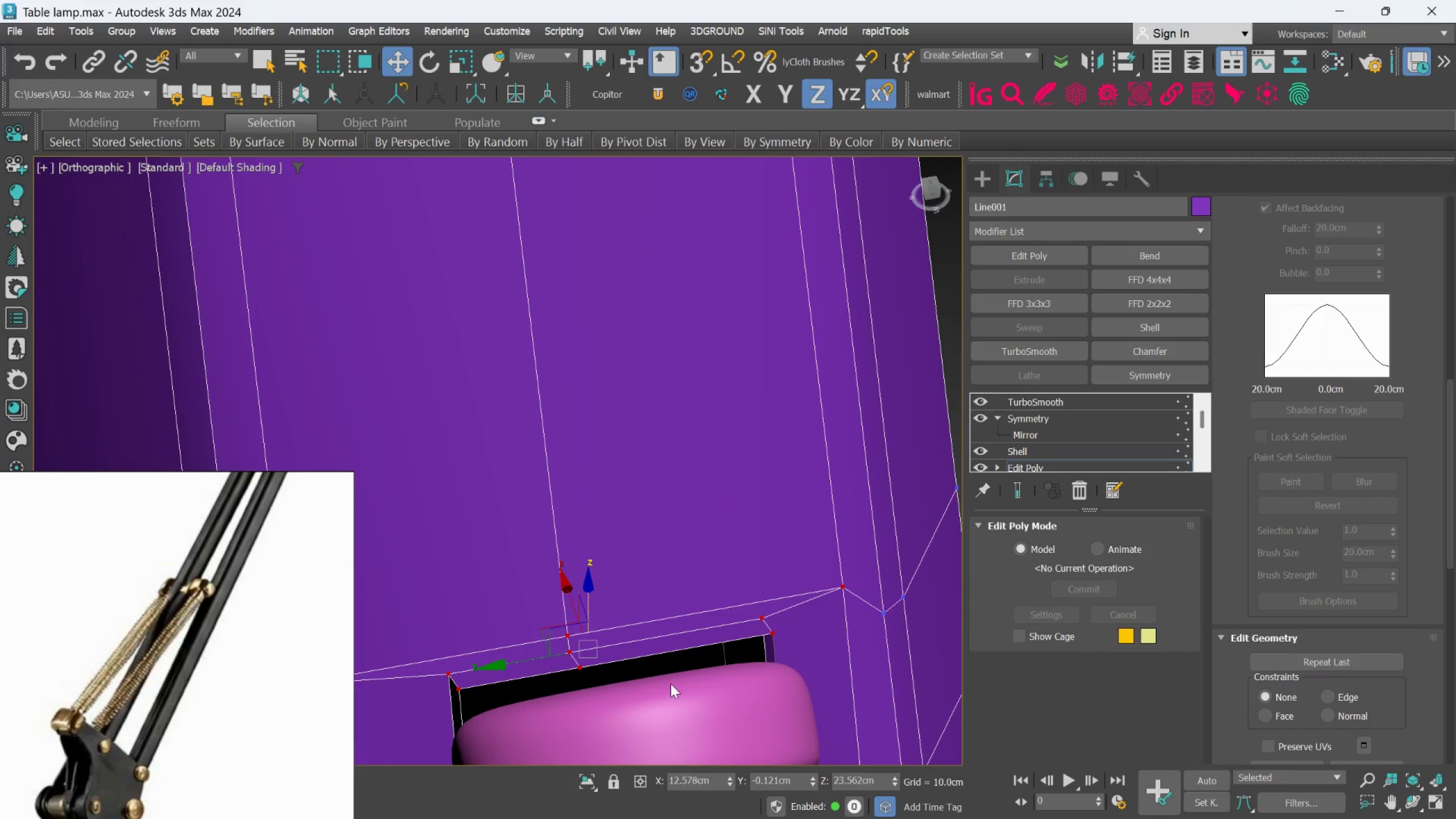 
hold_key(key=AltLeft, duration=0.72)
 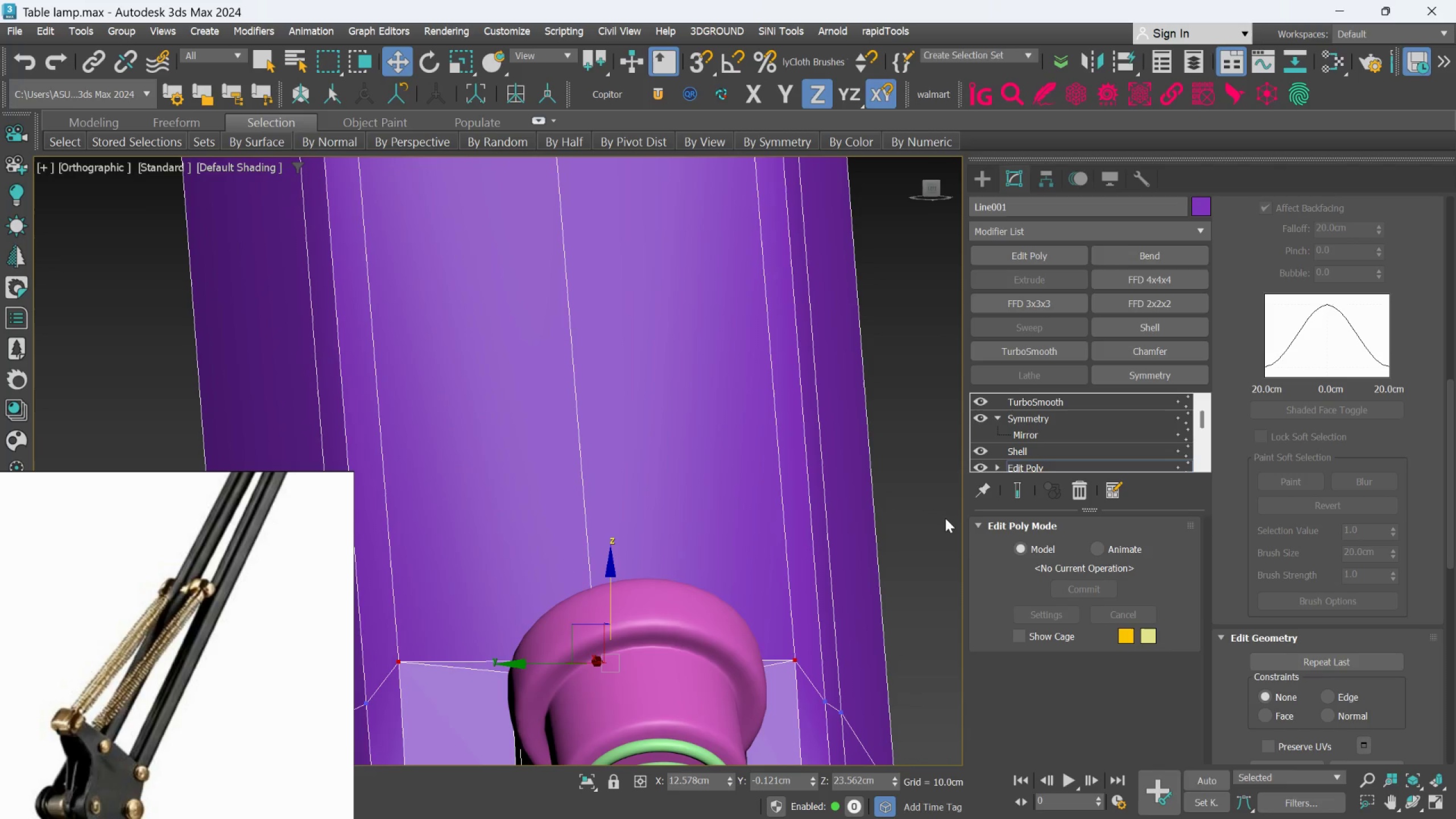 
scroll: coordinate [668, 686], scroll_direction: down, amount: 1.0
 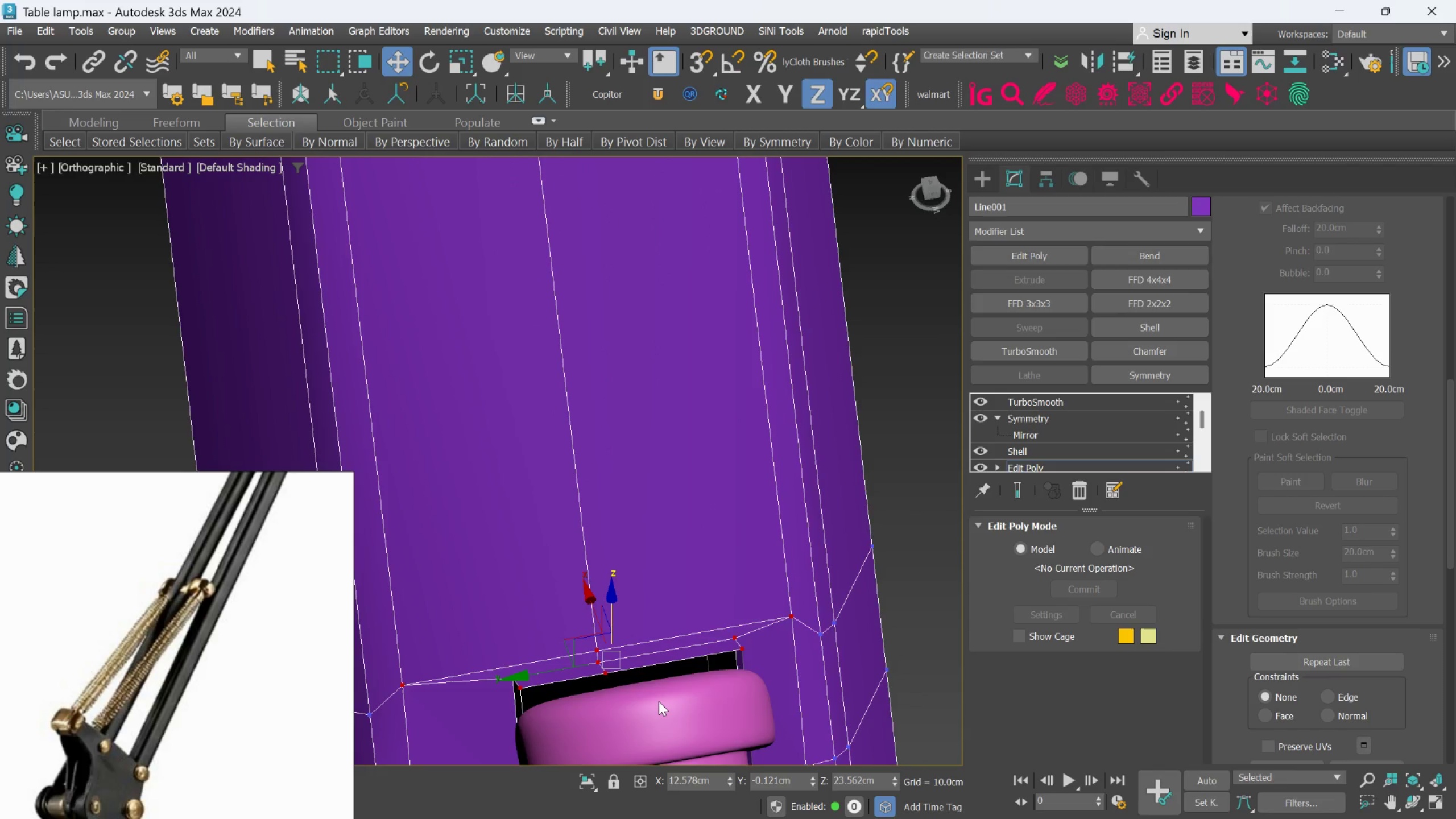 
left_click([892, 515])
 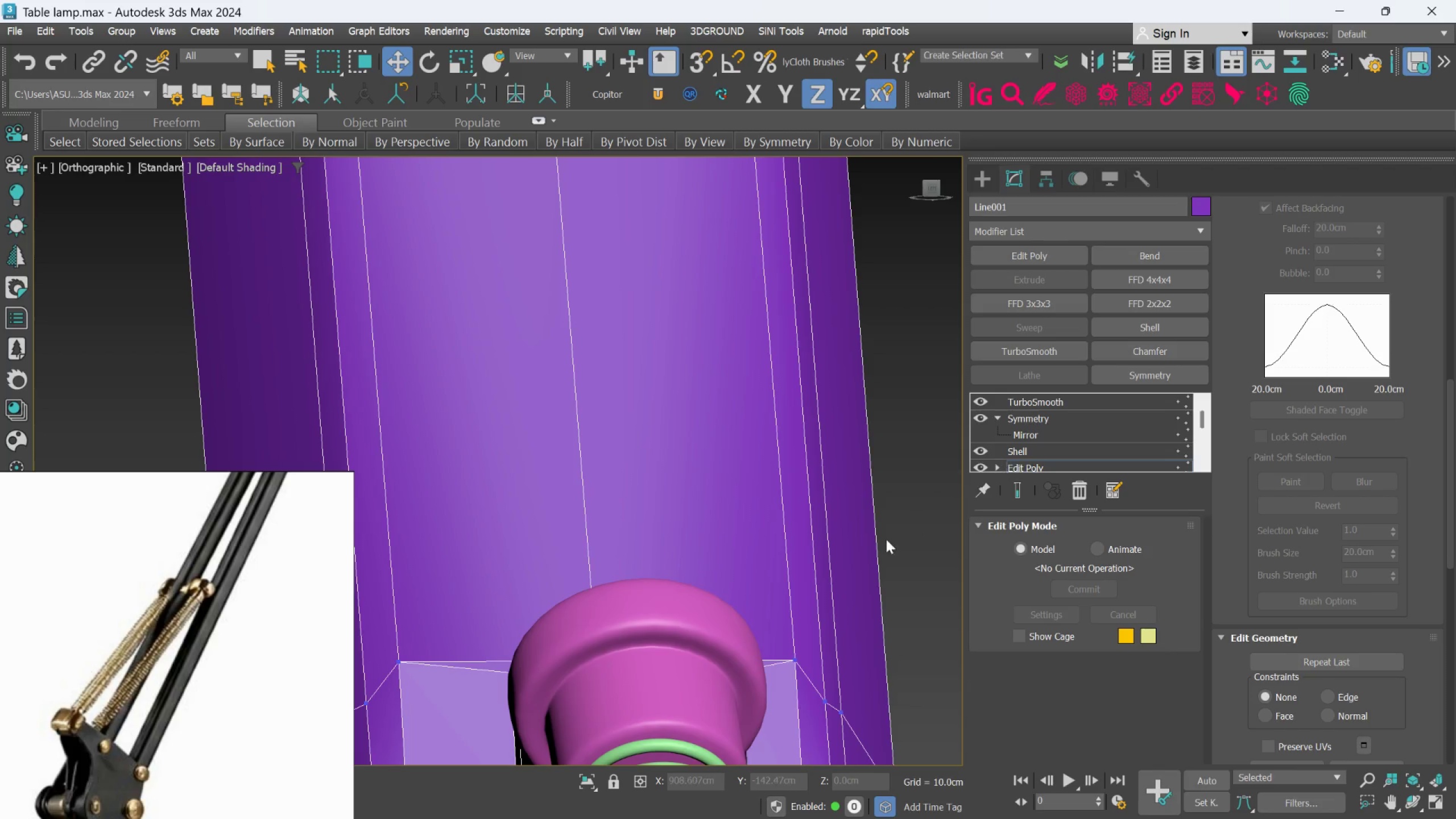 
hold_key(key=AltLeft, duration=0.77)
 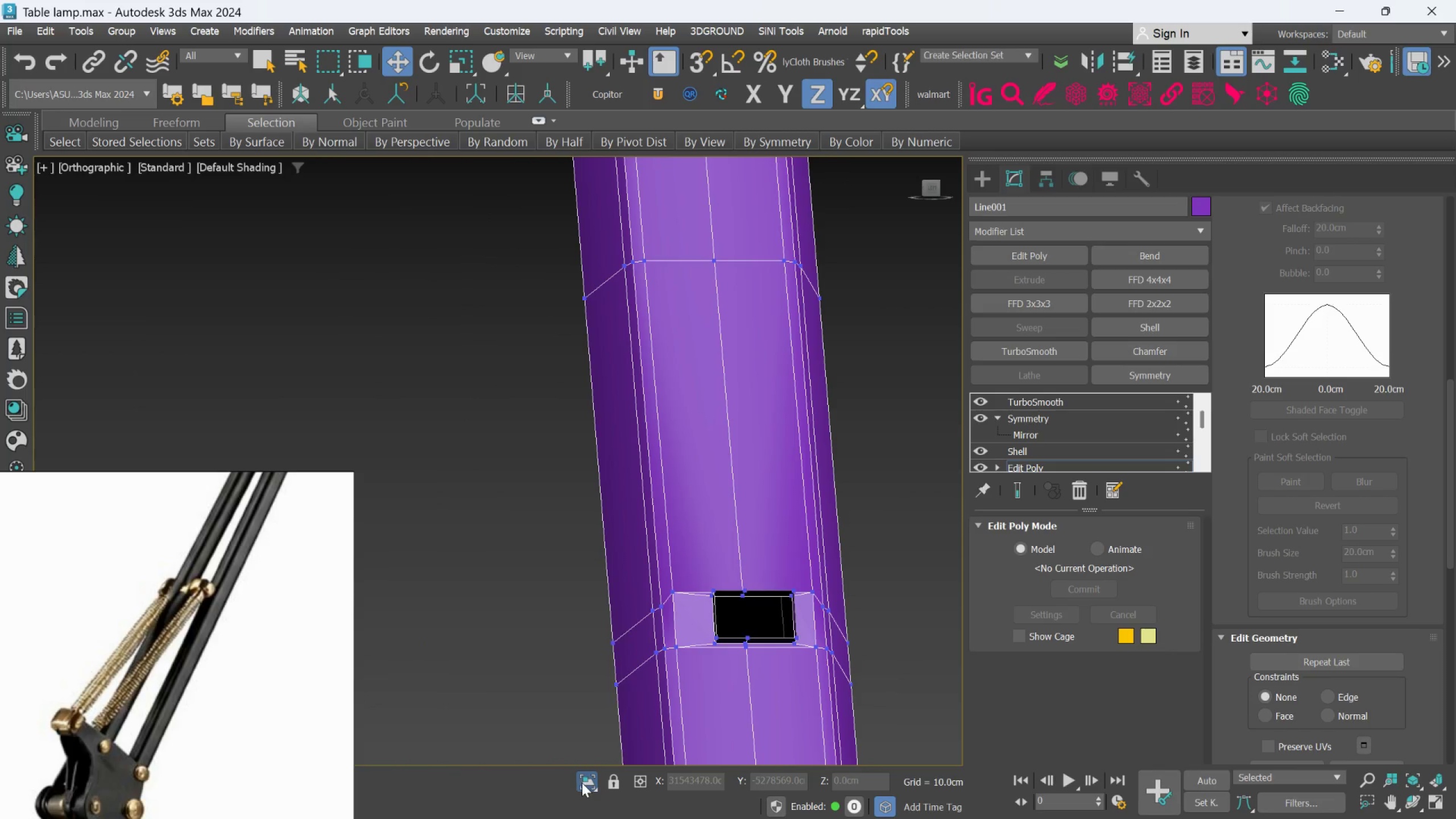 
scroll: coordinate [816, 574], scroll_direction: down, amount: 3.0
 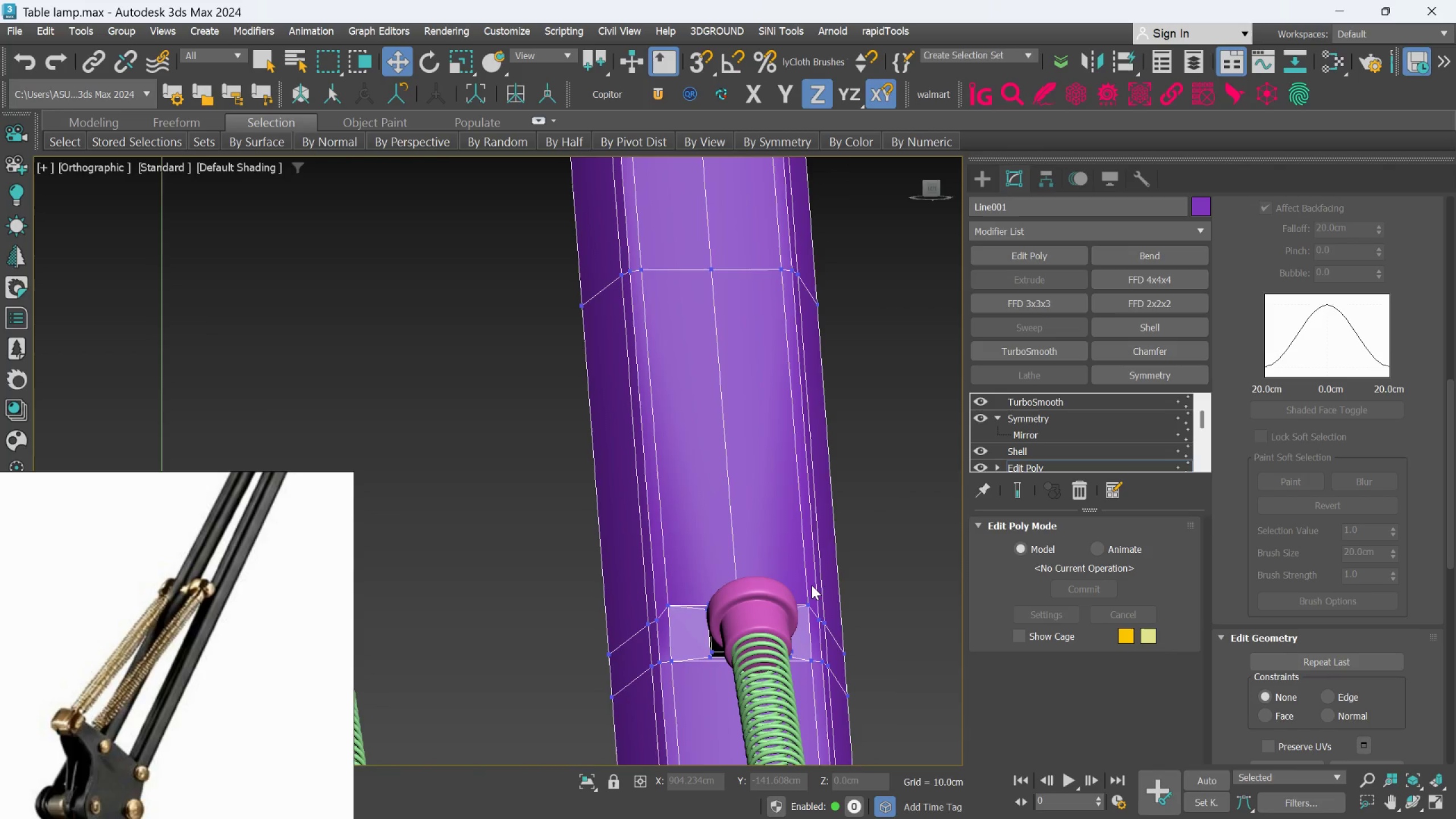 
scroll: coordinate [723, 515], scroll_direction: up, amount: 4.0
 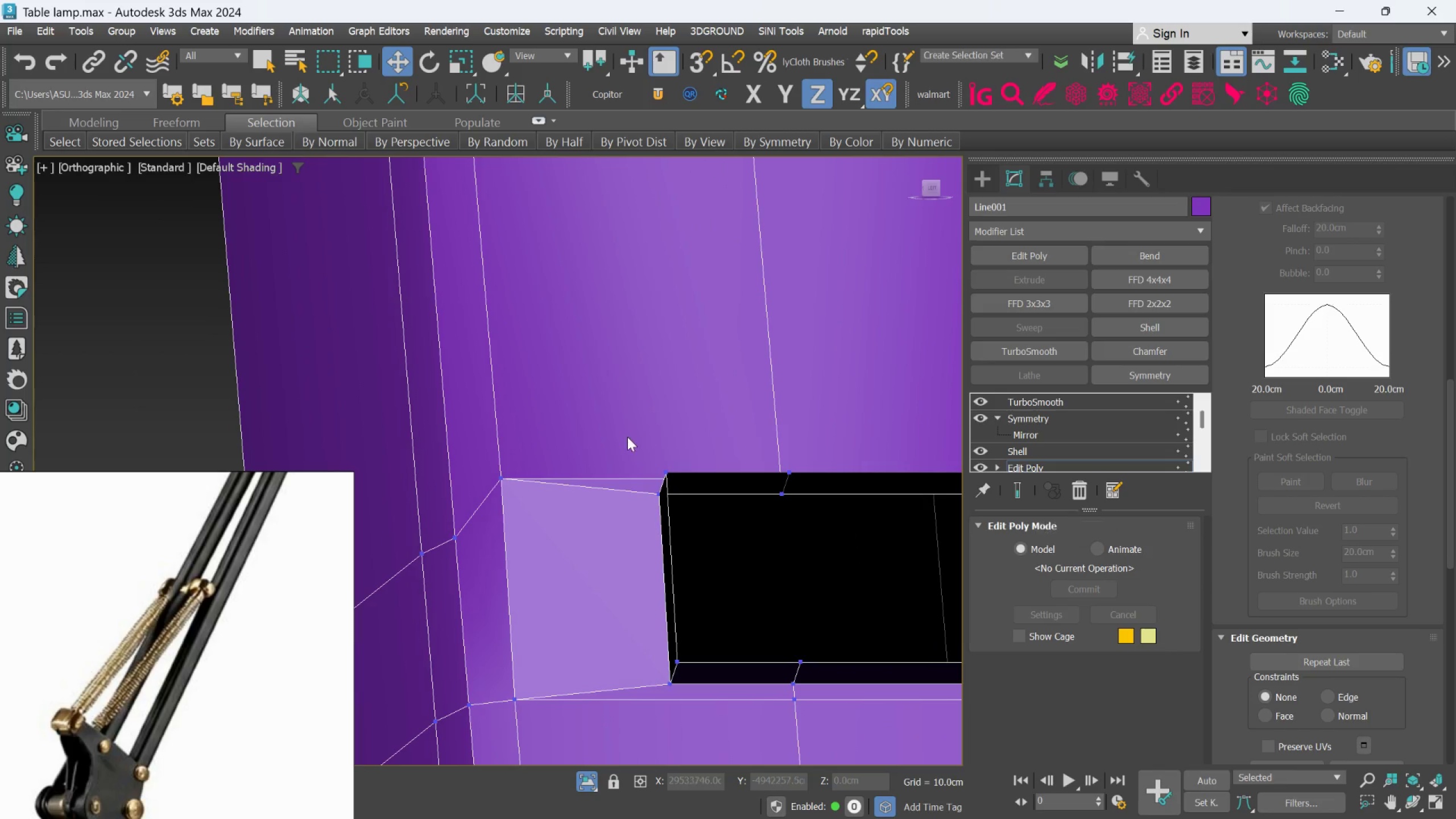 
left_click_drag(start_coordinate=[623, 429], to_coordinate=[698, 700])
 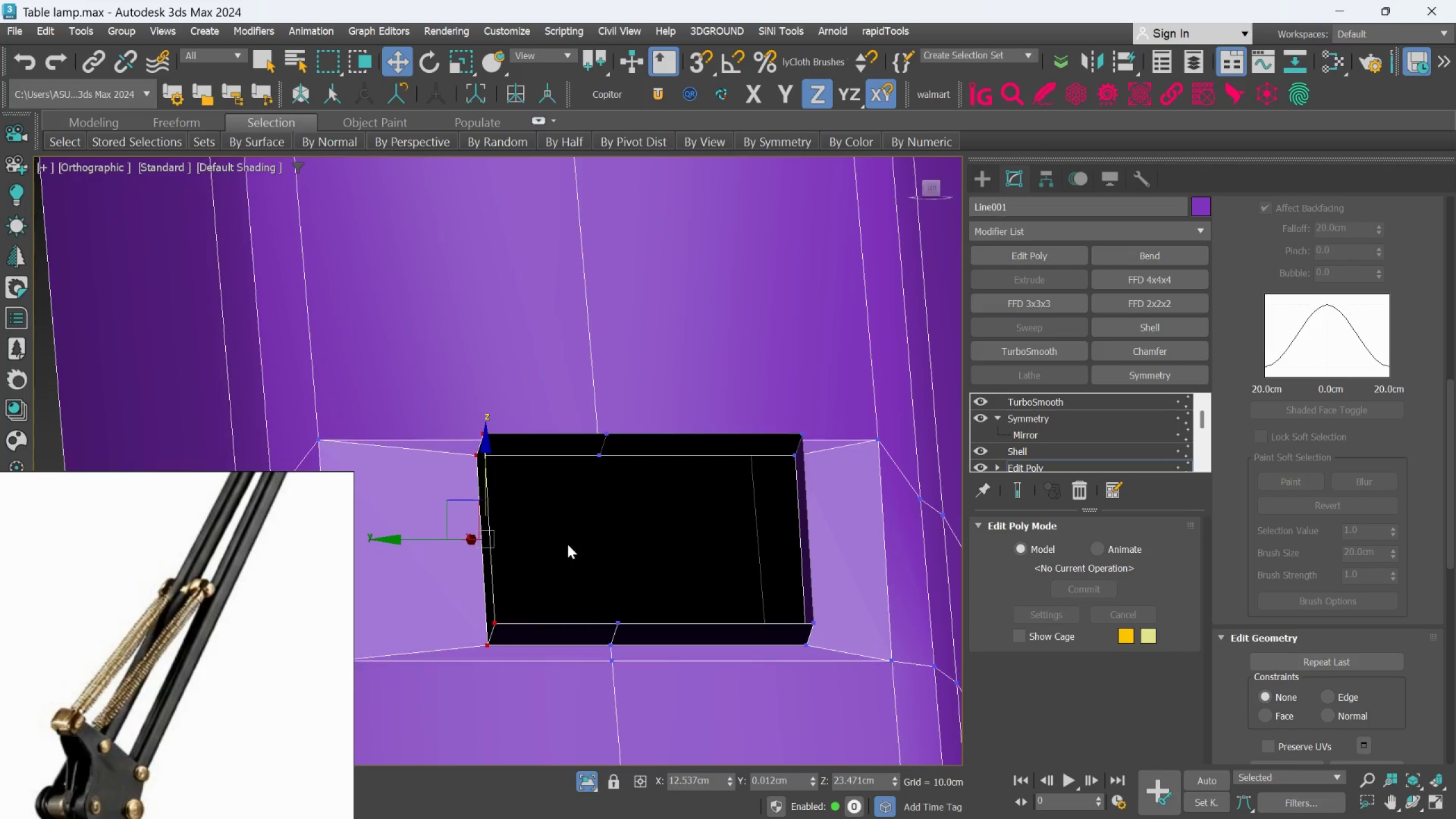 
hold_key(key=ControlLeft, duration=1.16)
left_click_drag(start_coordinate=[731, 387], to_coordinate=[845, 675])
 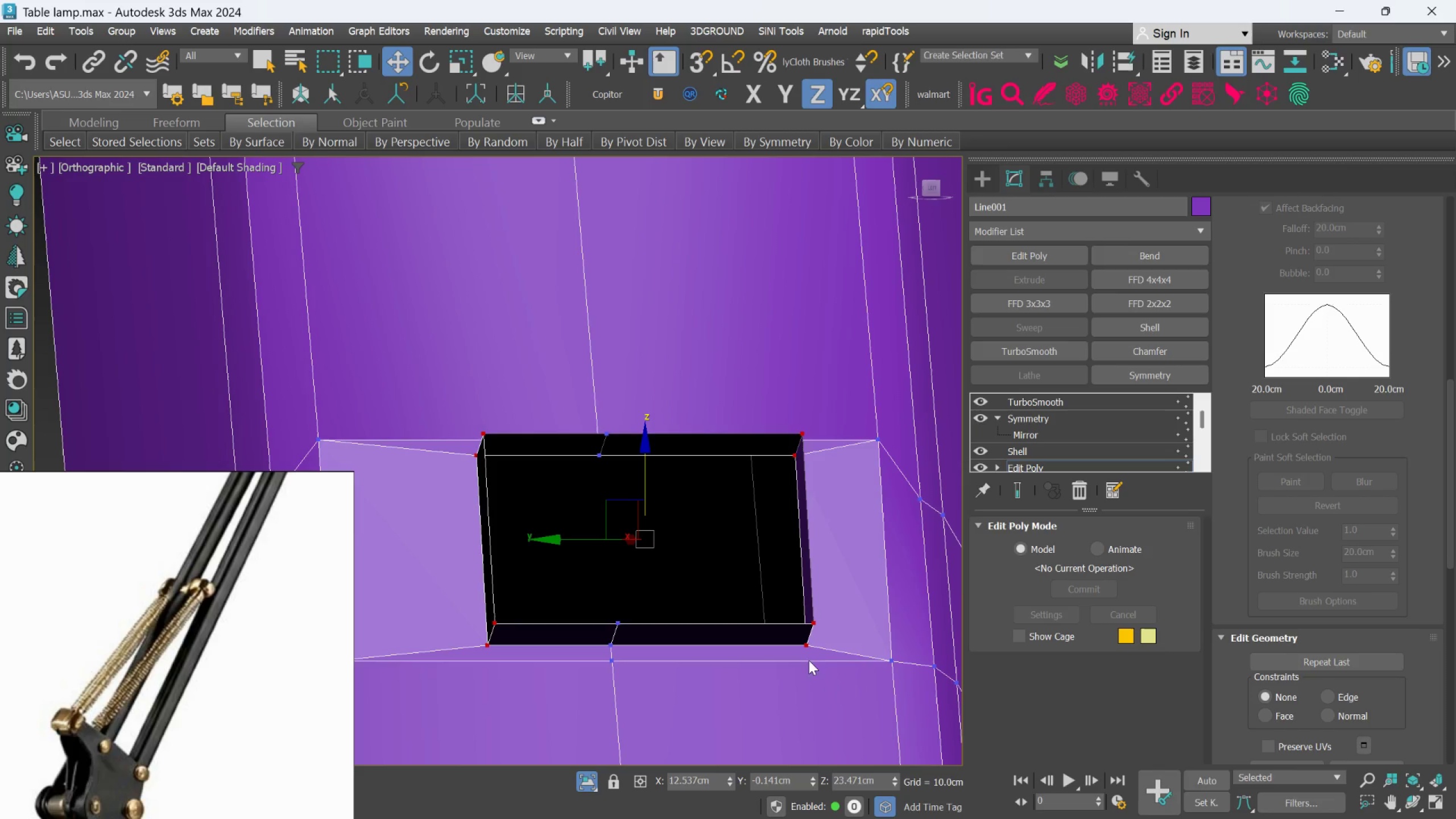 
key(R)
 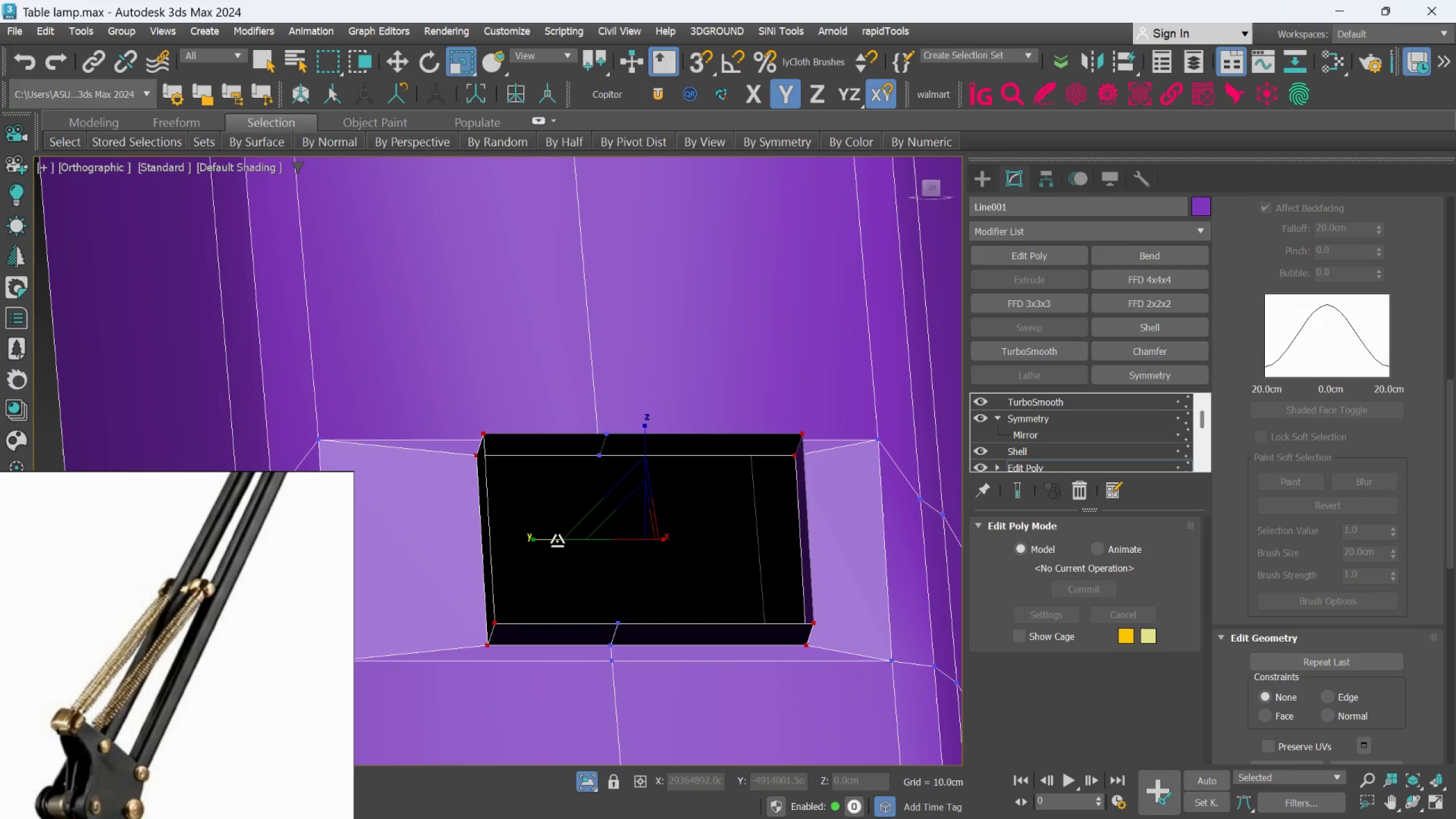 
left_click_drag(start_coordinate=[556, 540], to_coordinate=[549, 539])
 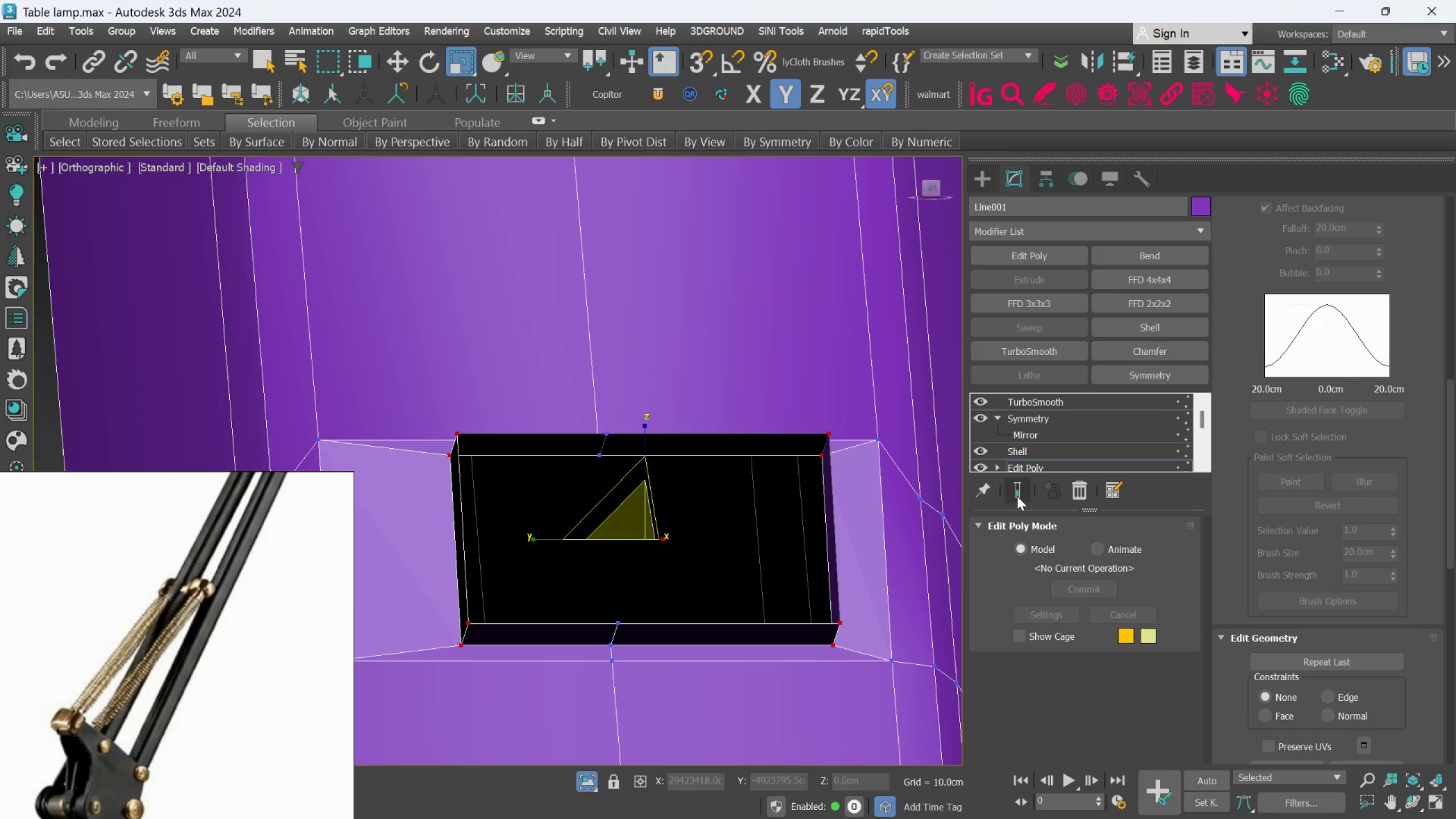 
left_click([1029, 490])
 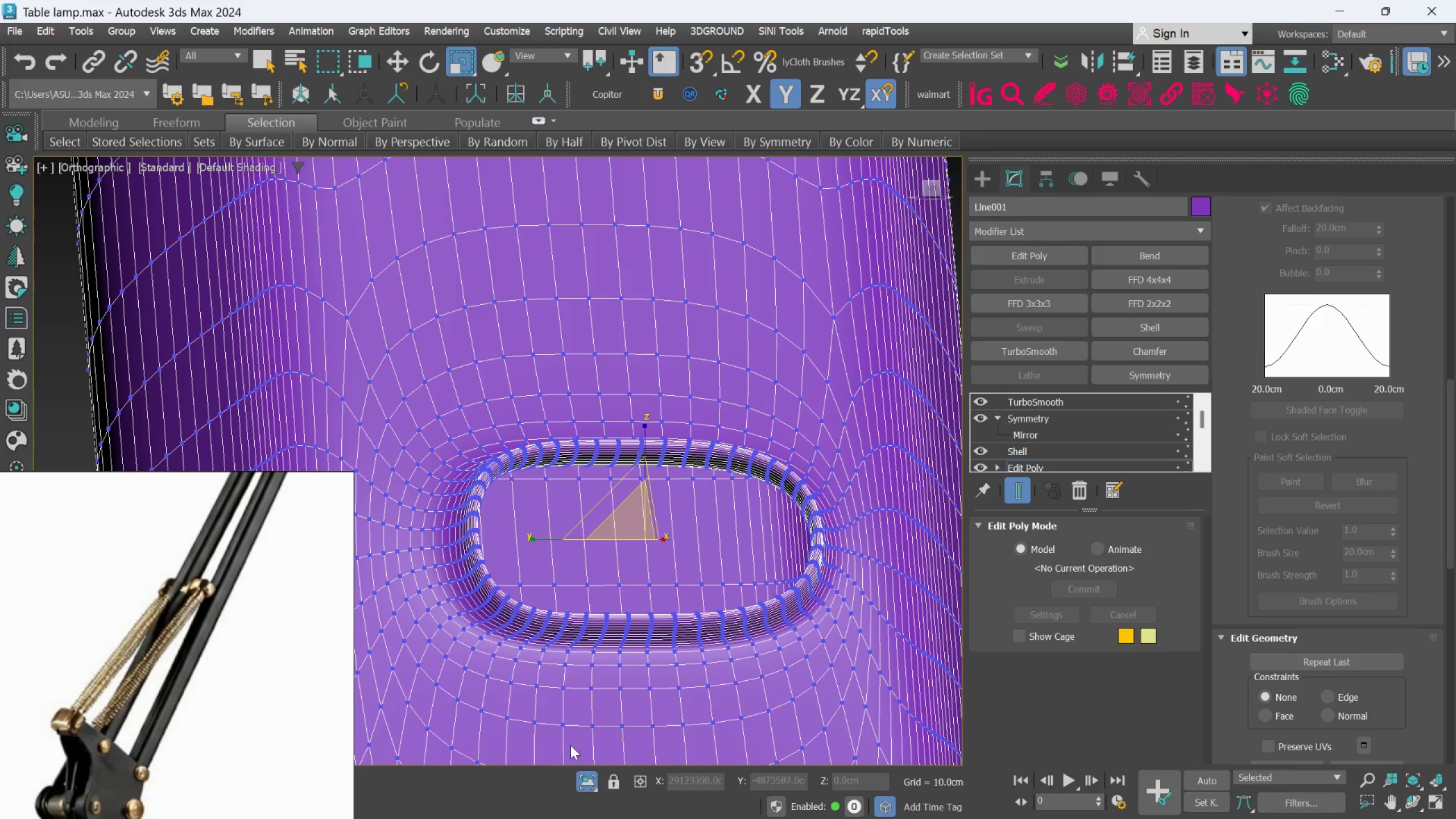 
left_click([587, 782])
 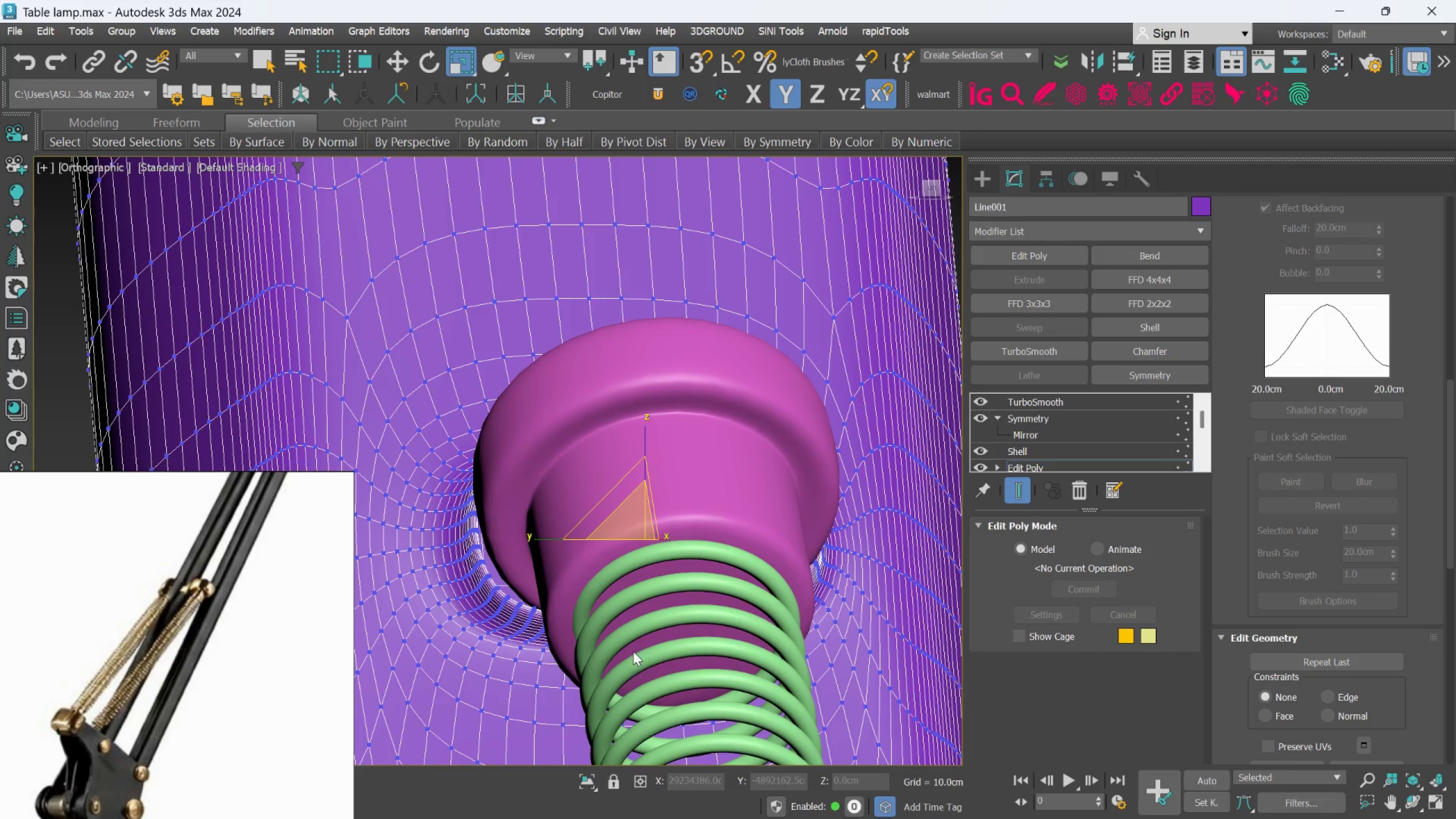 
hold_key(key=AltLeft, duration=0.92)
 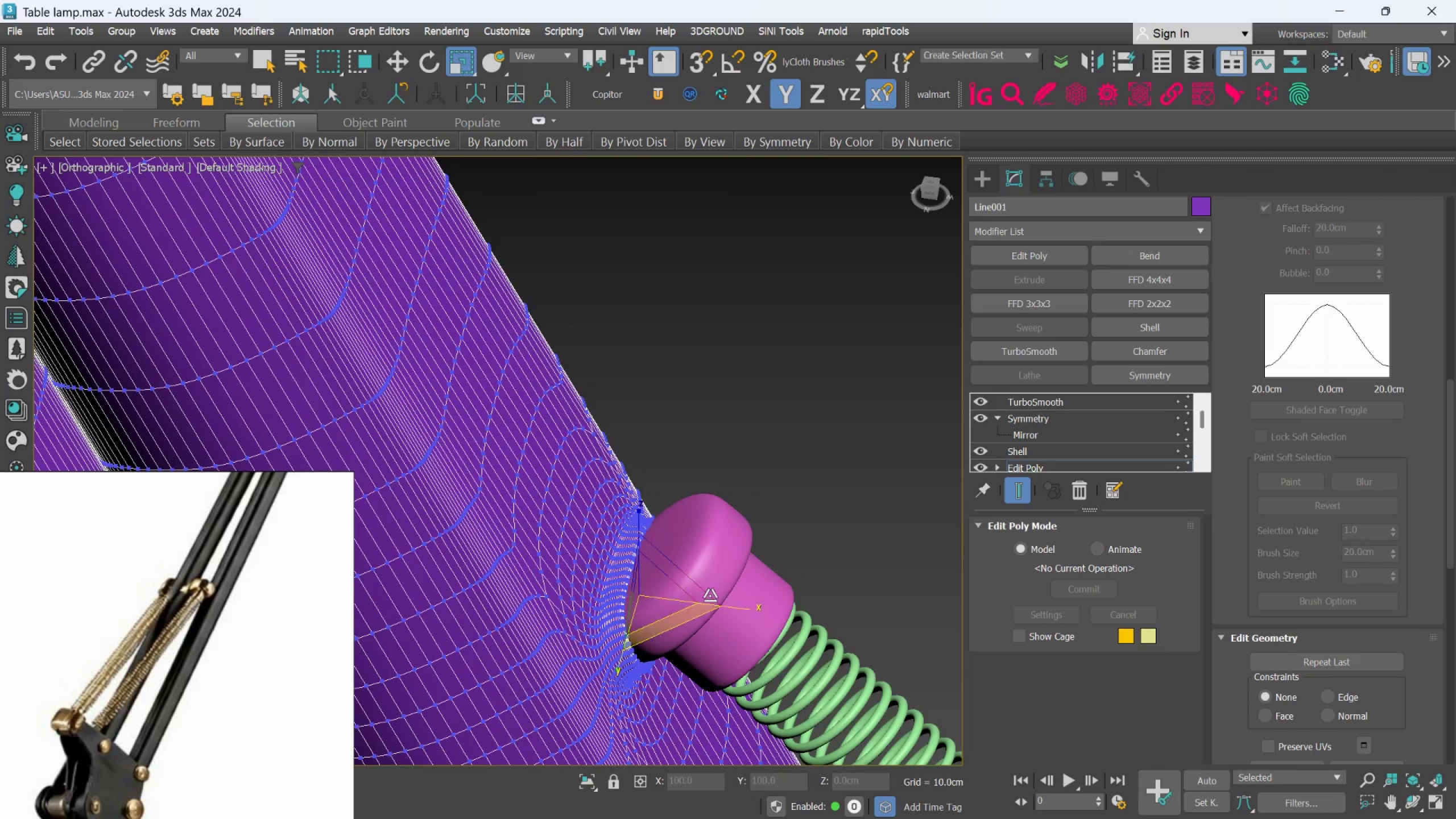 
scroll: coordinate [633, 651], scroll_direction: down, amount: 2.0
 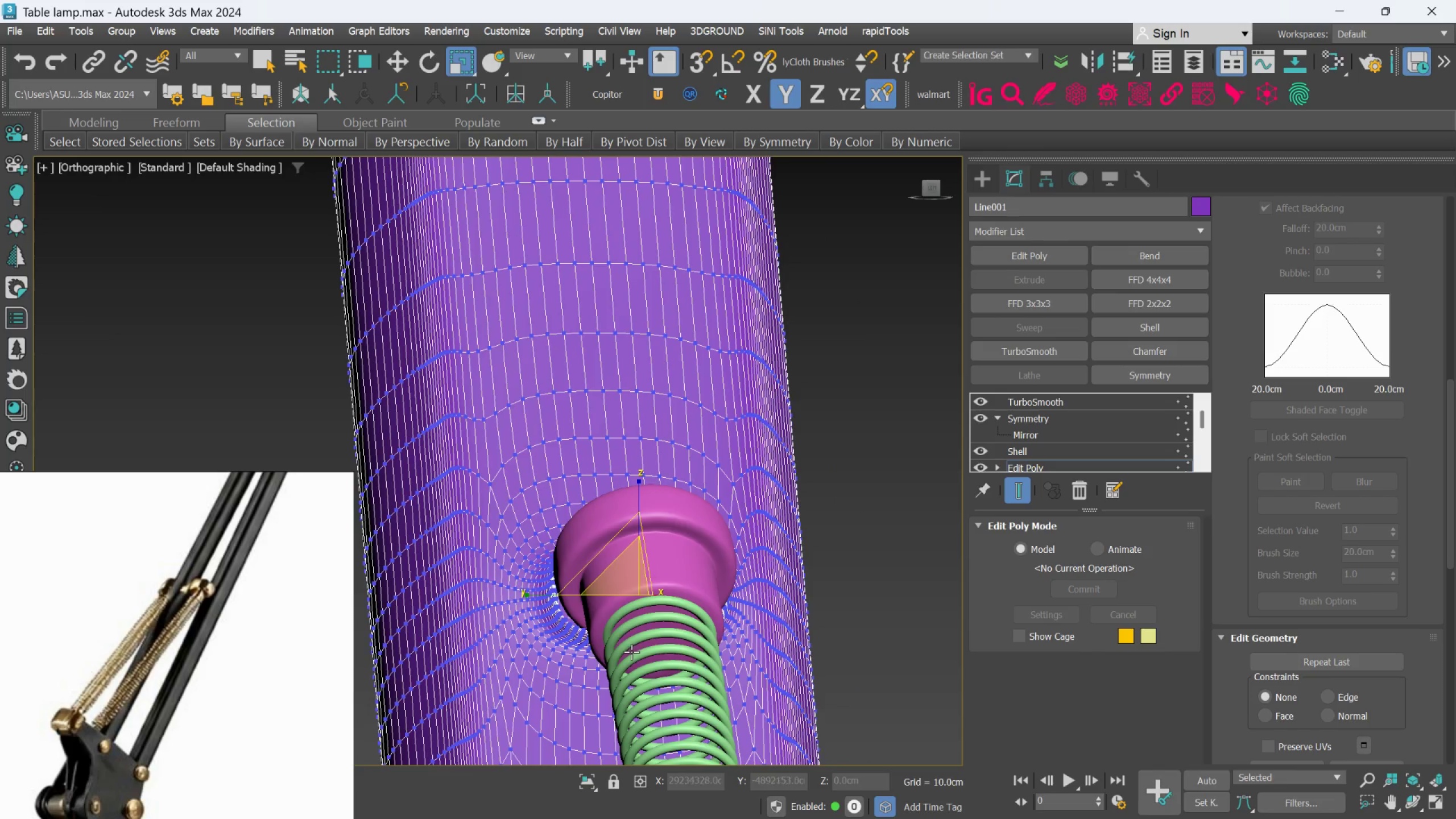 
hold_key(key=AltLeft, duration=0.61)
 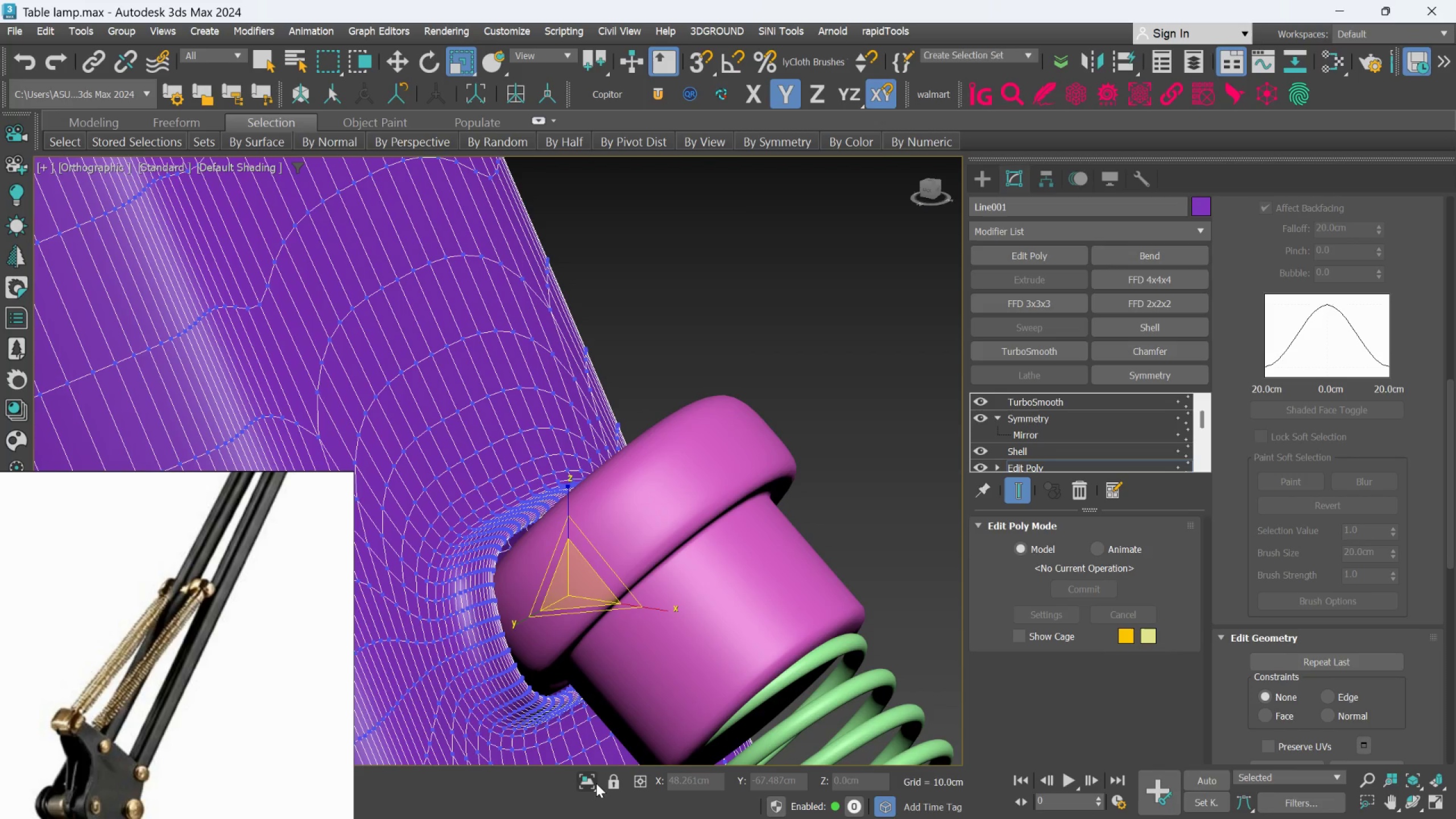 
scroll: coordinate [710, 595], scroll_direction: up, amount: 2.0
 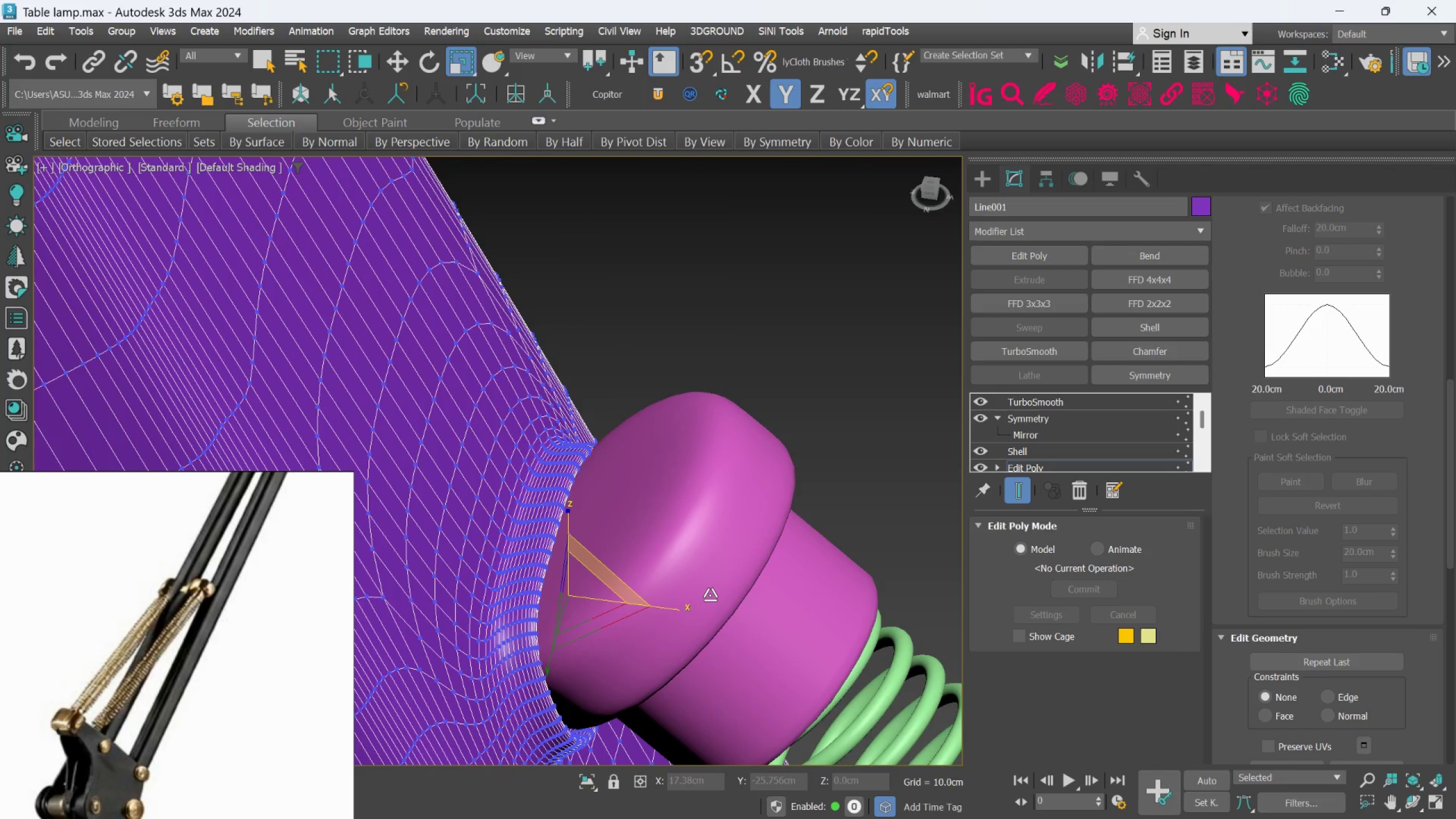 
left_click([592, 783])
 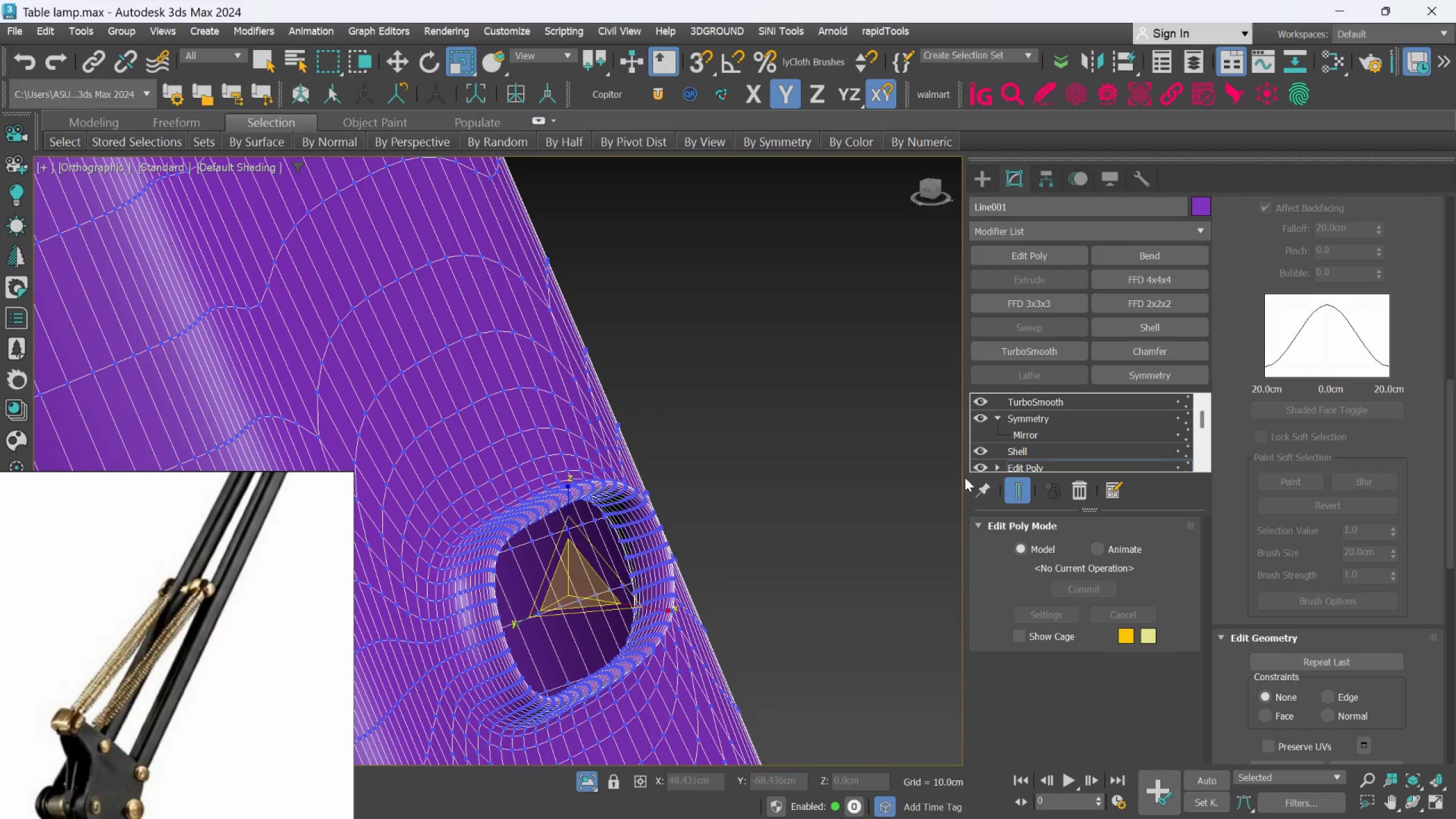 
left_click([1020, 491])
 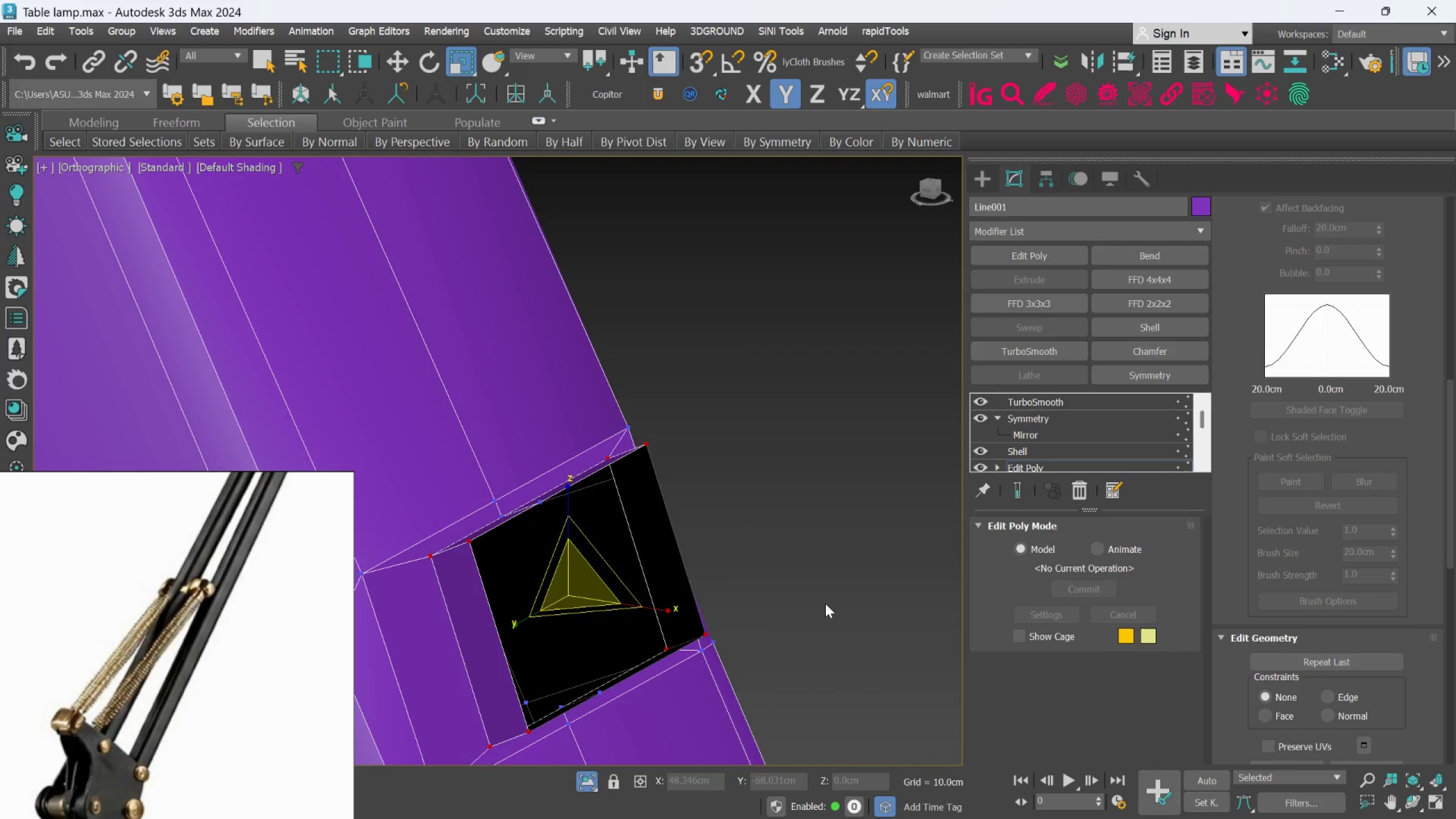 
hold_key(key=AltLeft, duration=0.89)
 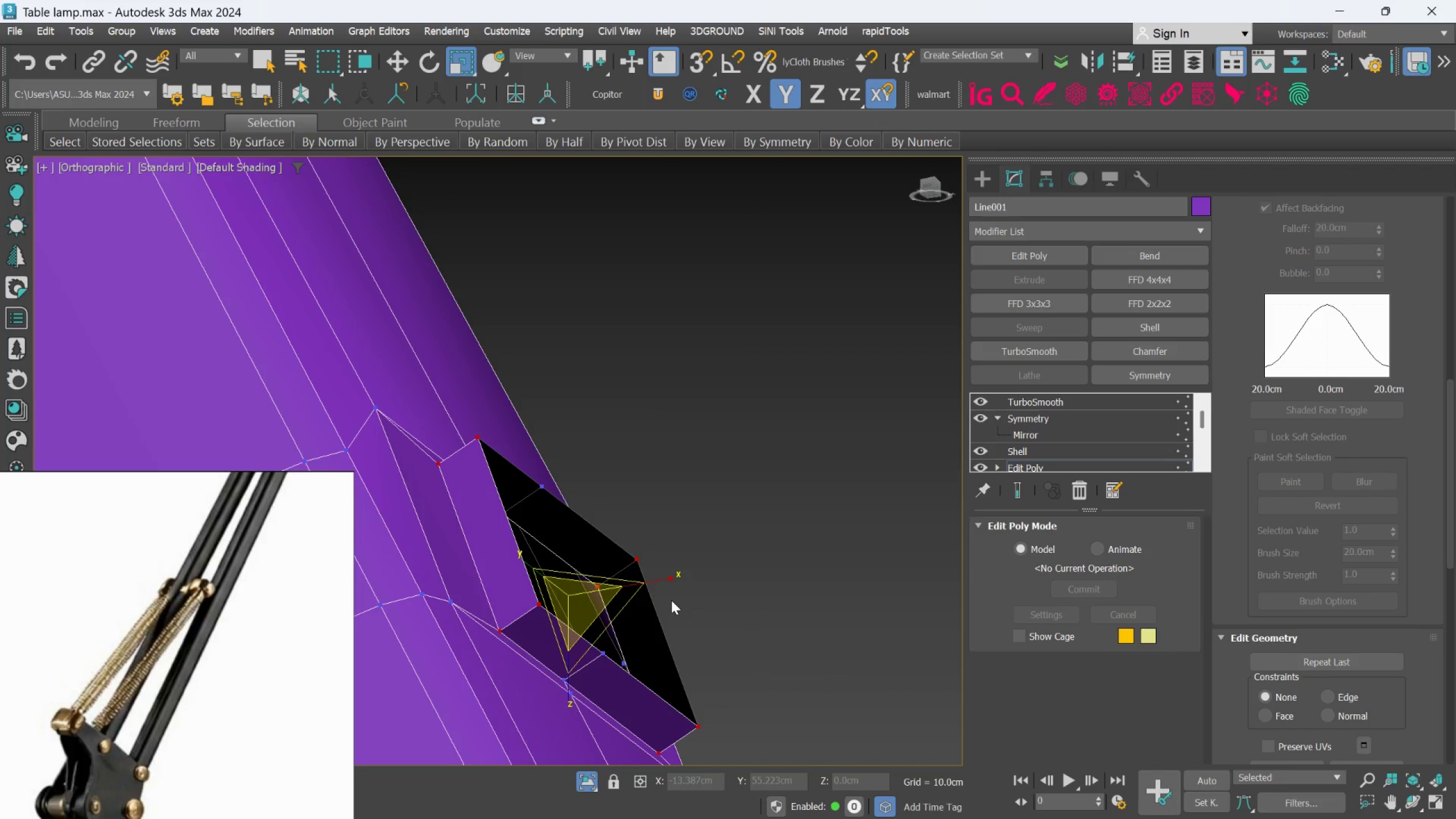 
key(Alt+1)
 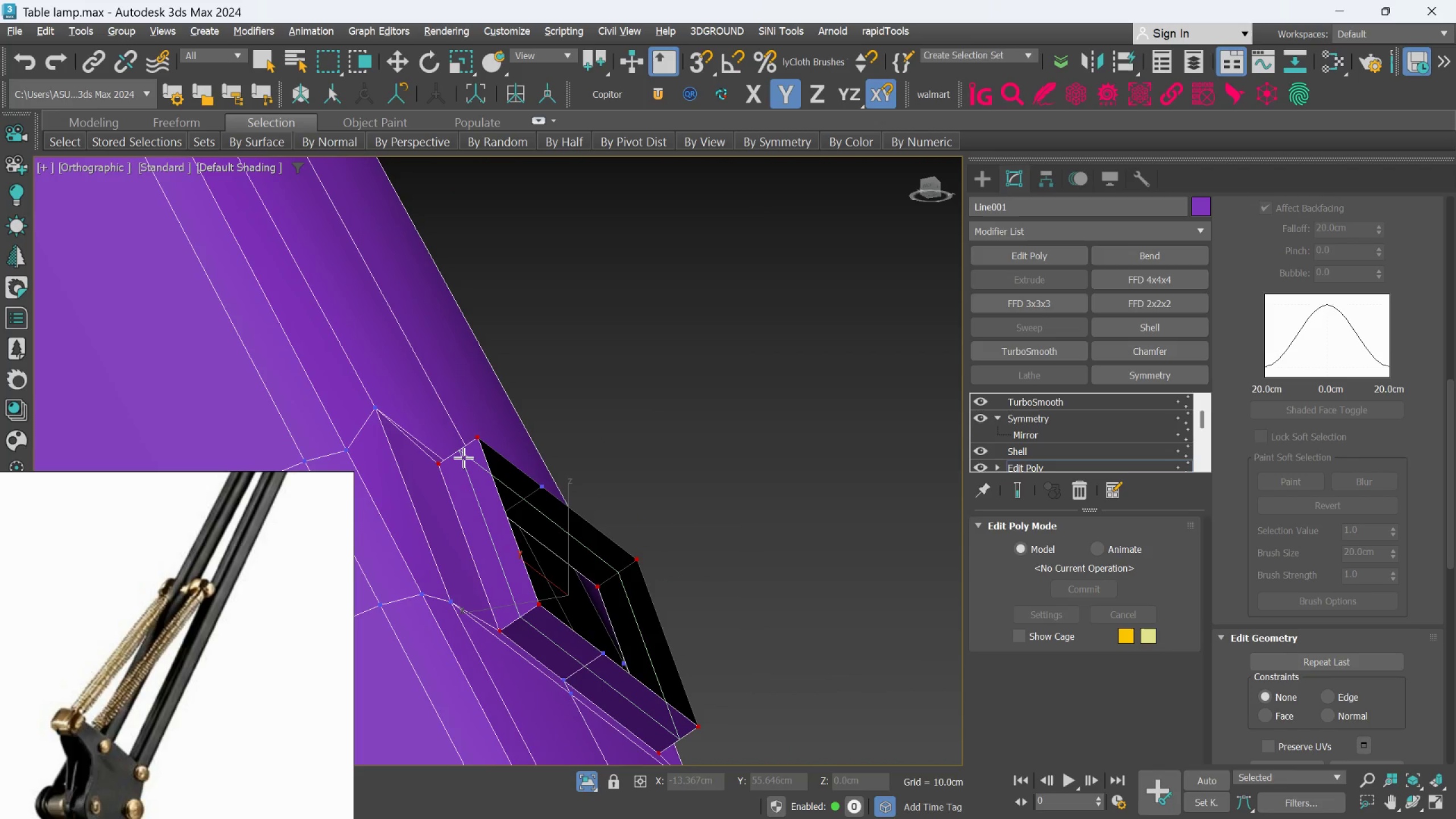 
scroll: coordinate [450, 466], scroll_direction: up, amount: 3.0
 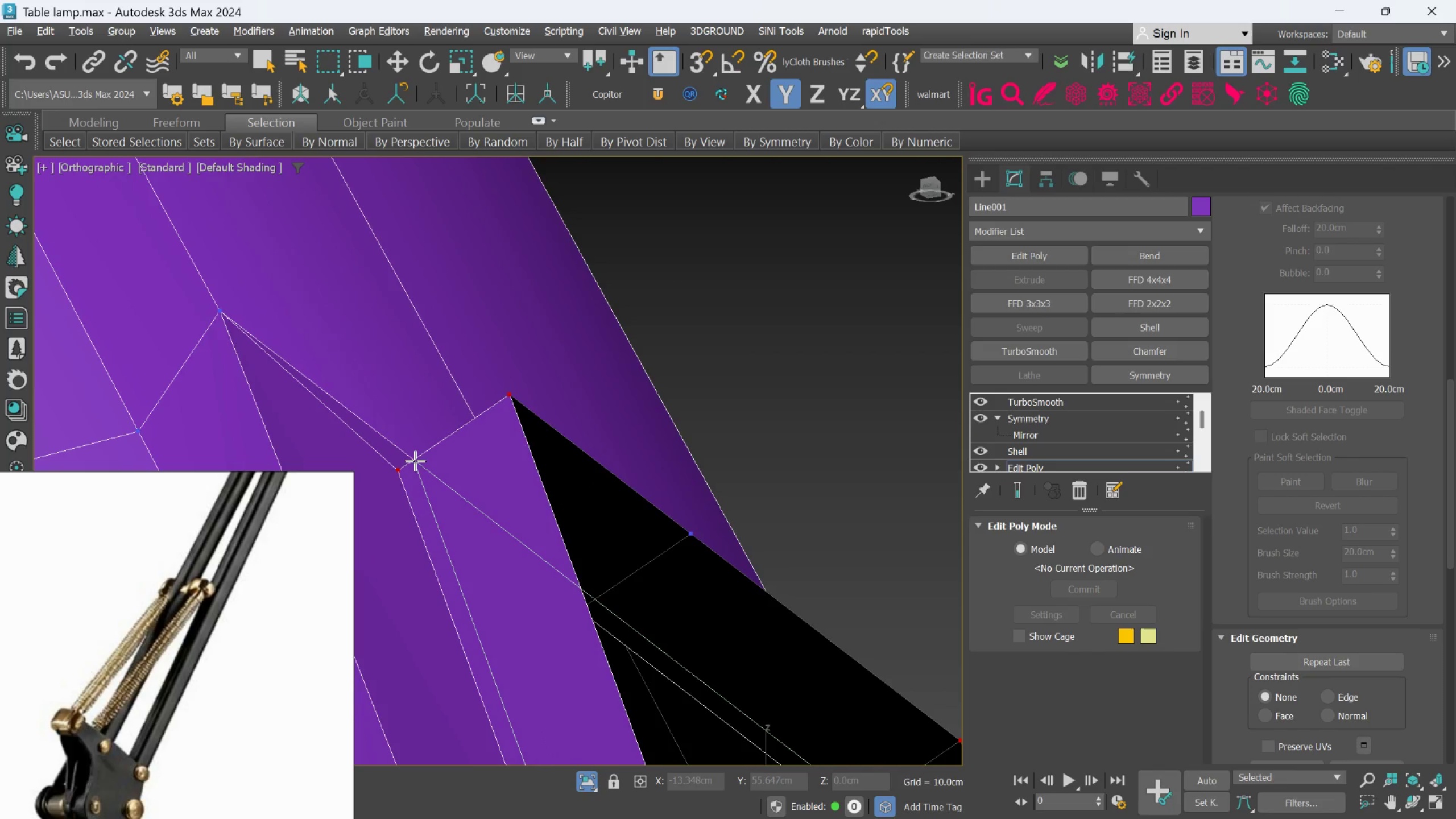 
left_click([415, 461])
 